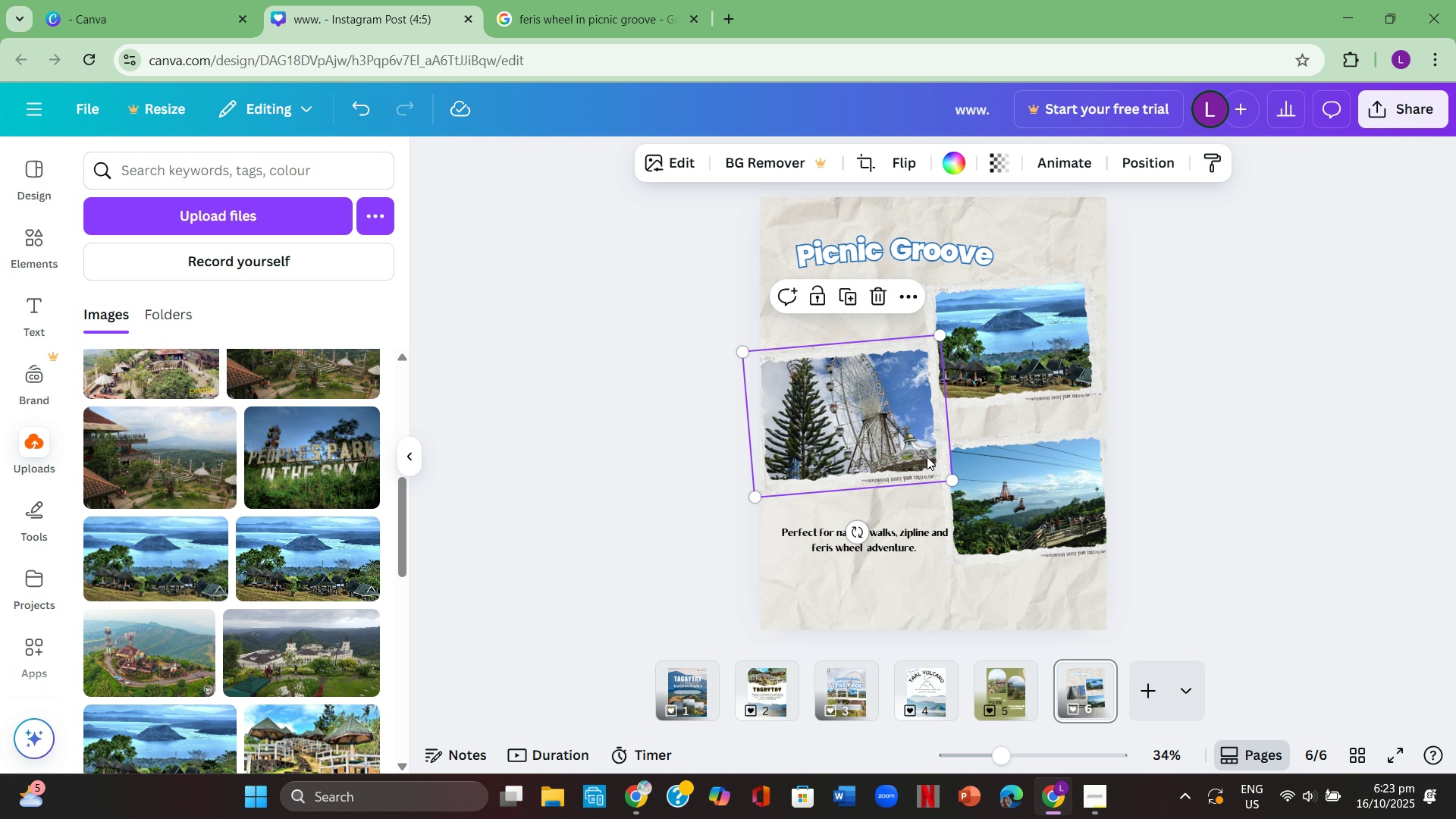 
wait(5.74)
 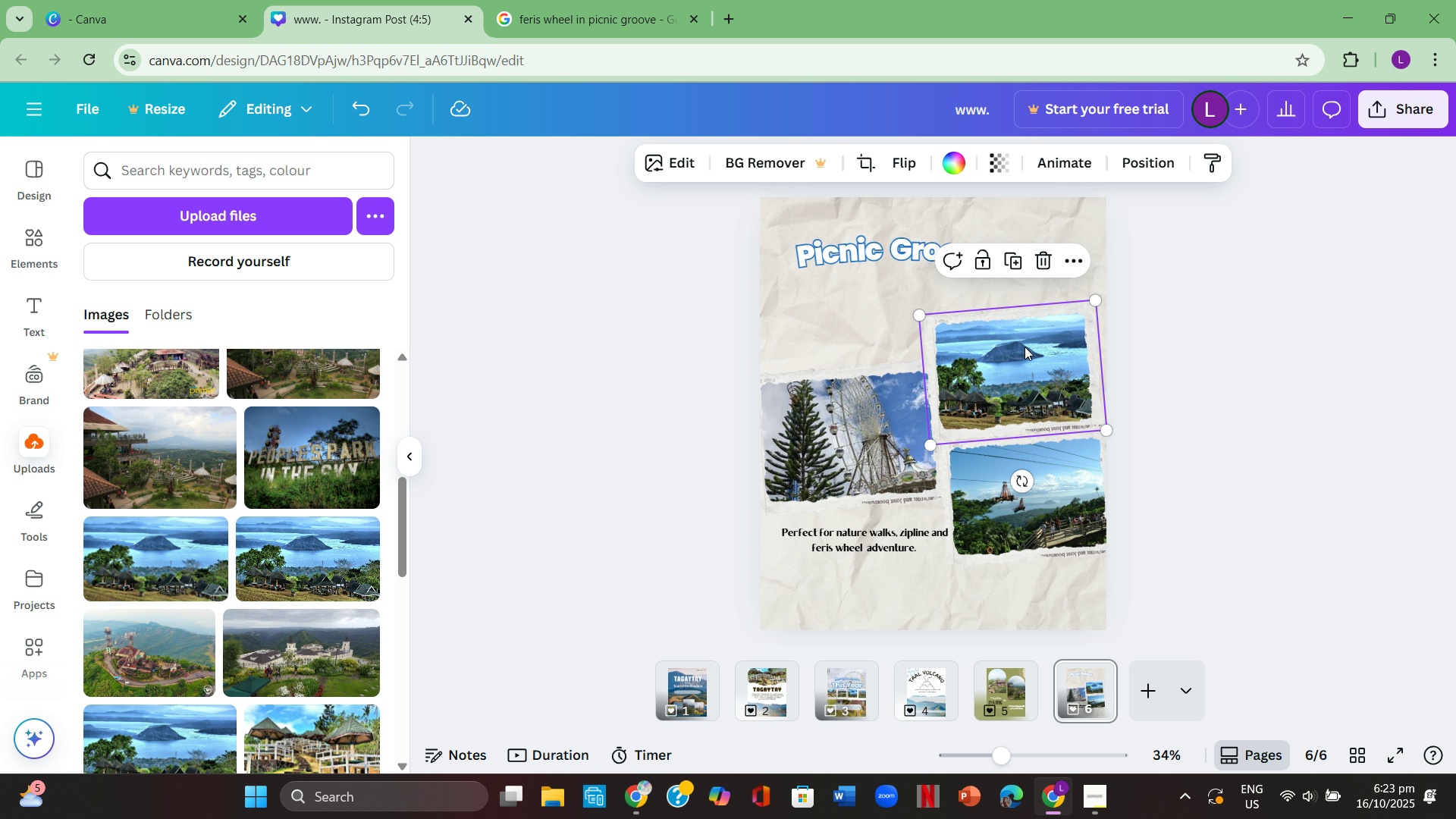 
left_click([1182, 441])
 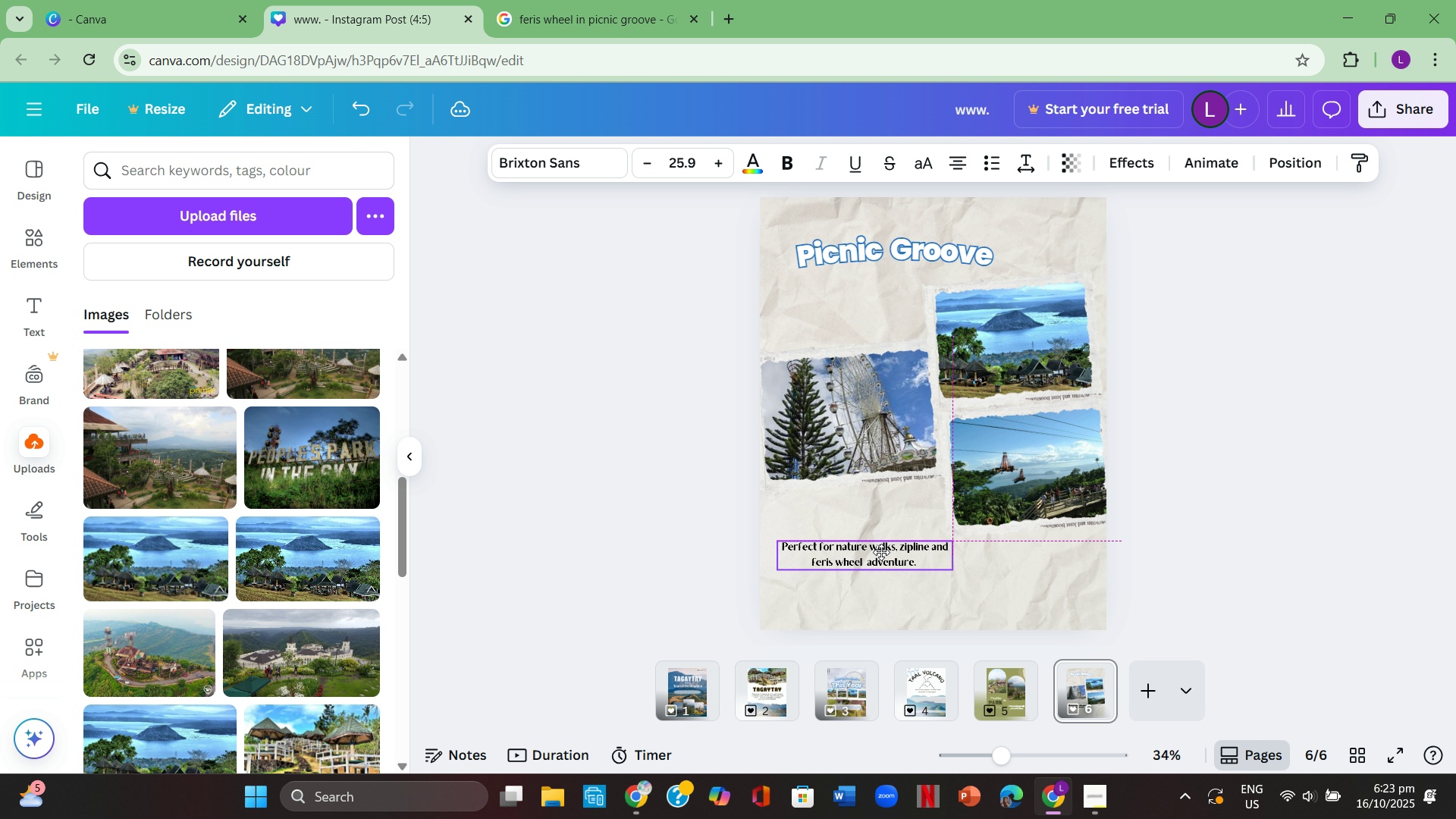 
double_click([889, 559])
 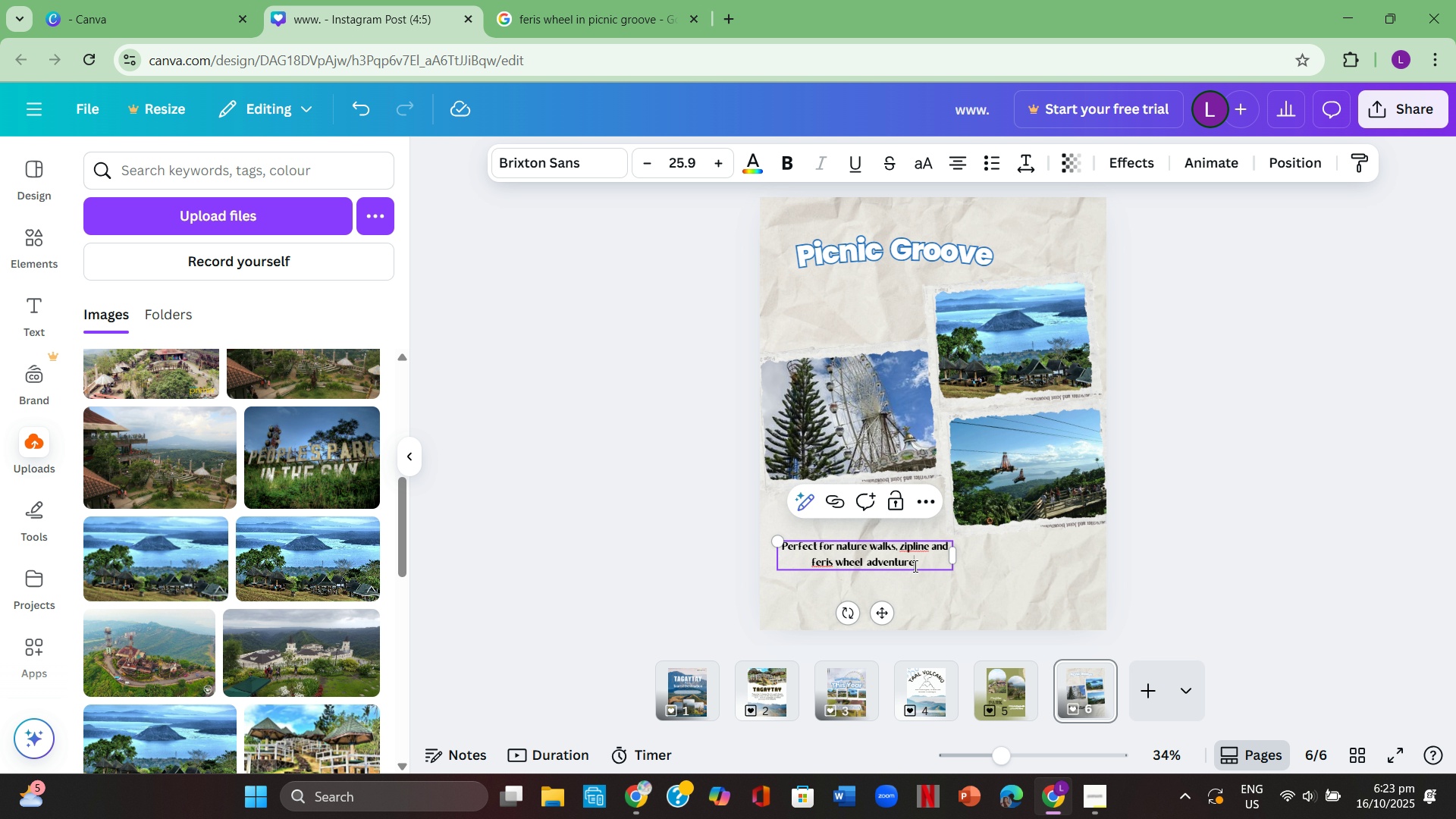 
triple_click([914, 566])
 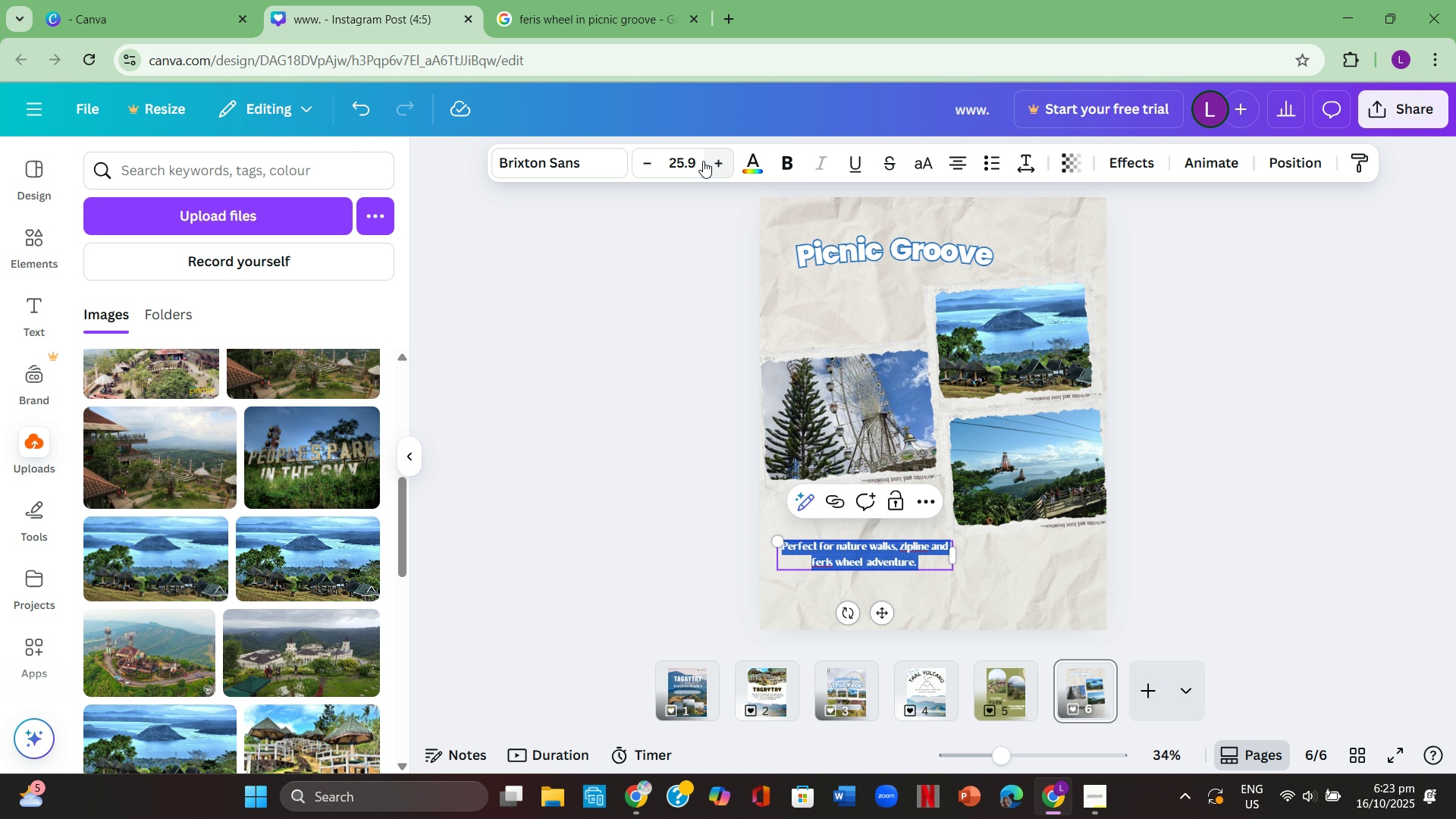 
double_click([728, 162])
 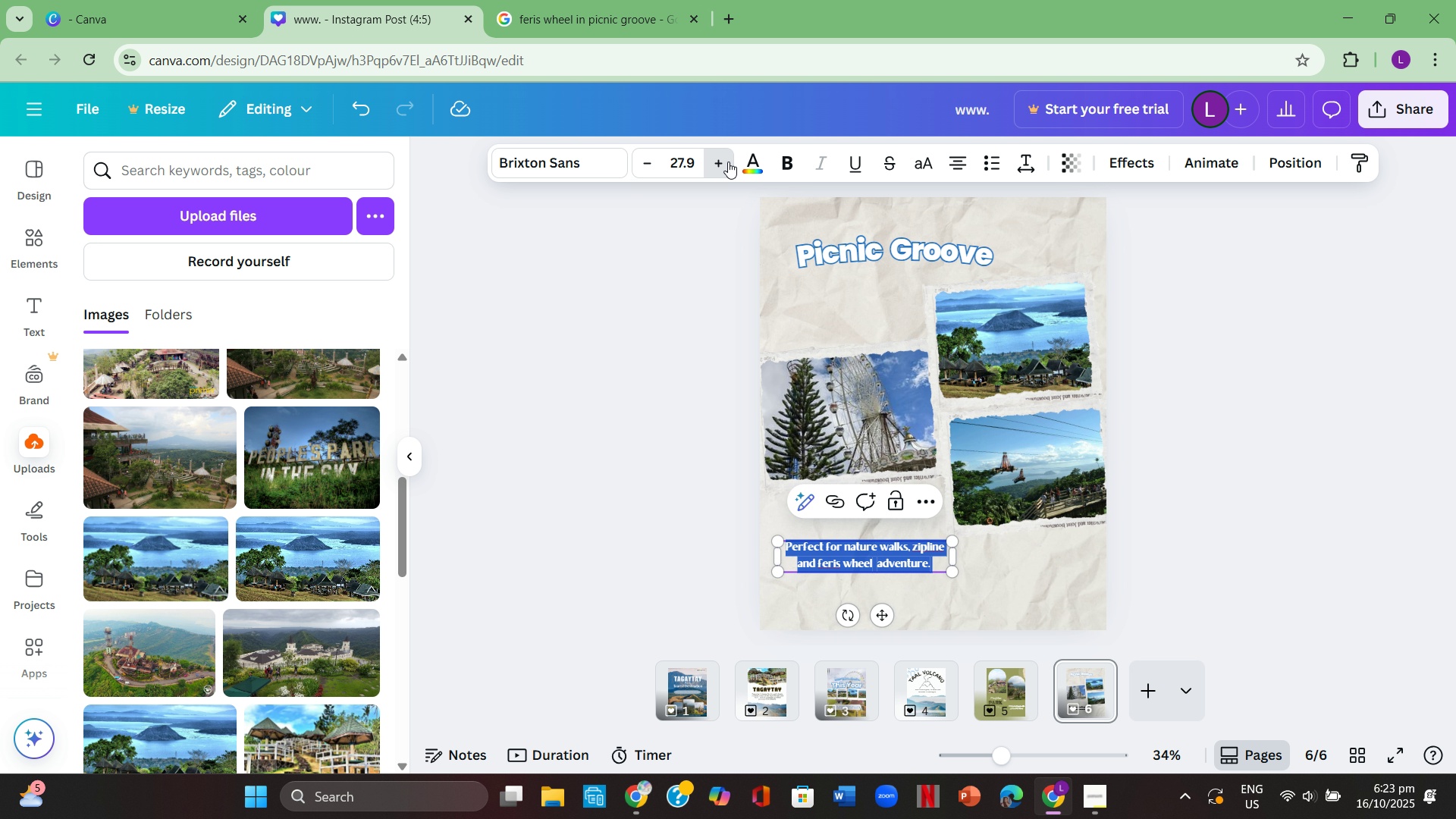 
triple_click([728, 162])
 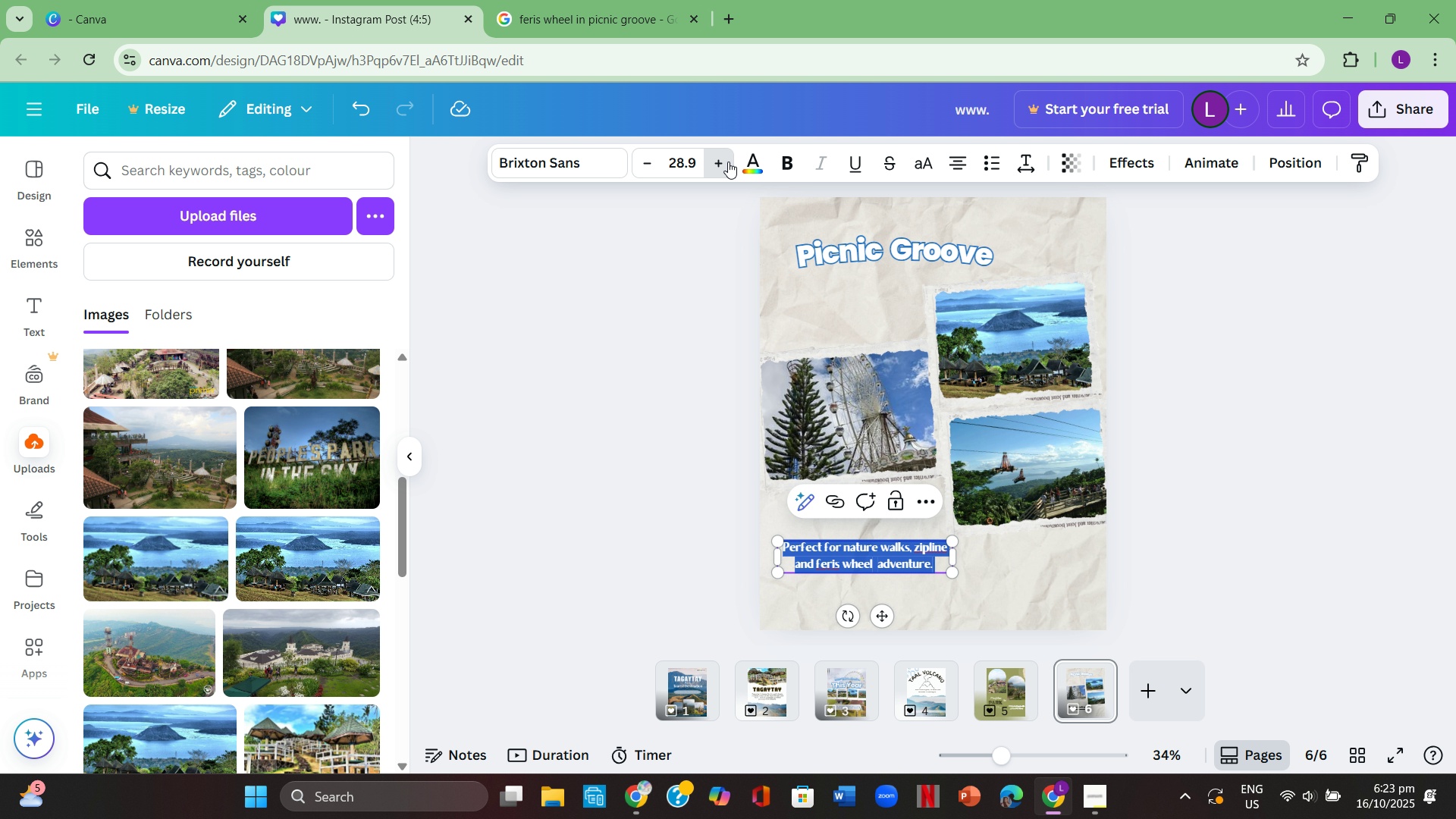 
triple_click([728, 162])
 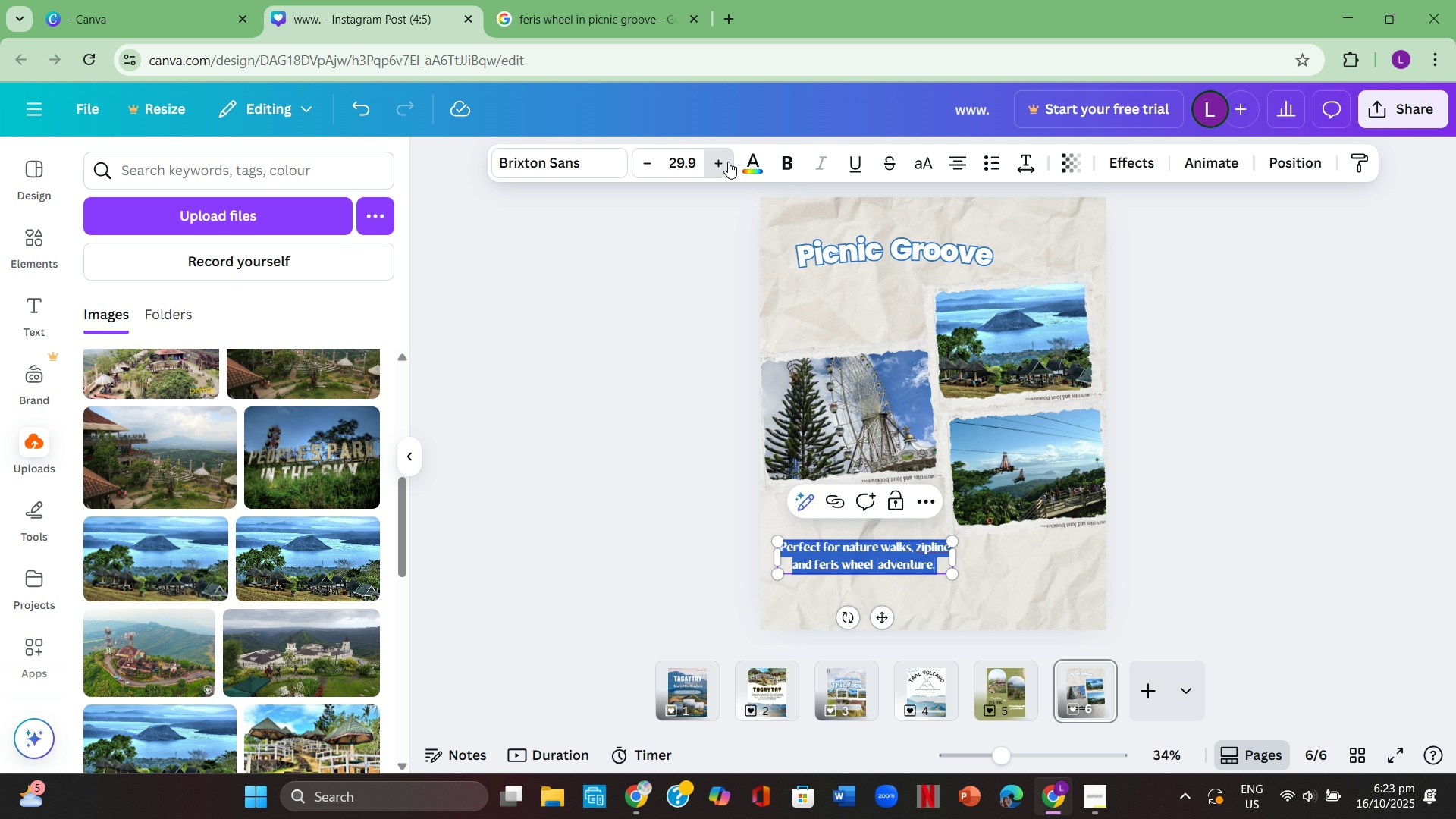 
triple_click([728, 162])
 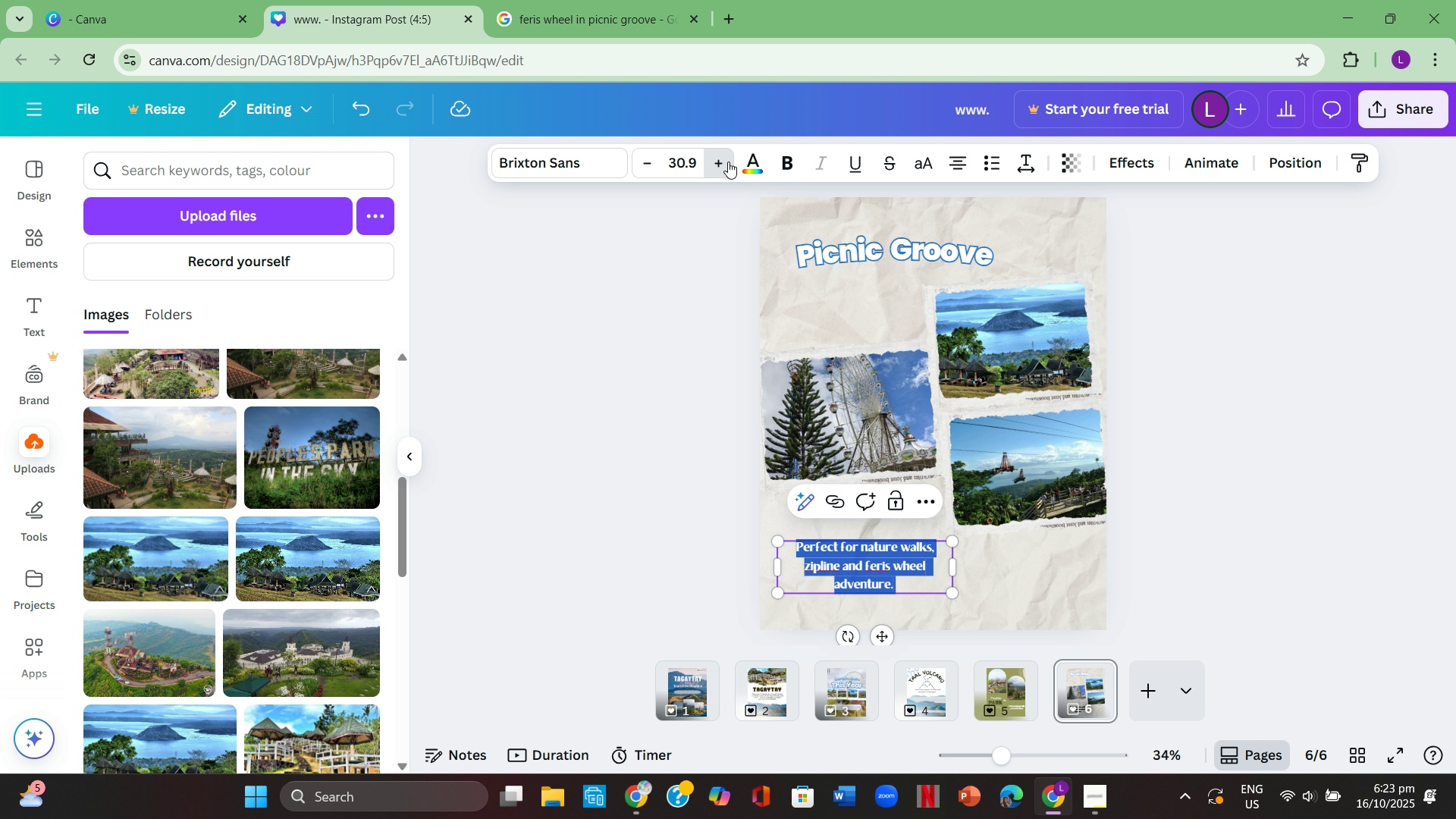 
triple_click([728, 162])
 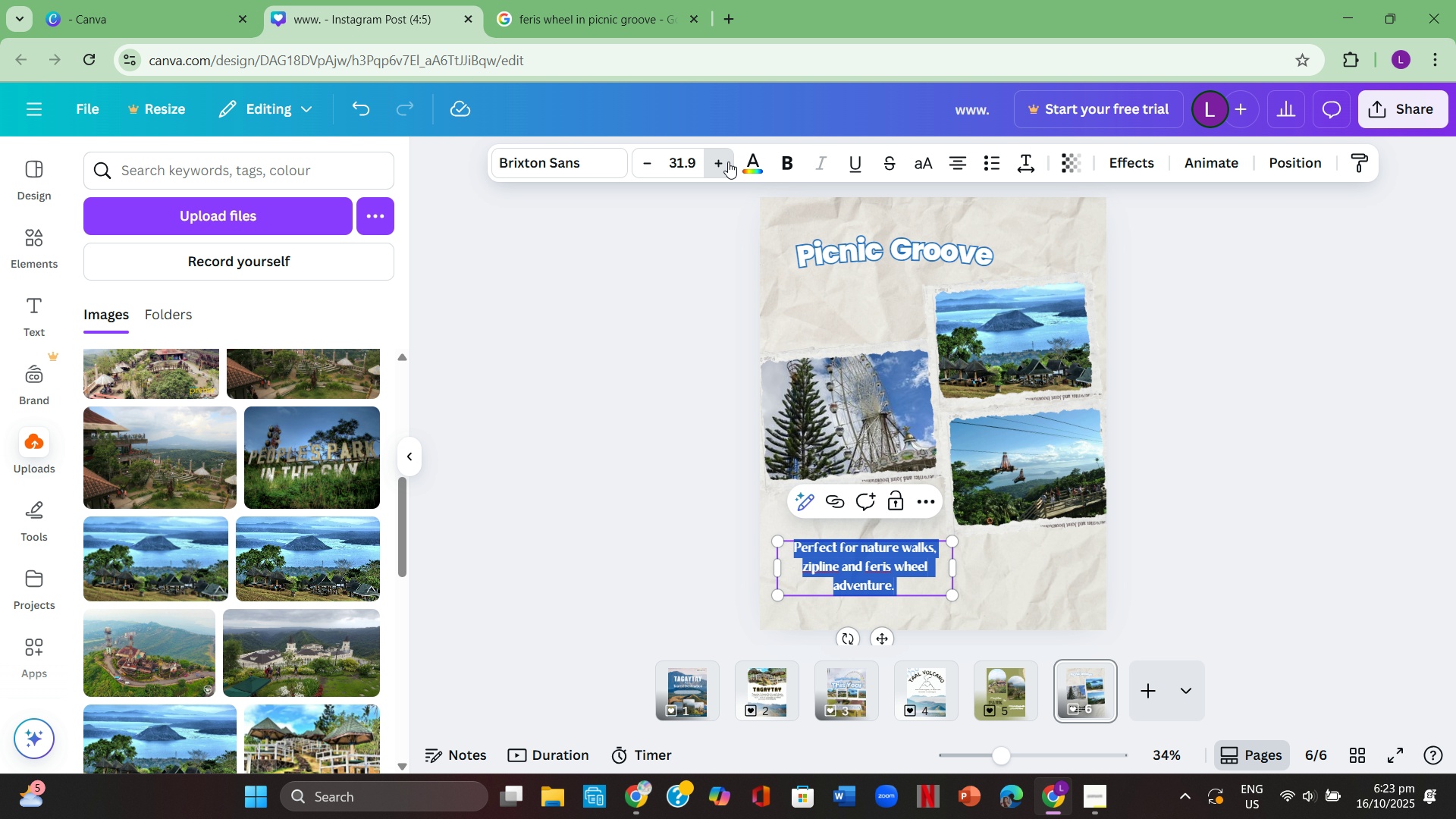 
triple_click([728, 162])
 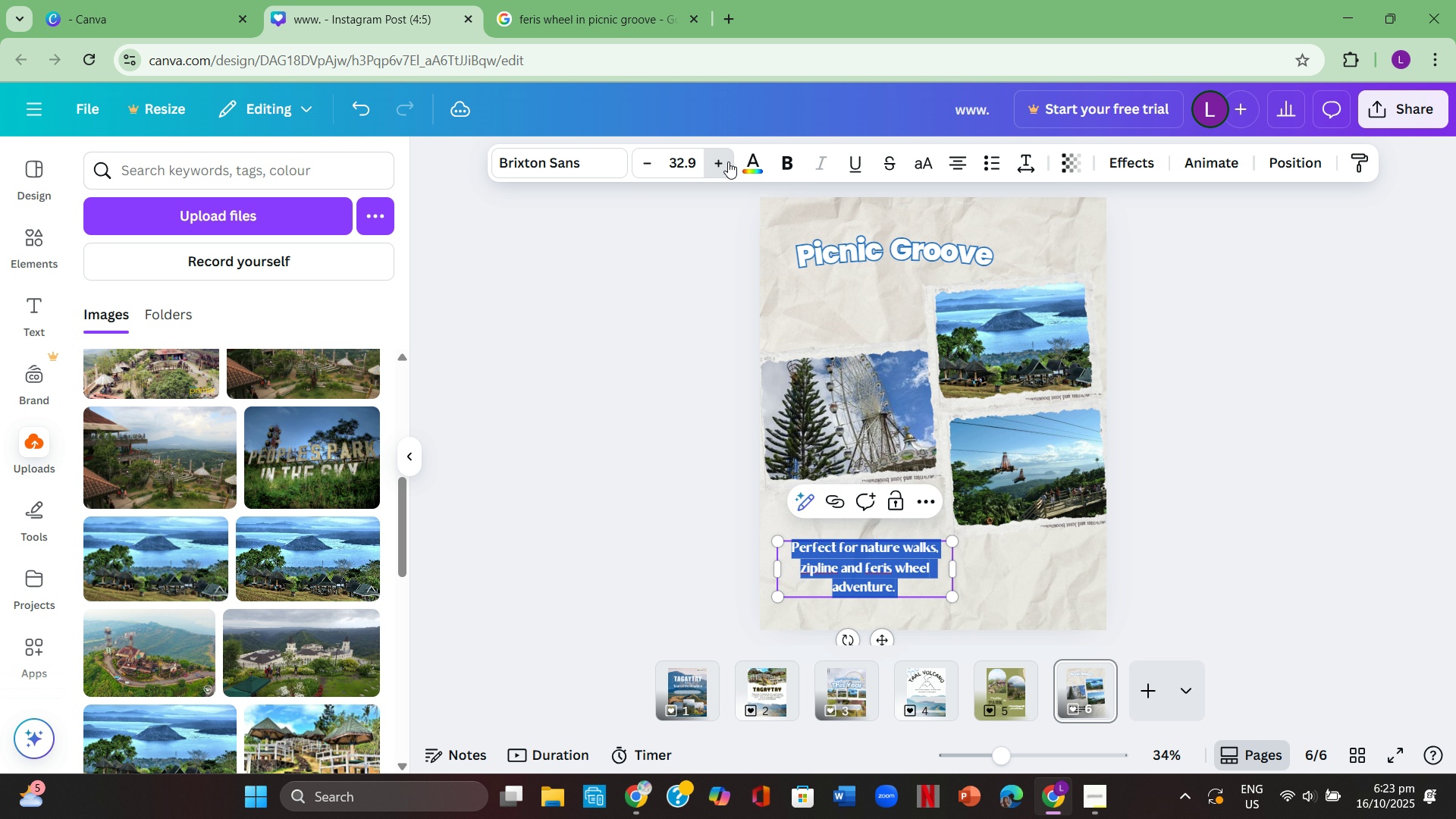 
triple_click([728, 162])
 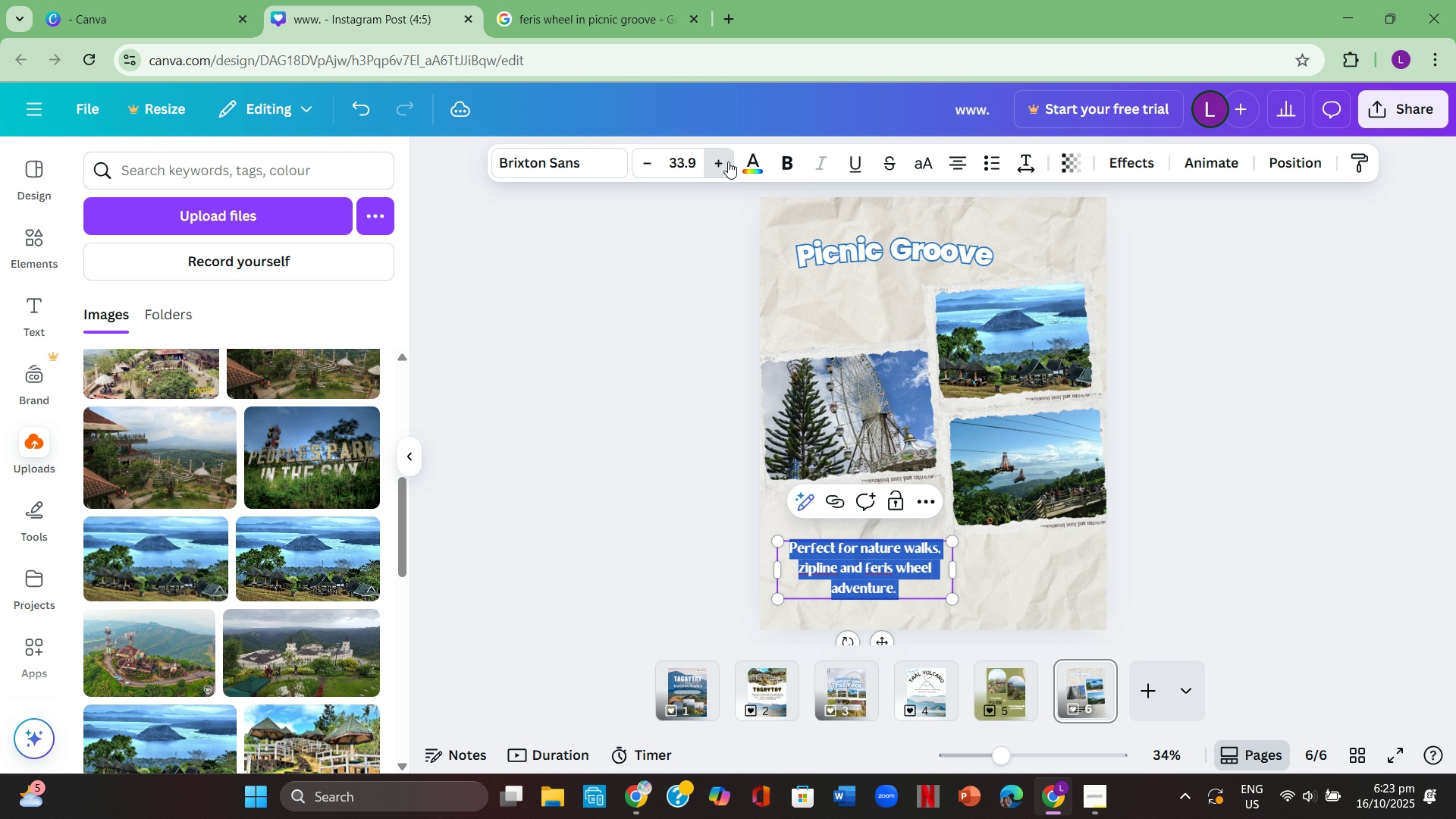 
triple_click([728, 162])
 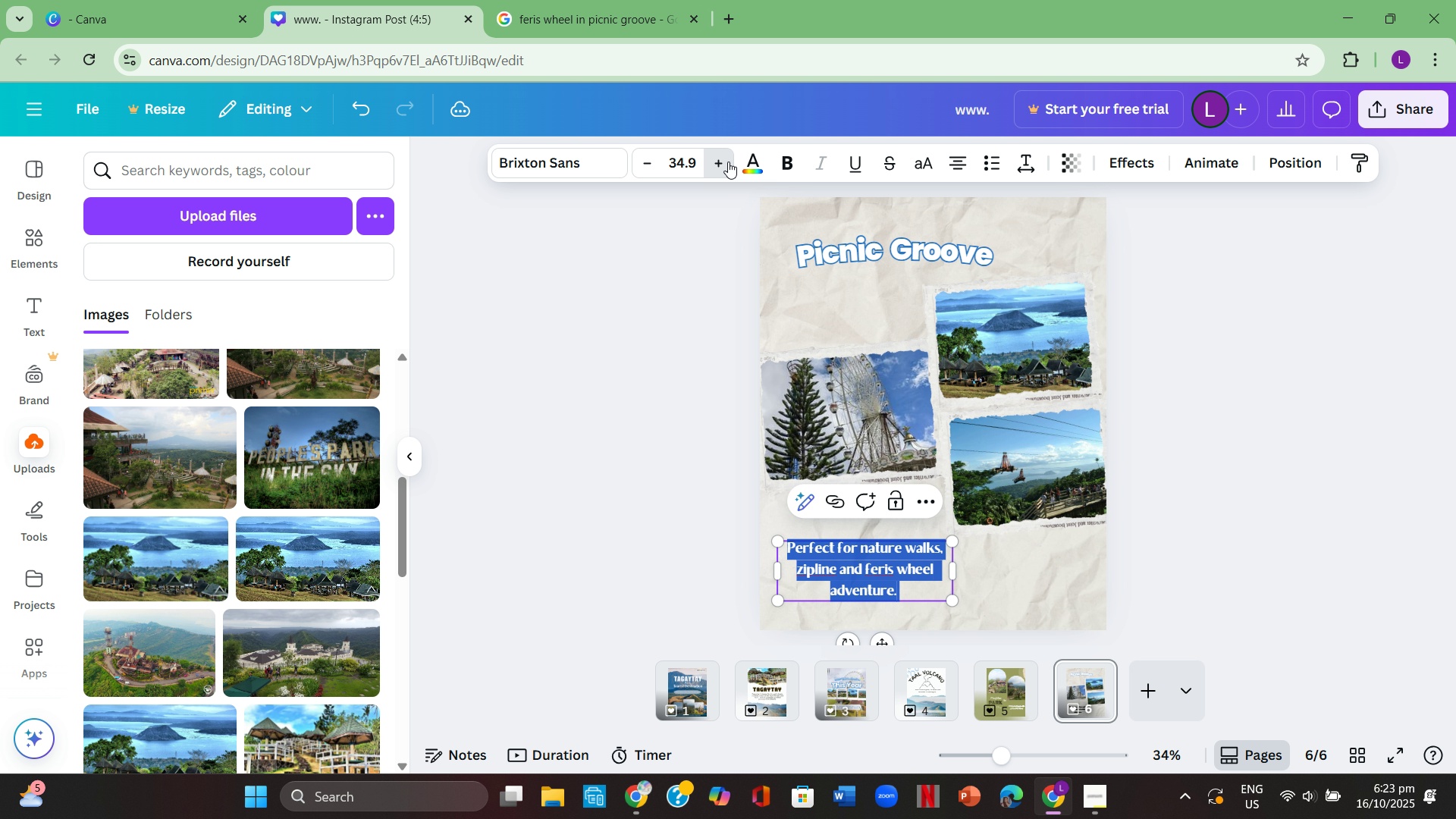 
triple_click([728, 162])
 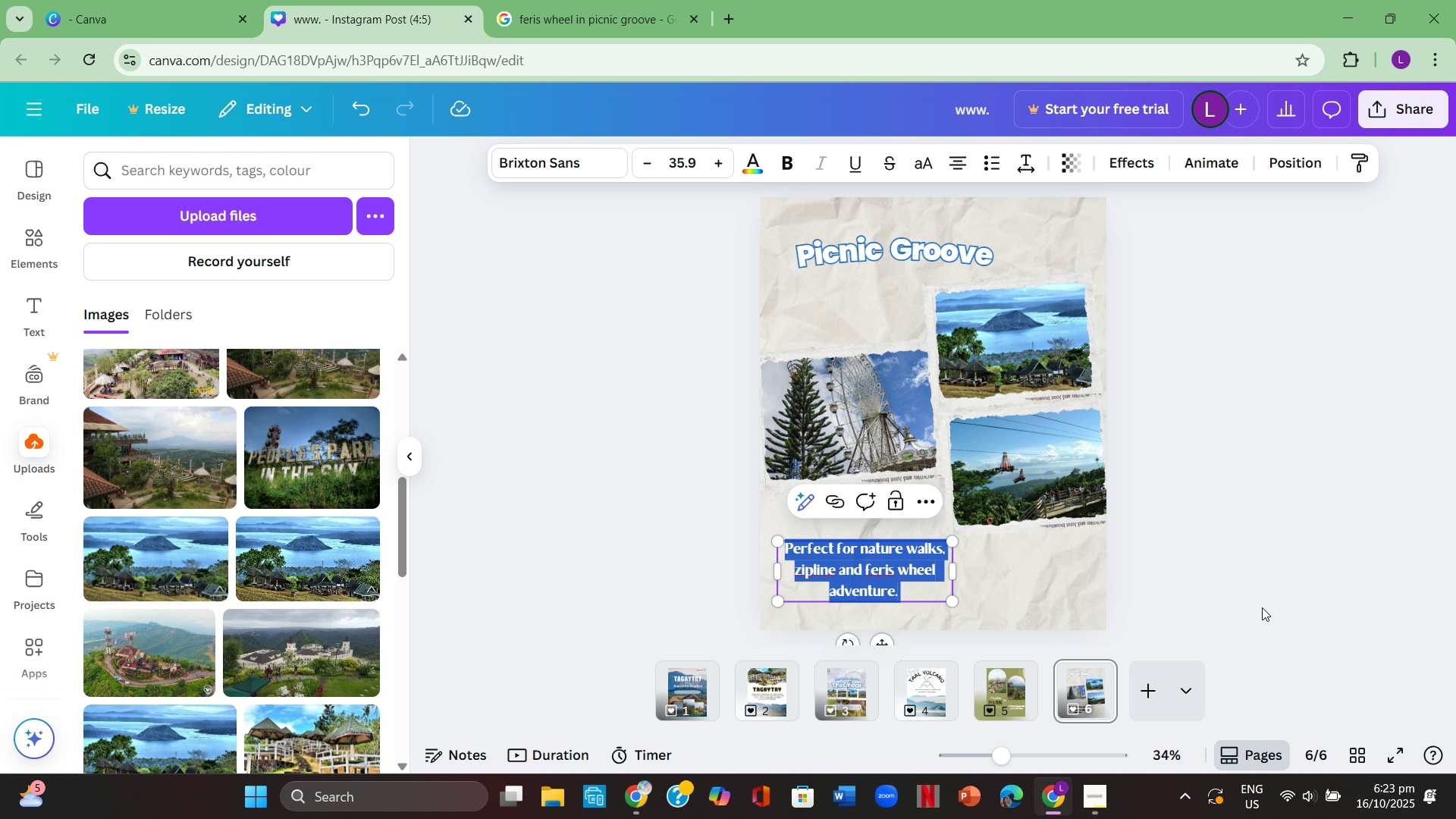 
left_click([1262, 607])
 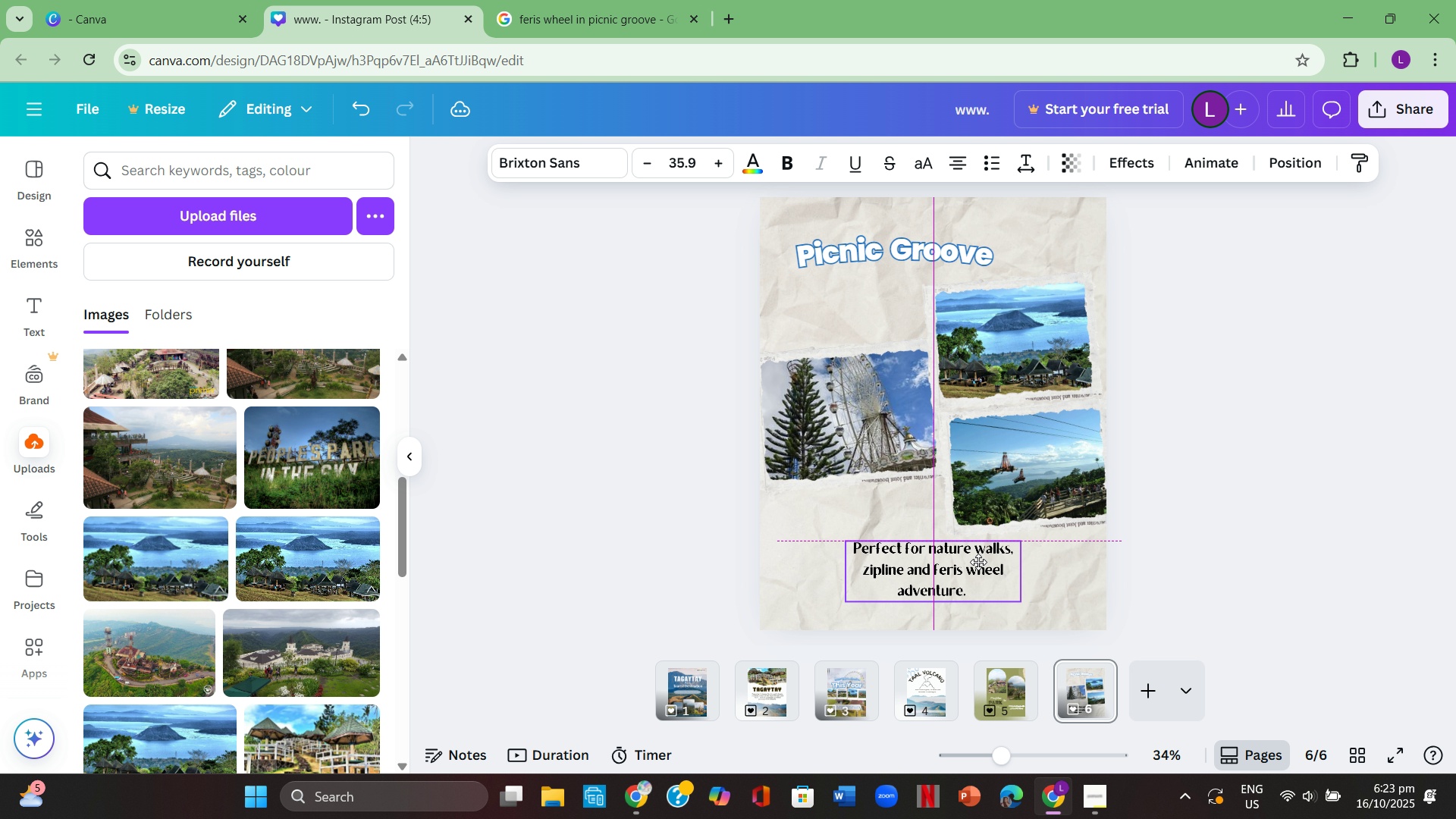 
left_click([1159, 551])
 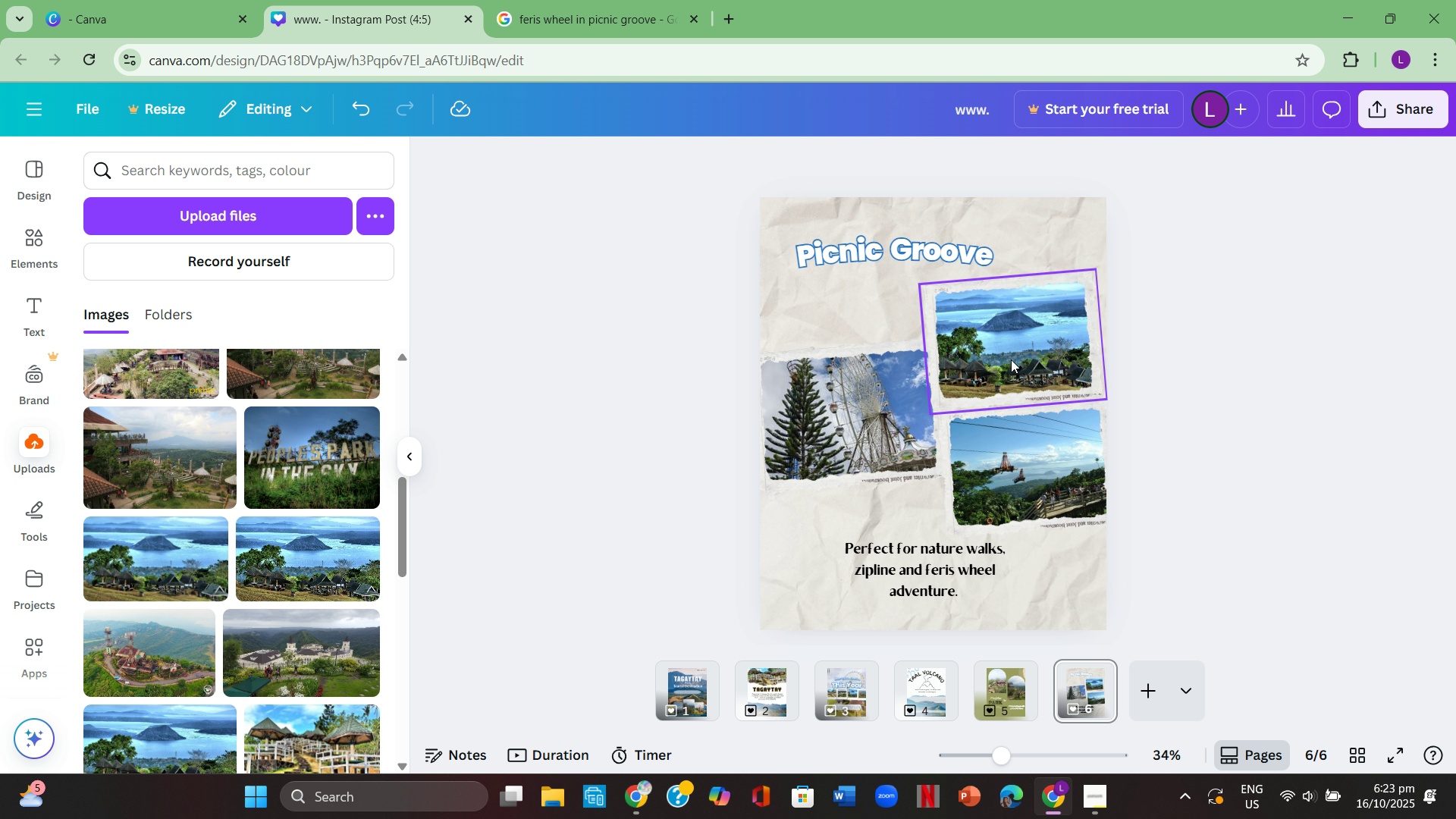 
left_click([1257, 611])
 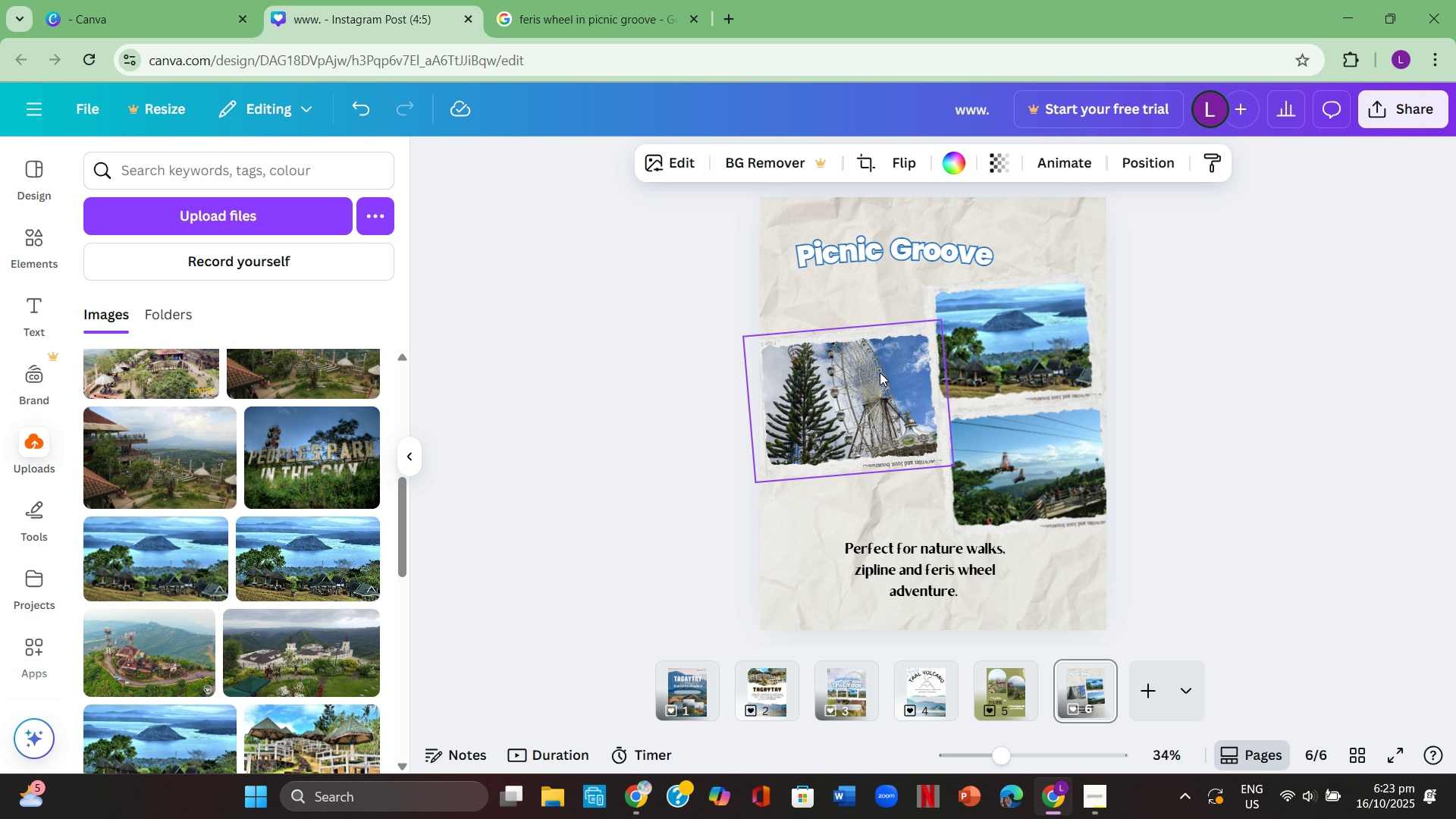 
left_click([1219, 344])
 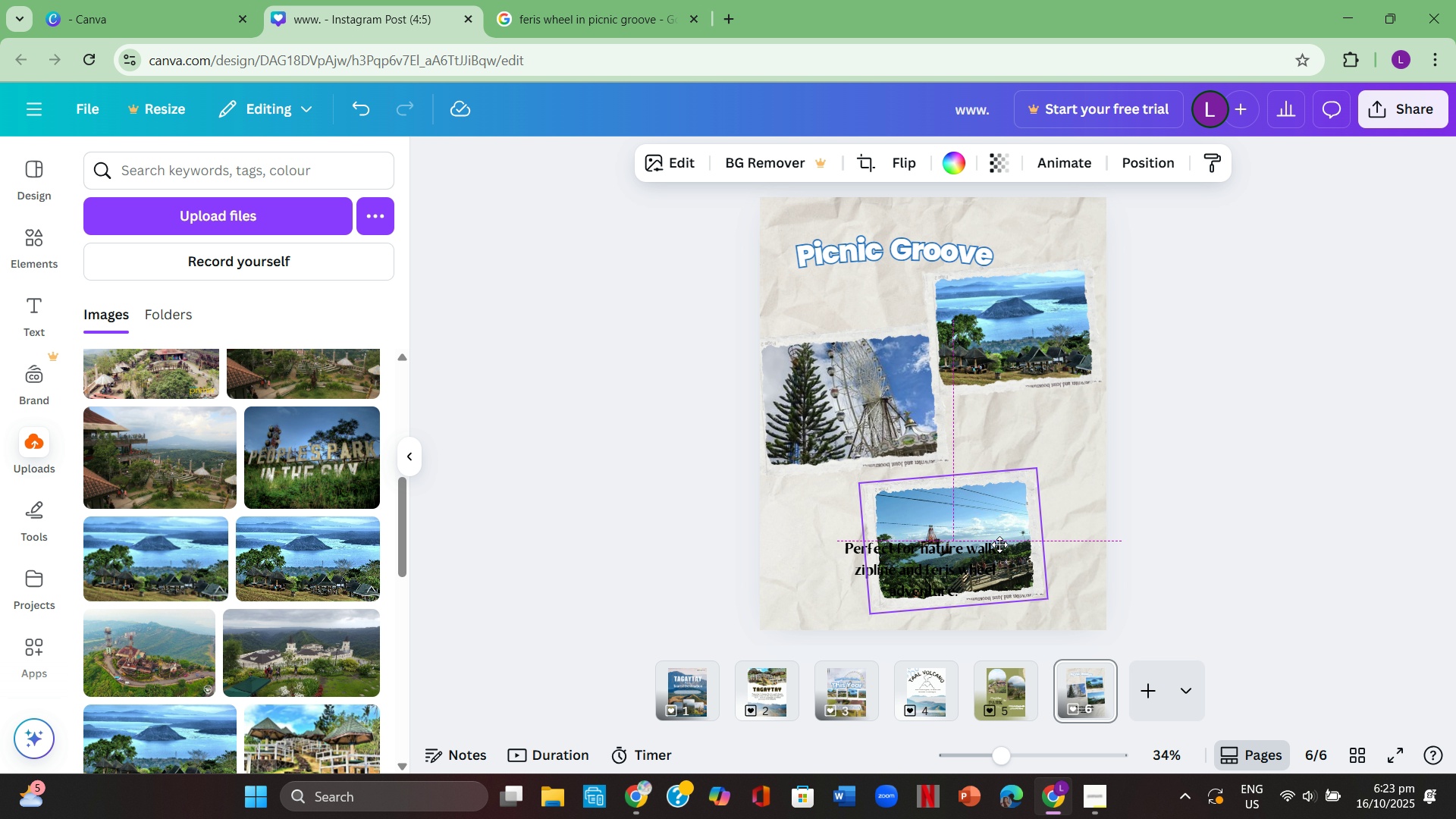 
left_click([1288, 484])
 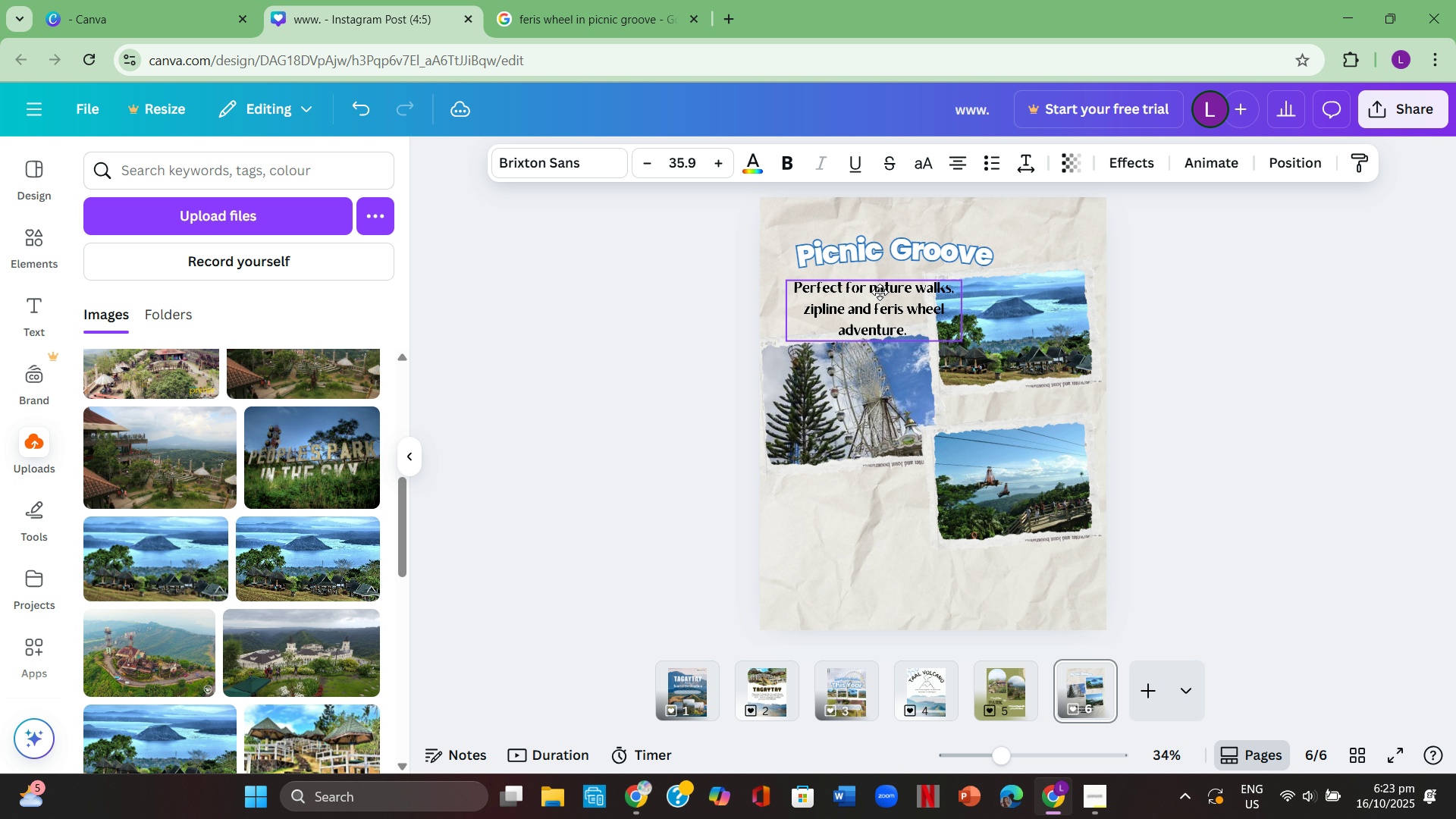 
left_click([1151, 389])
 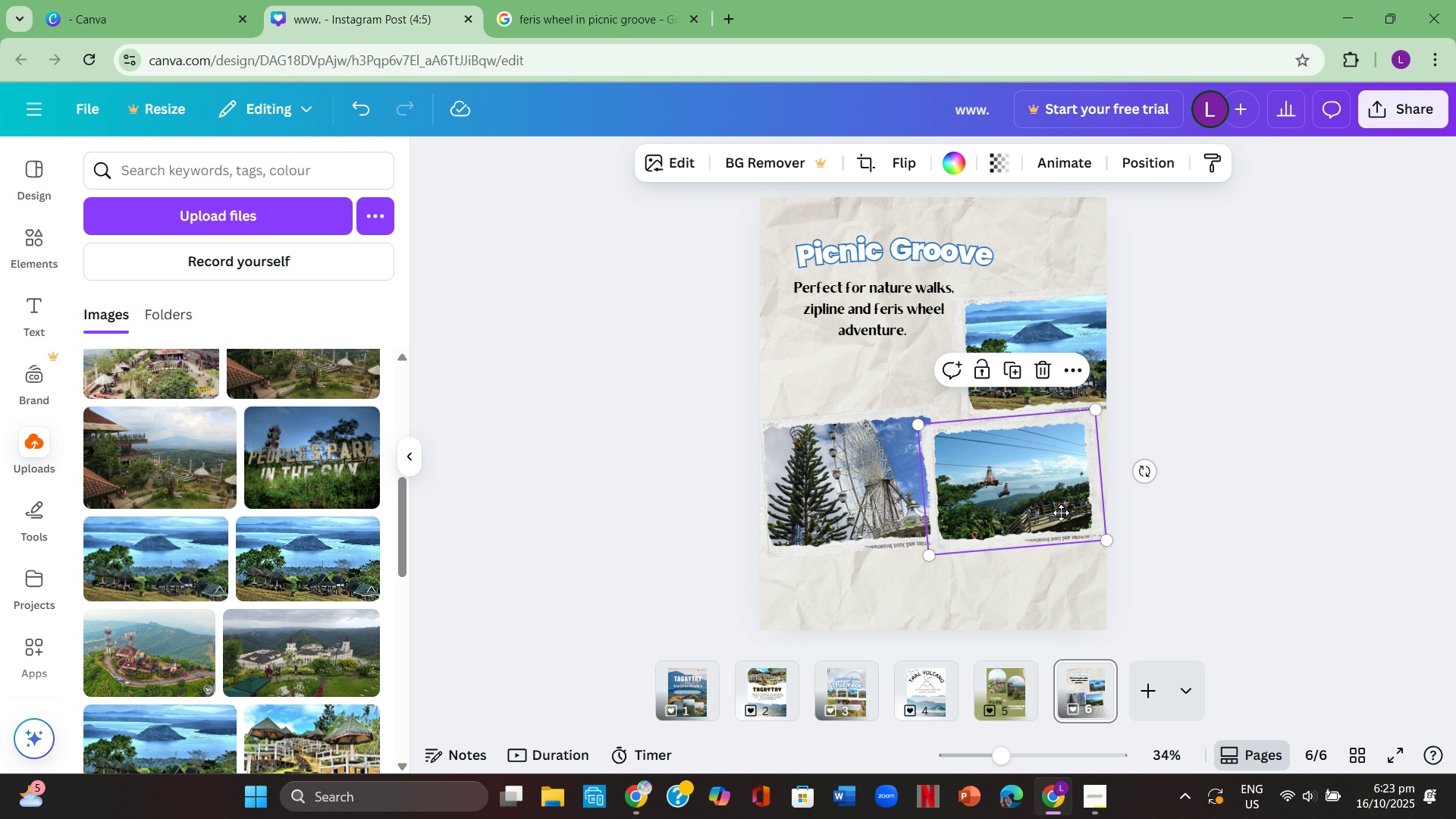 
wait(7.45)
 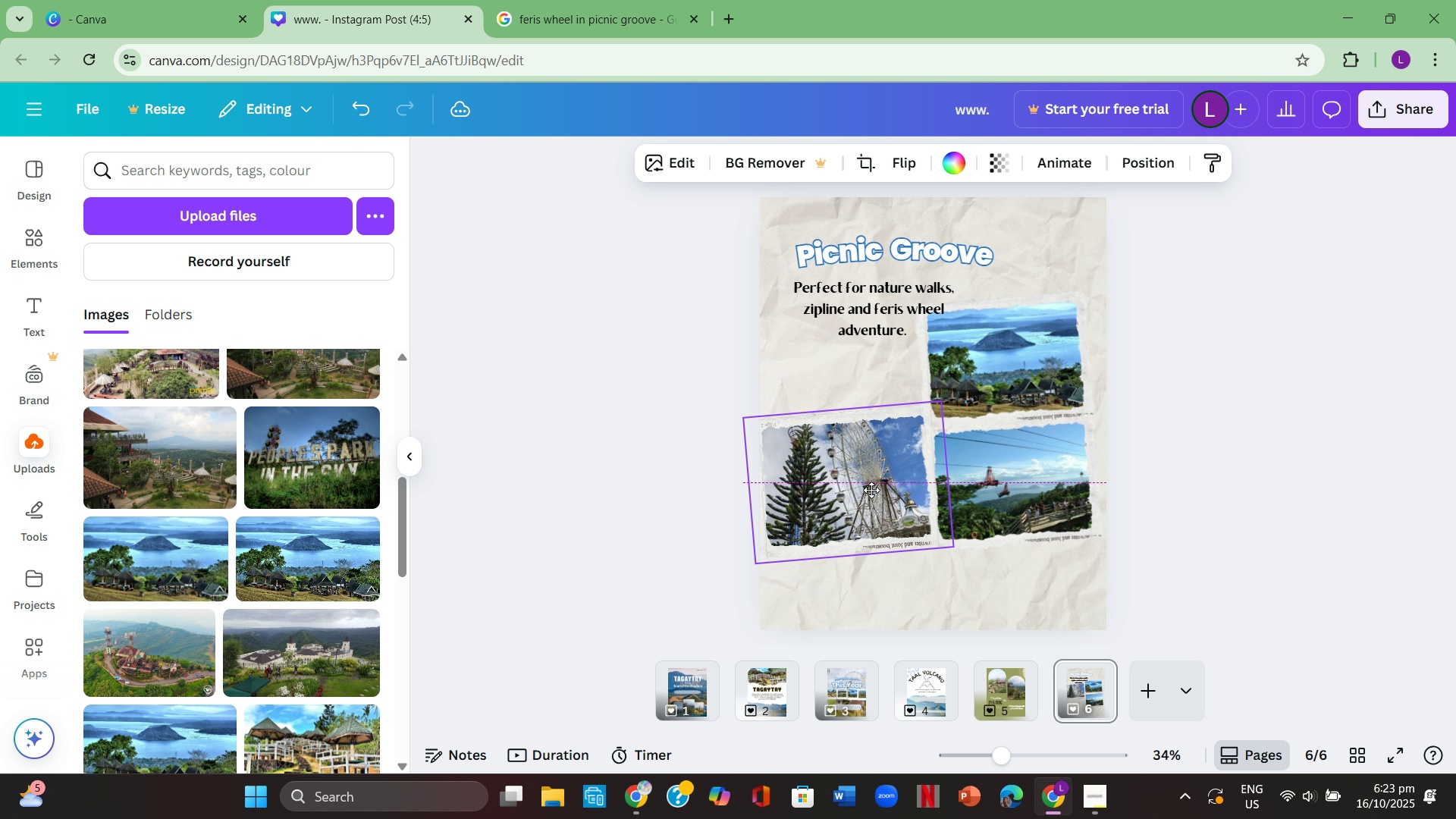 
left_click([1422, 397])
 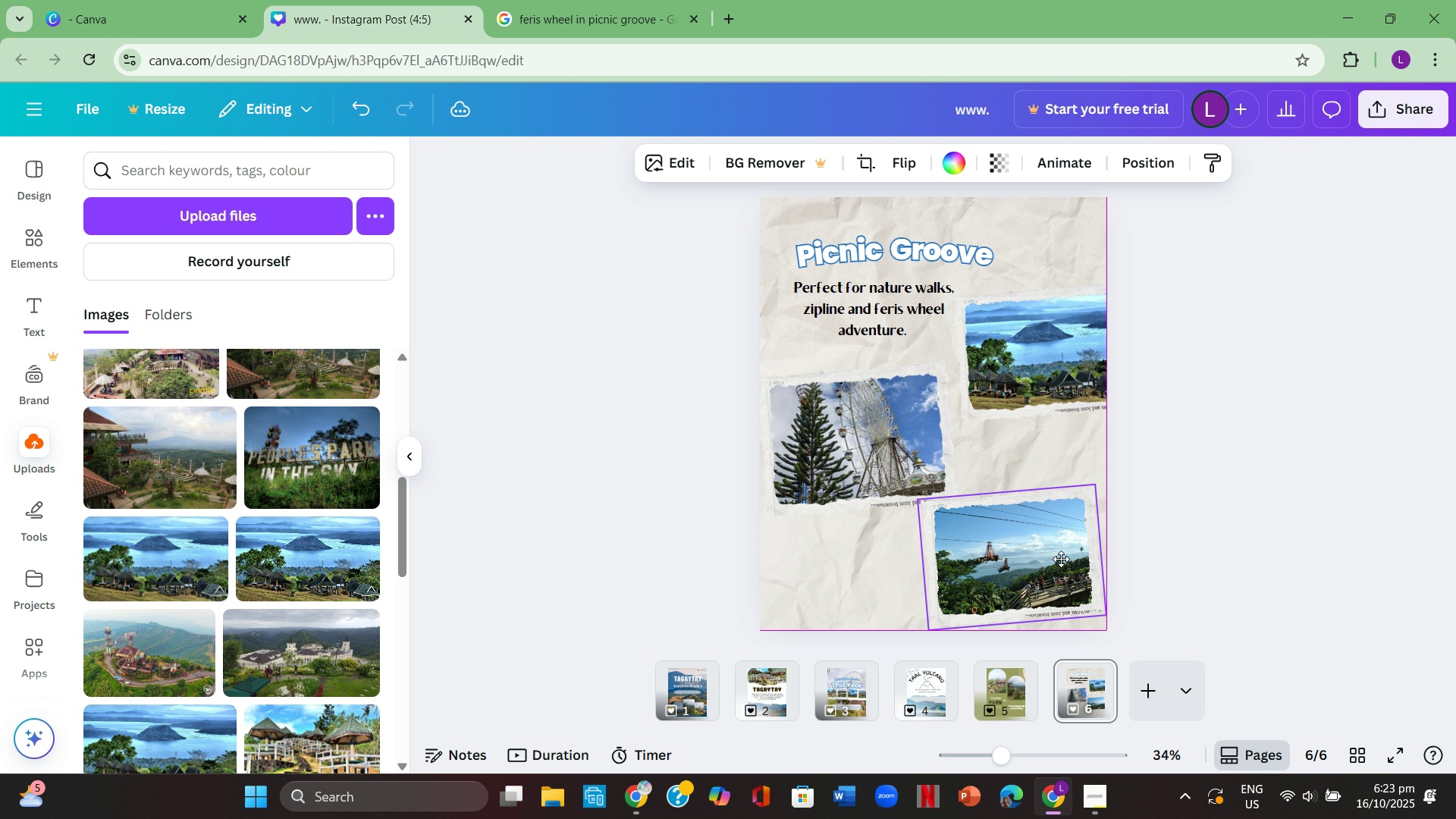 
left_click([1327, 482])
 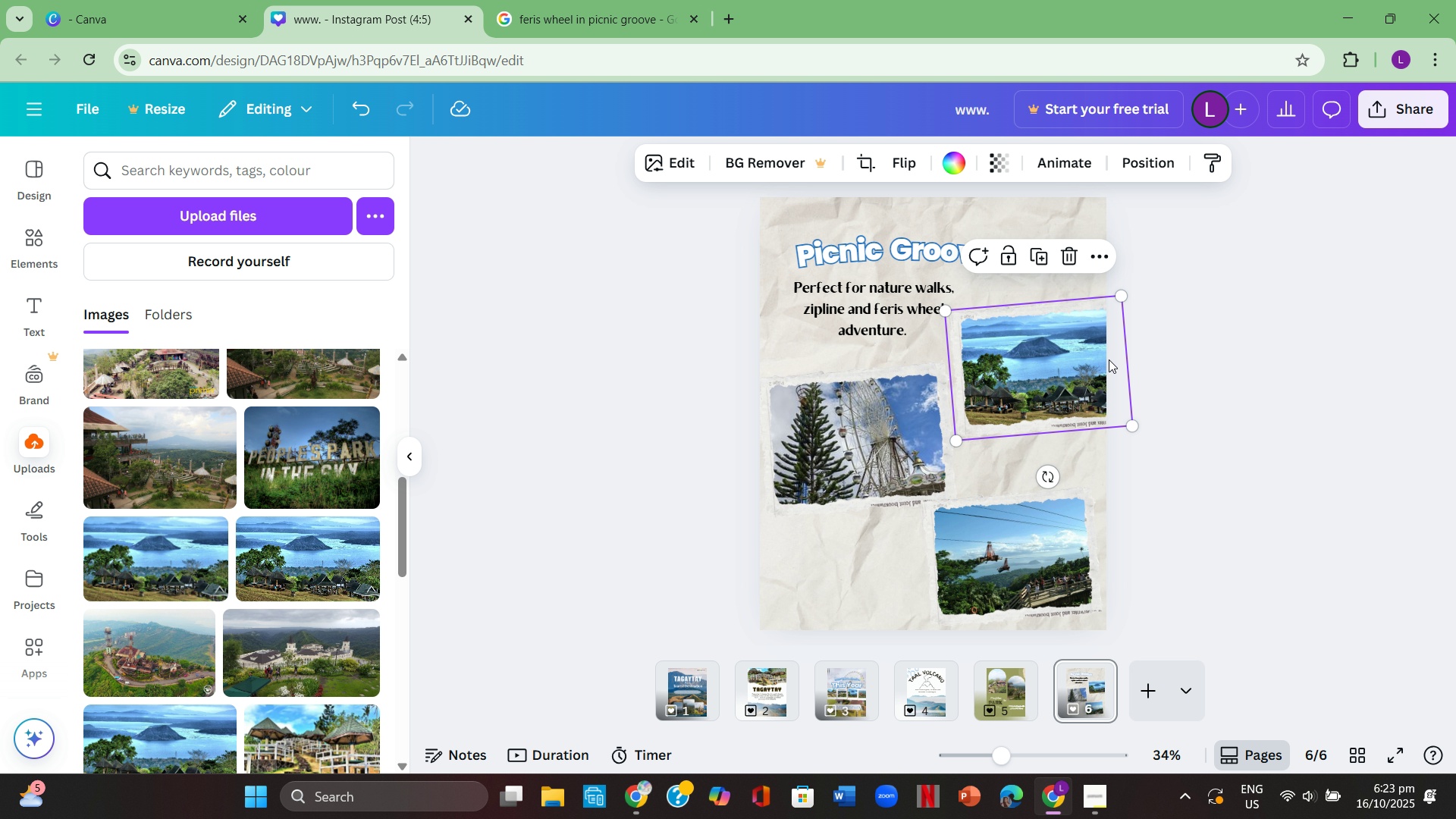 
left_click([1305, 338])
 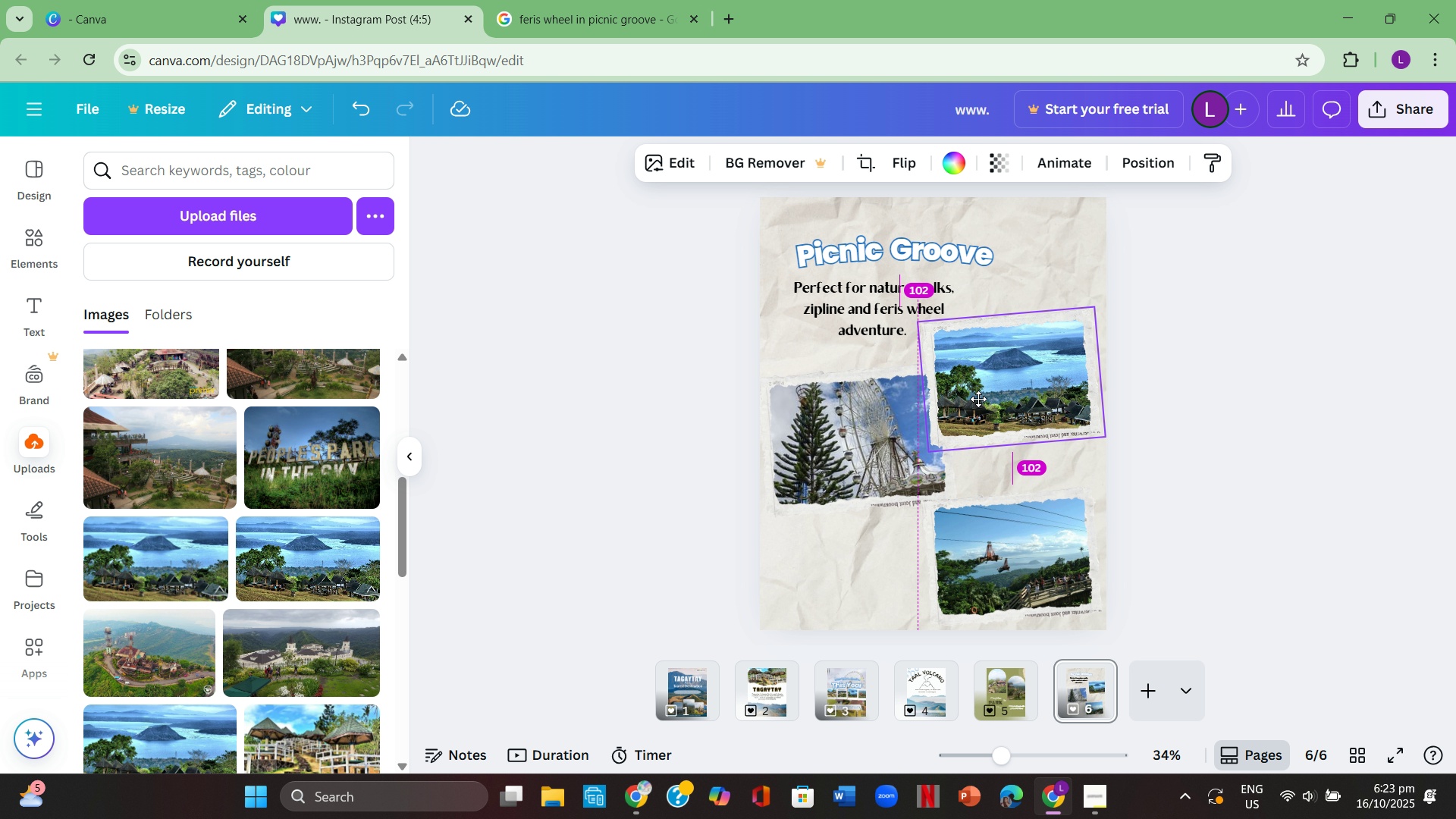 
left_click([1232, 418])
 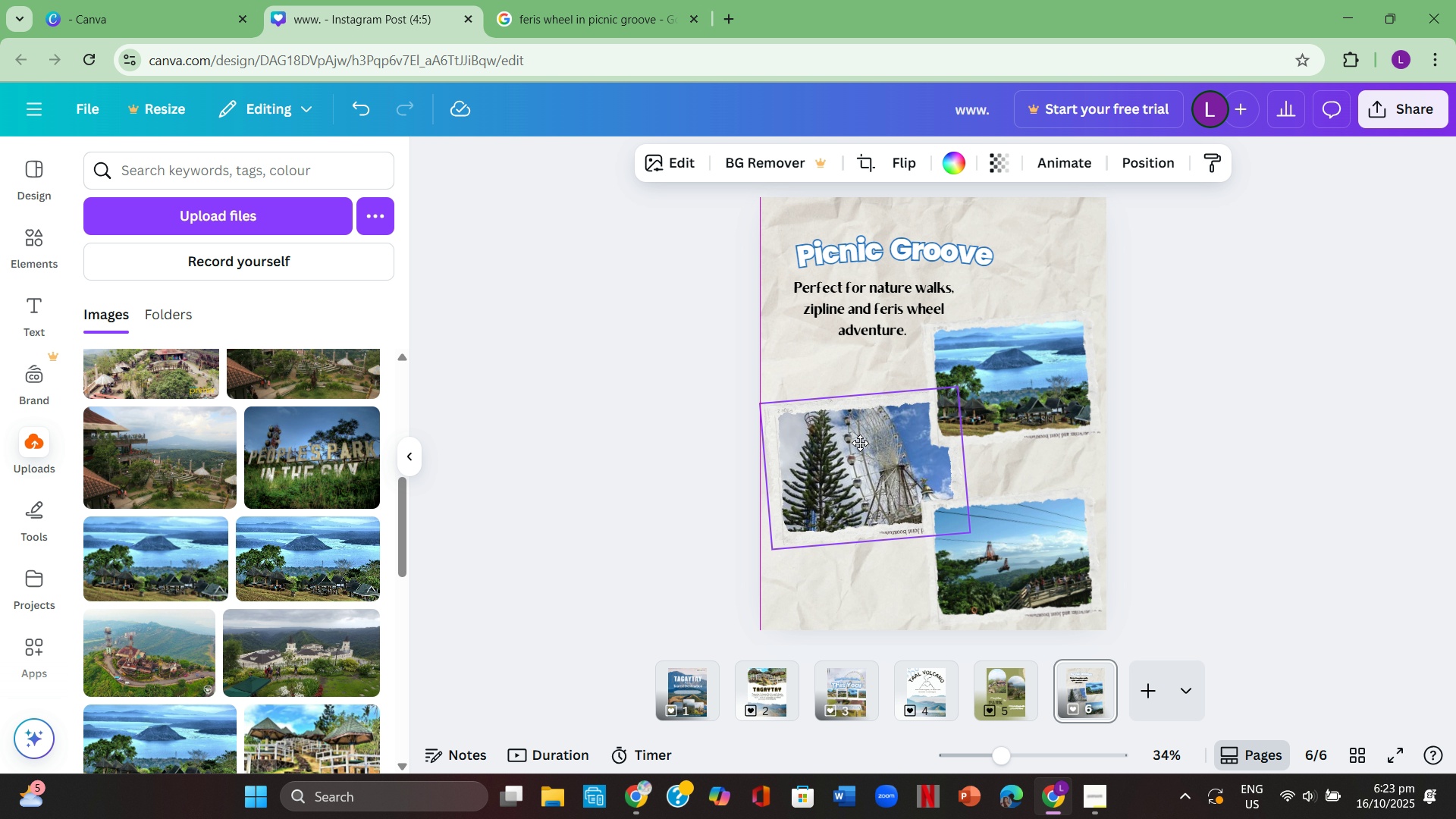 
left_click([1255, 456])
 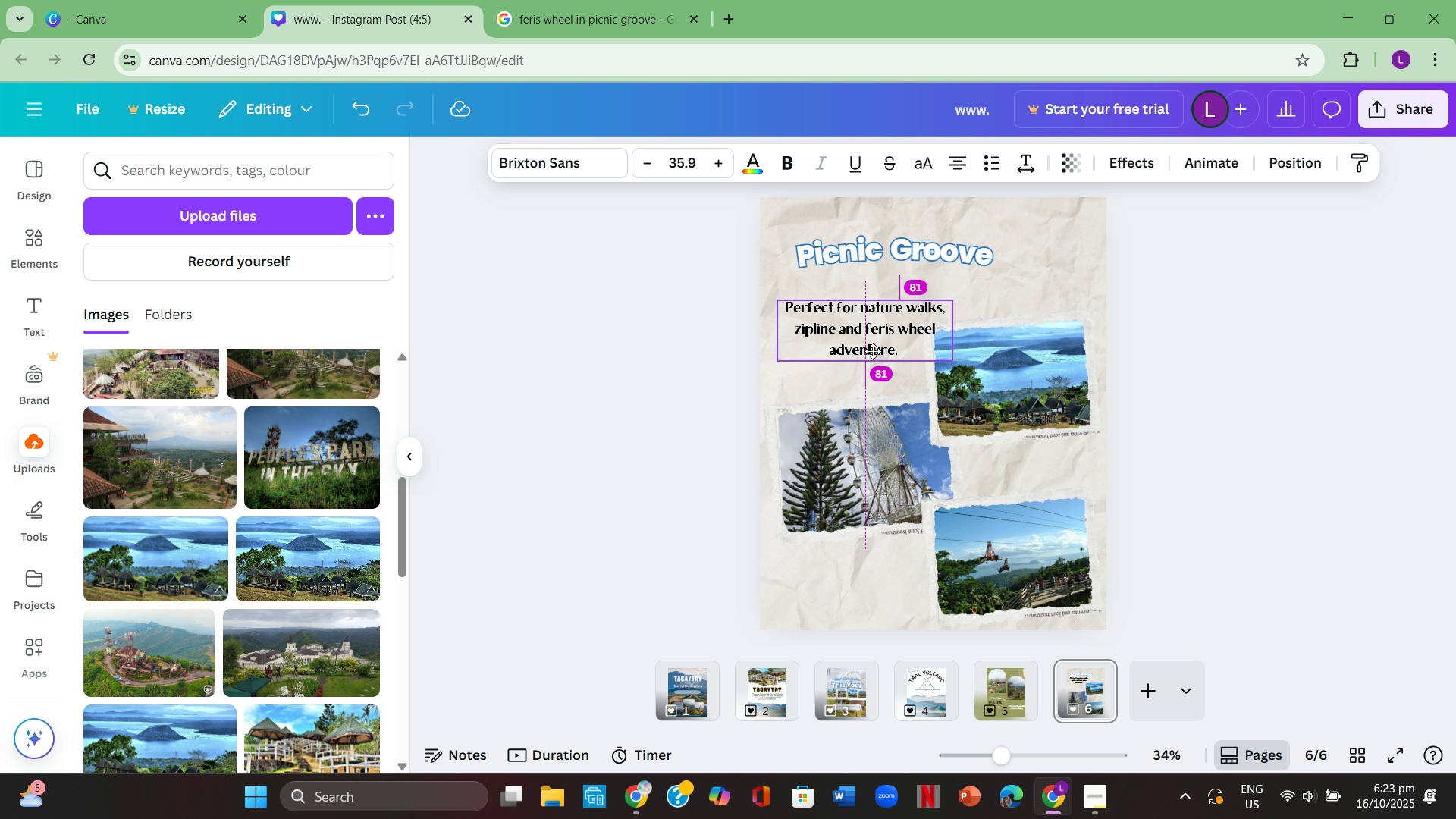 
left_click([1200, 349])
 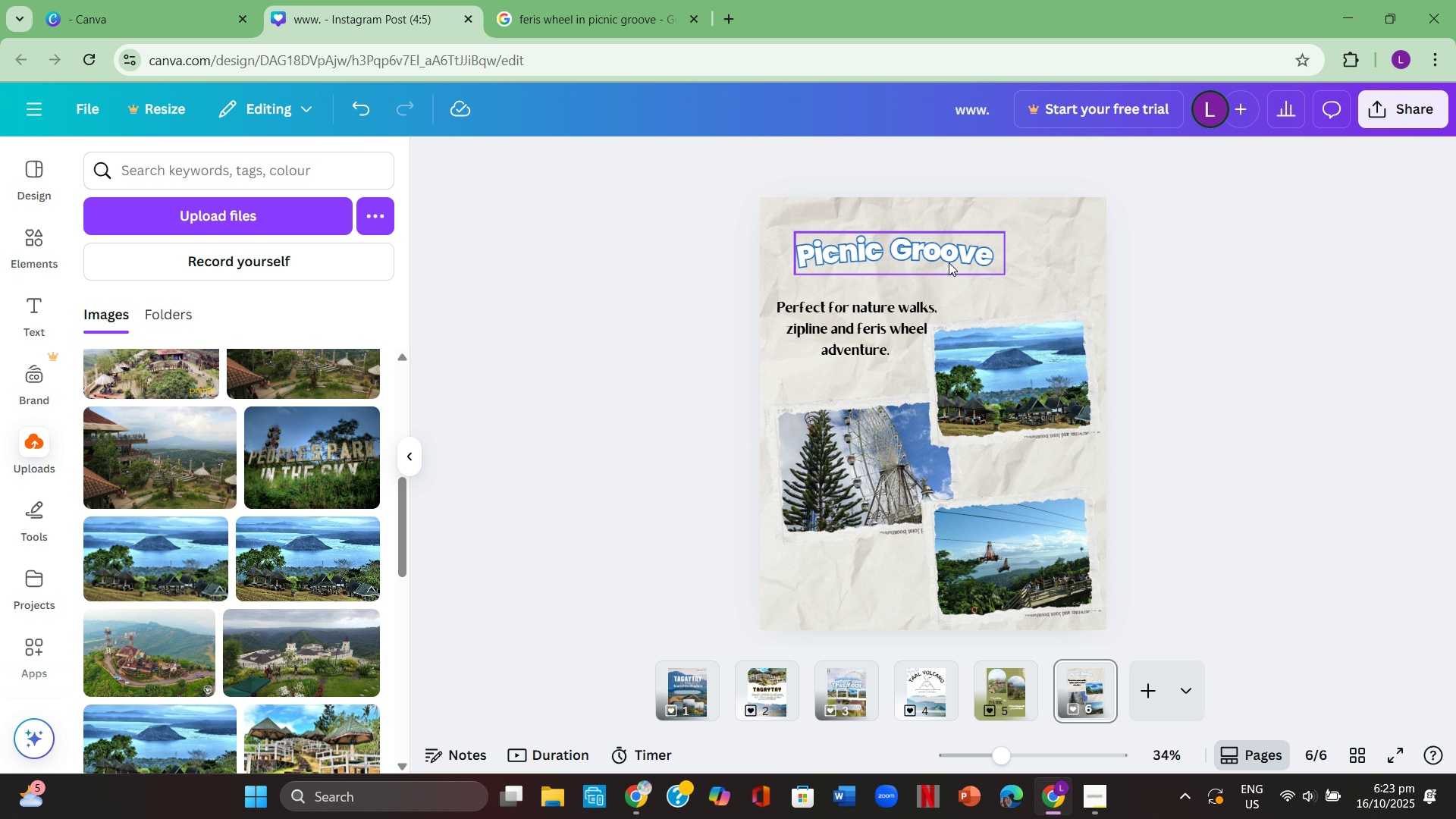 
left_click([949, 262])
 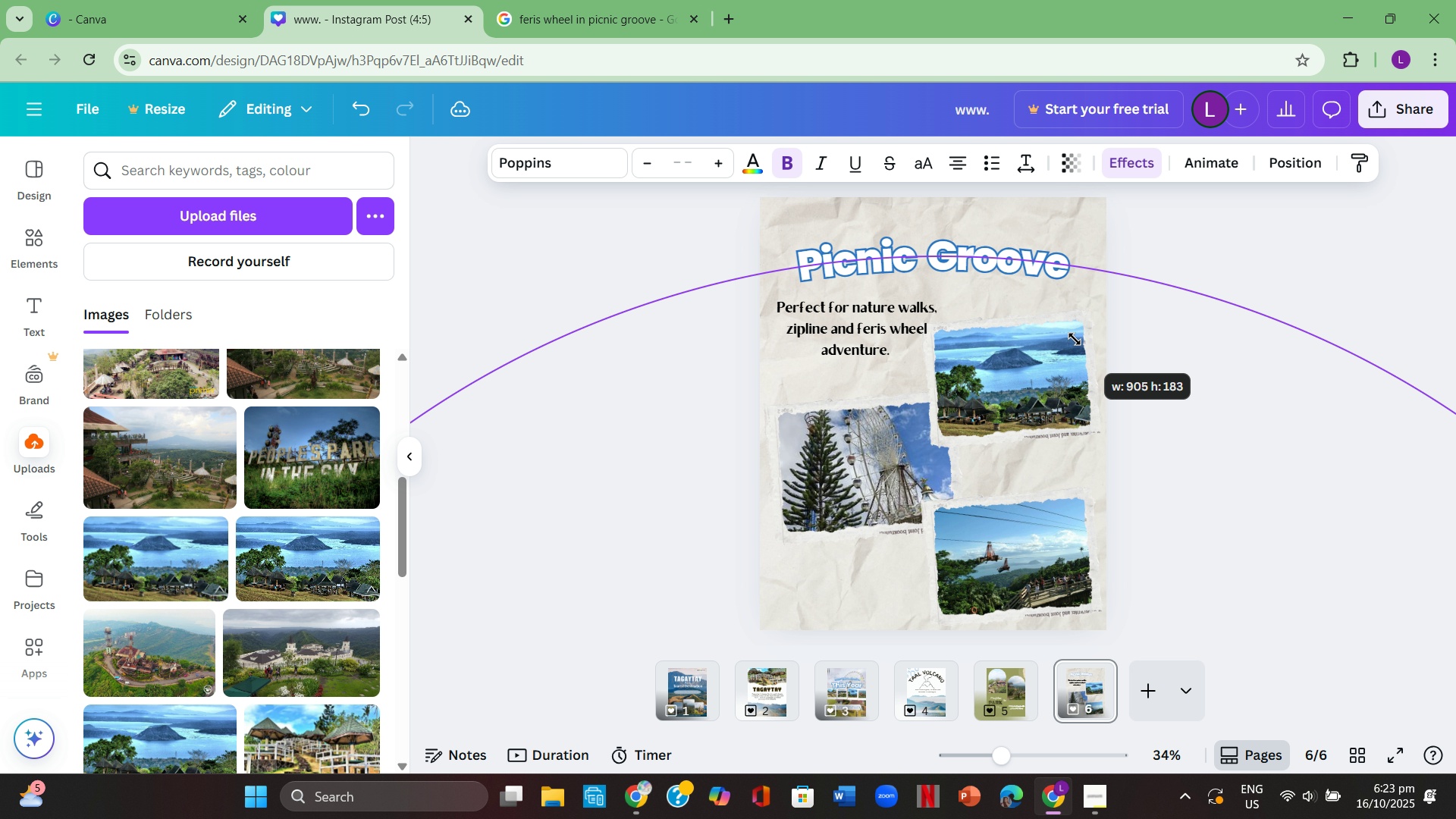 
left_click([1191, 346])
 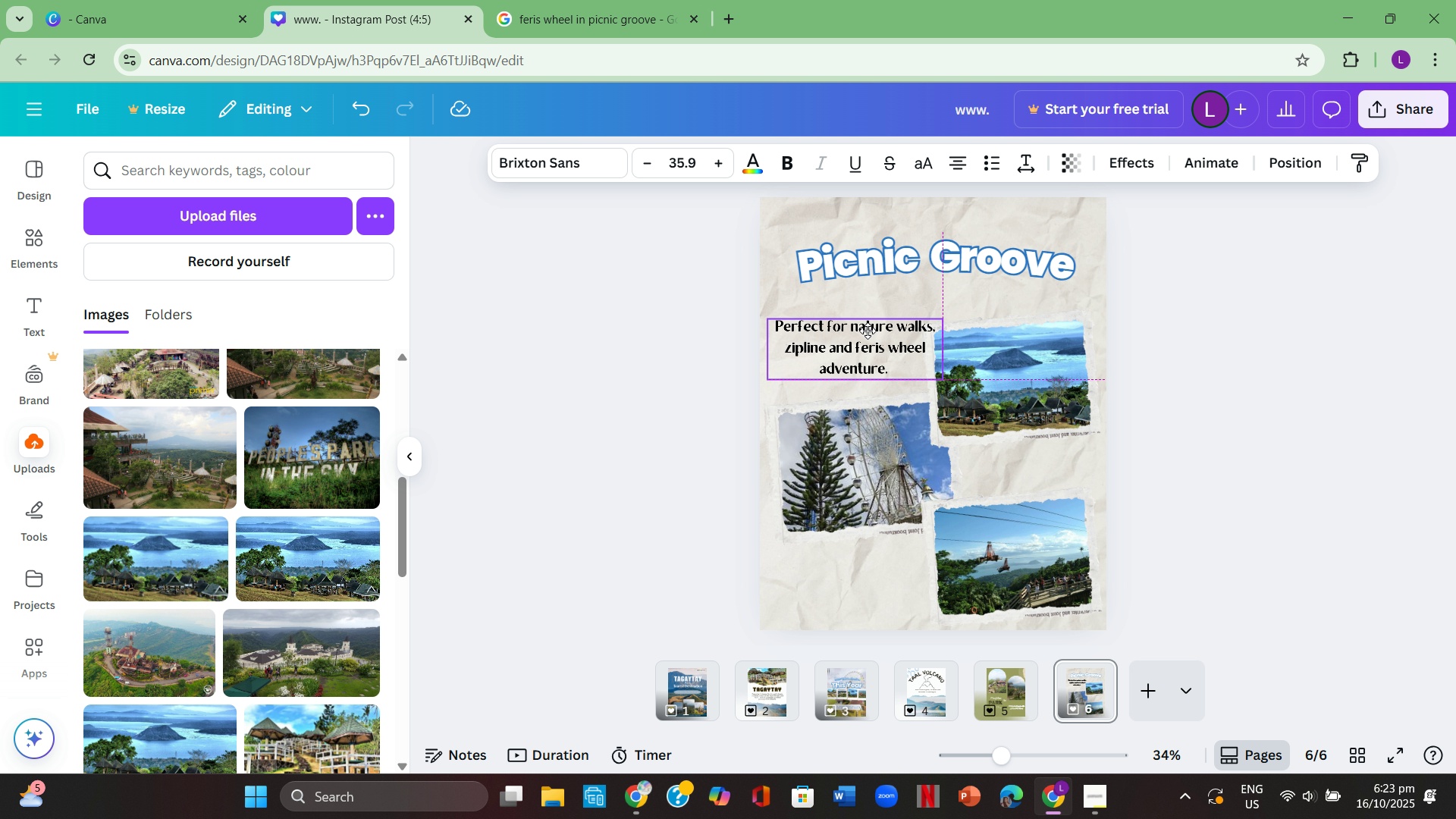 
left_click([1130, 358])
 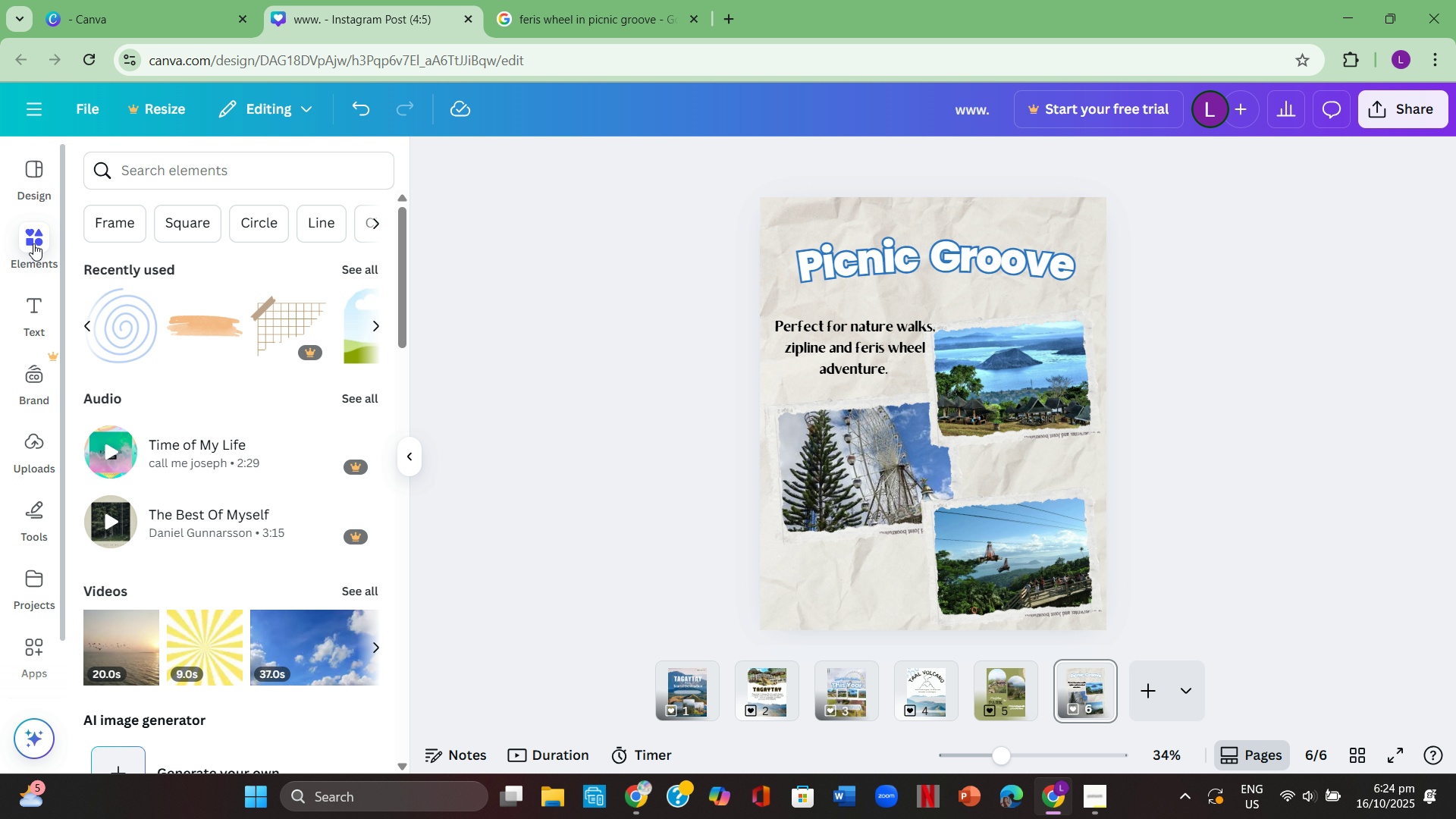 
left_click([281, 170])
 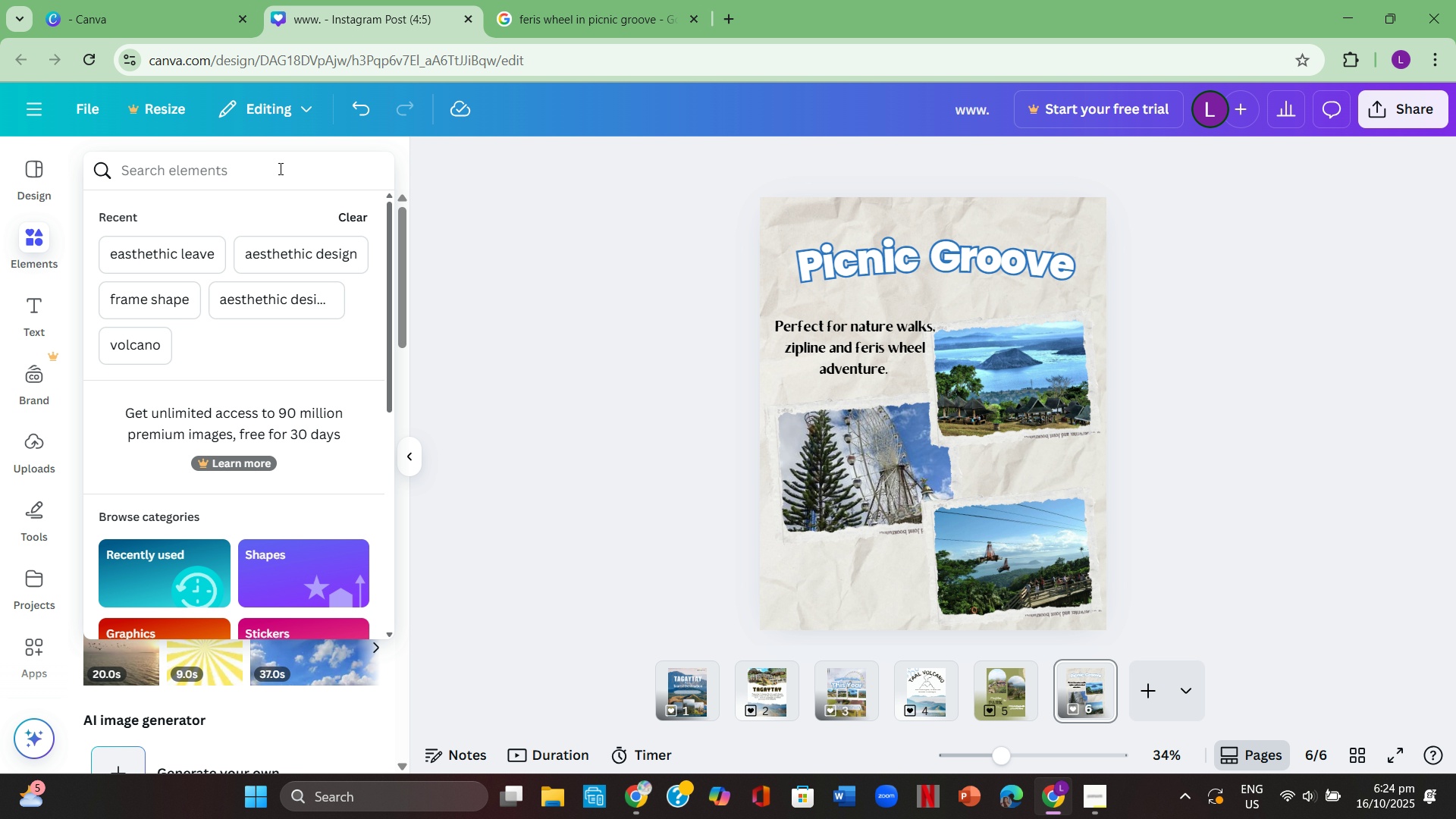 
type(travel )
 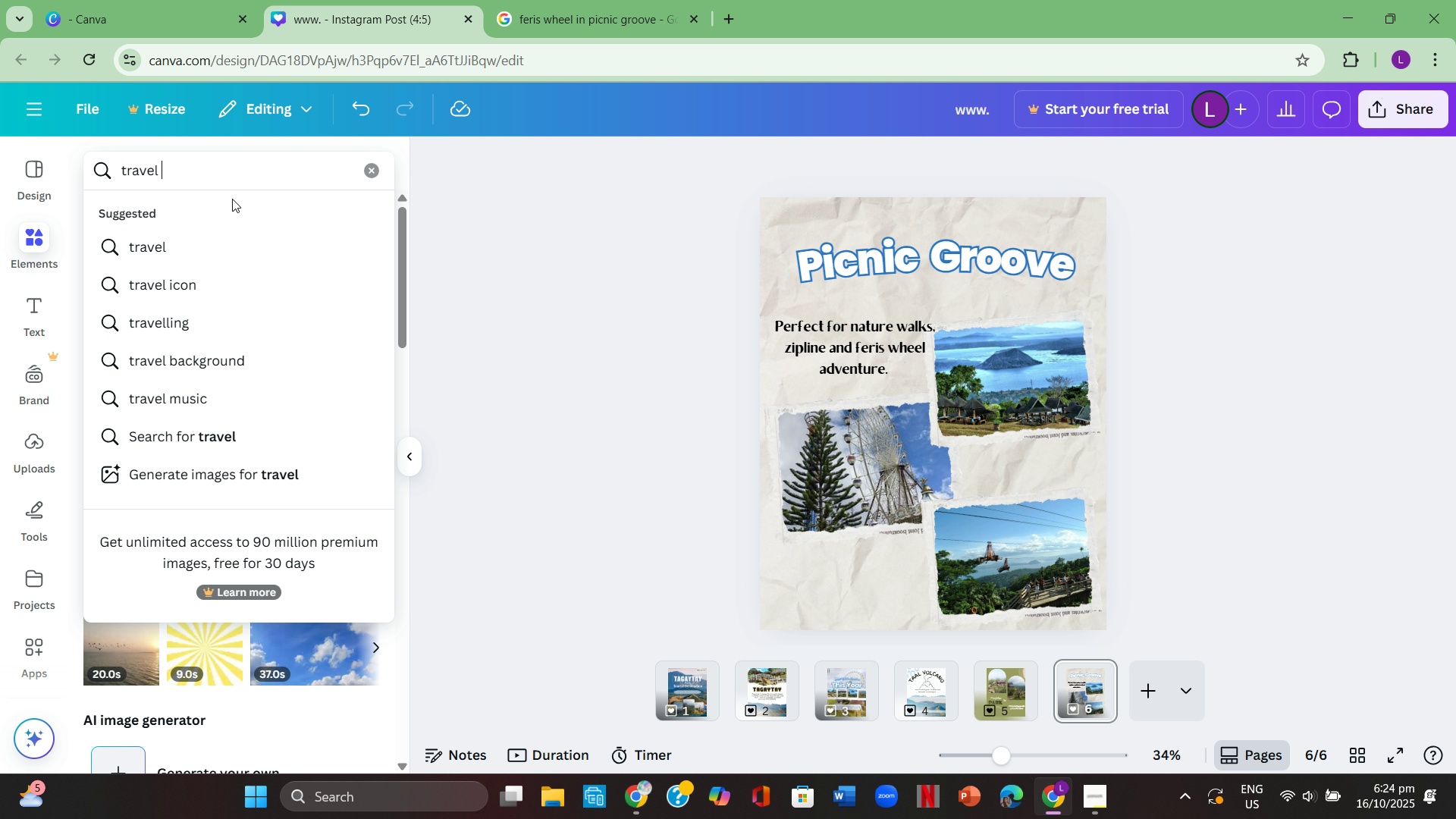 
key(Enter)
 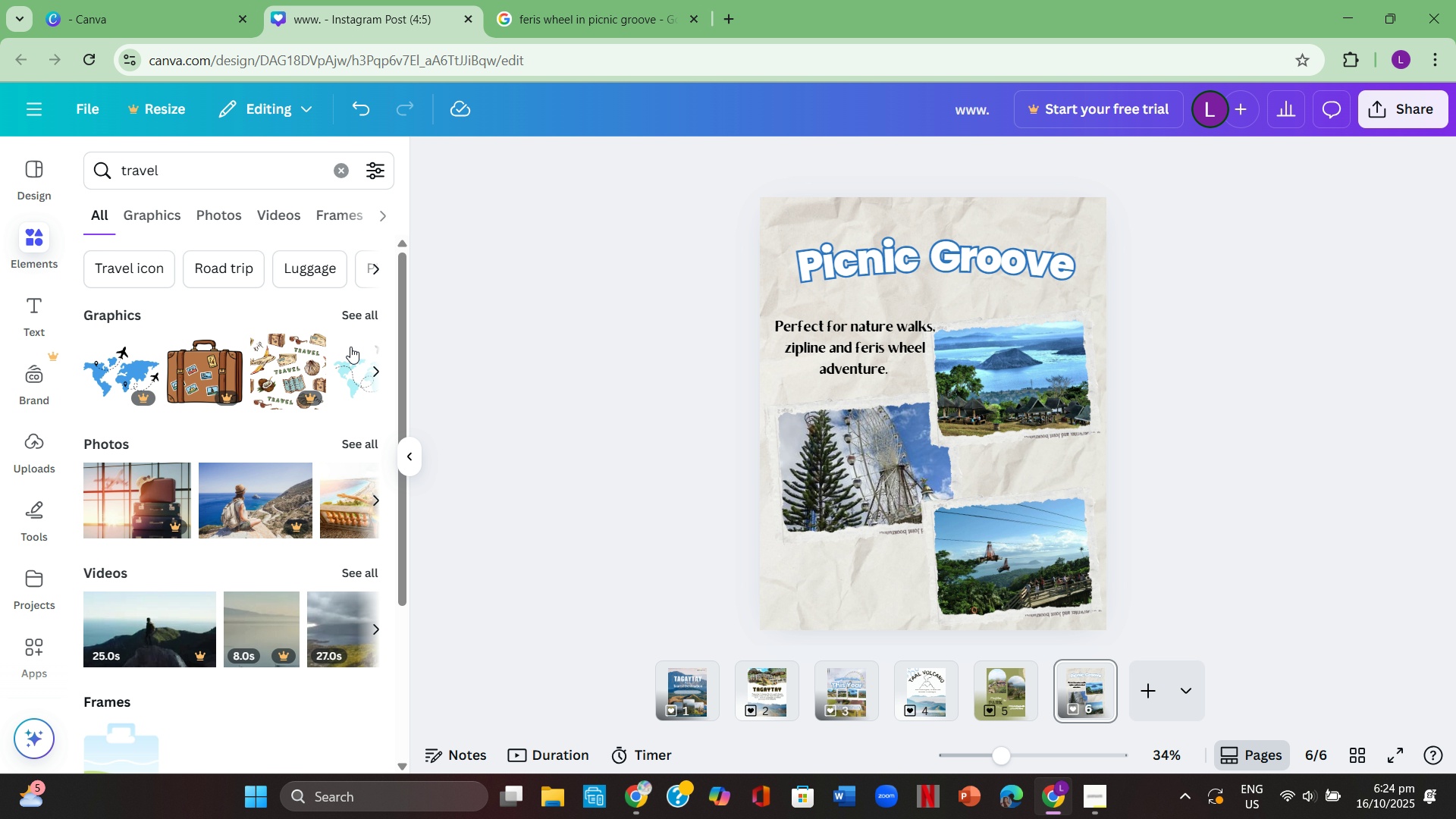 
left_click([351, 319])
 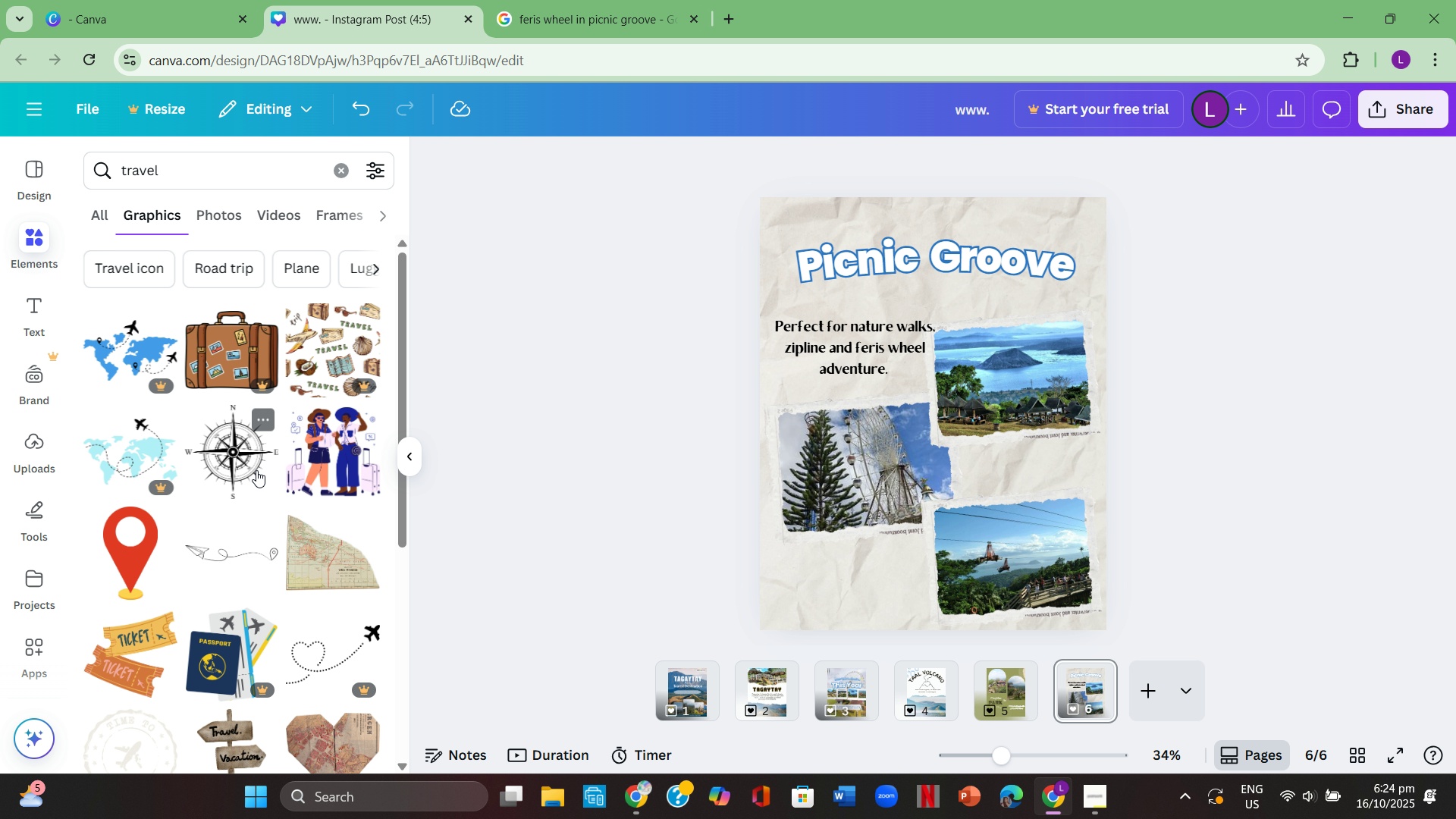 
scroll: coordinate [297, 418], scroll_direction: down, amount: 10.0
 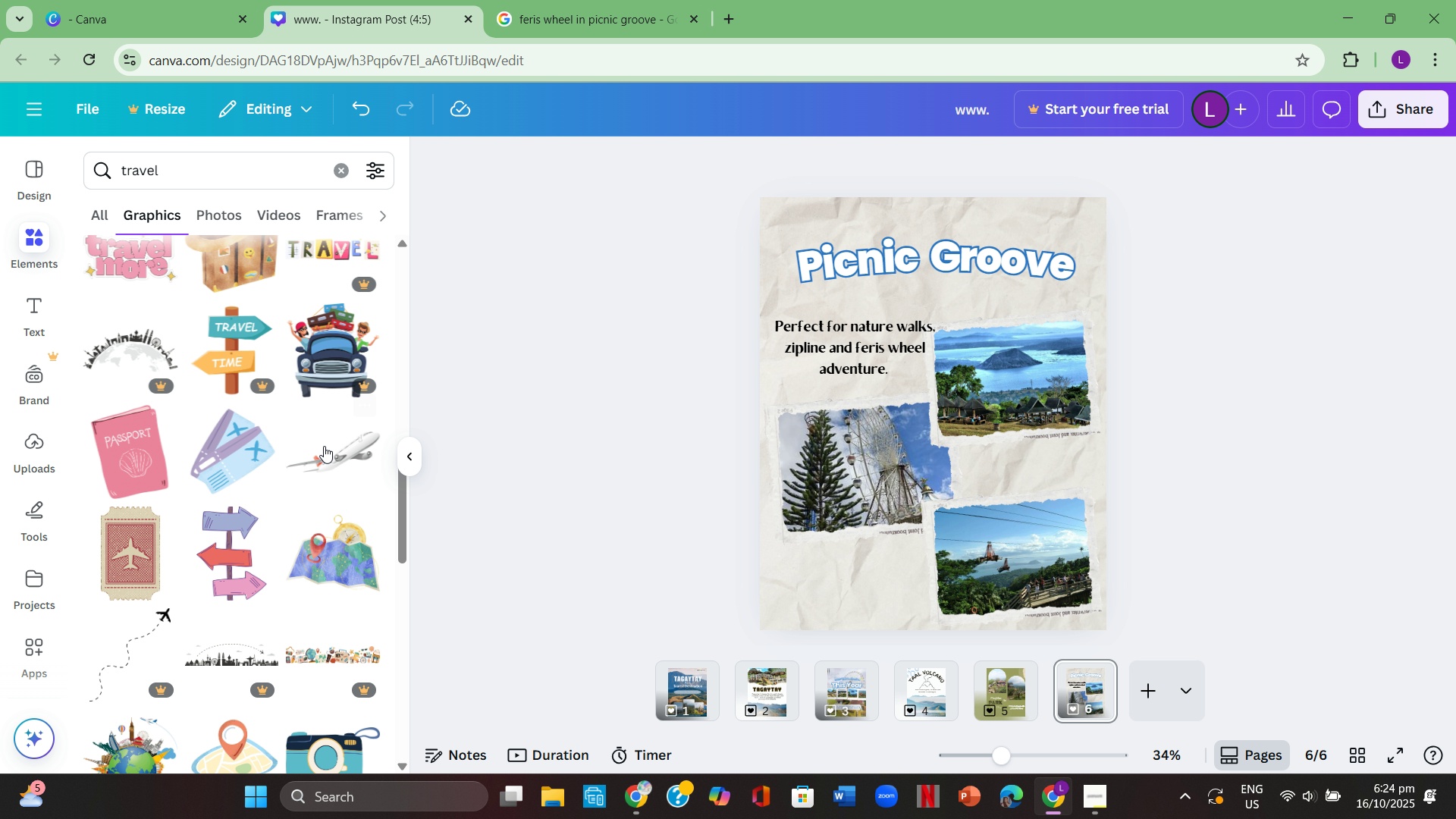 
scroll: coordinate [337, 447], scroll_direction: down, amount: 2.0
 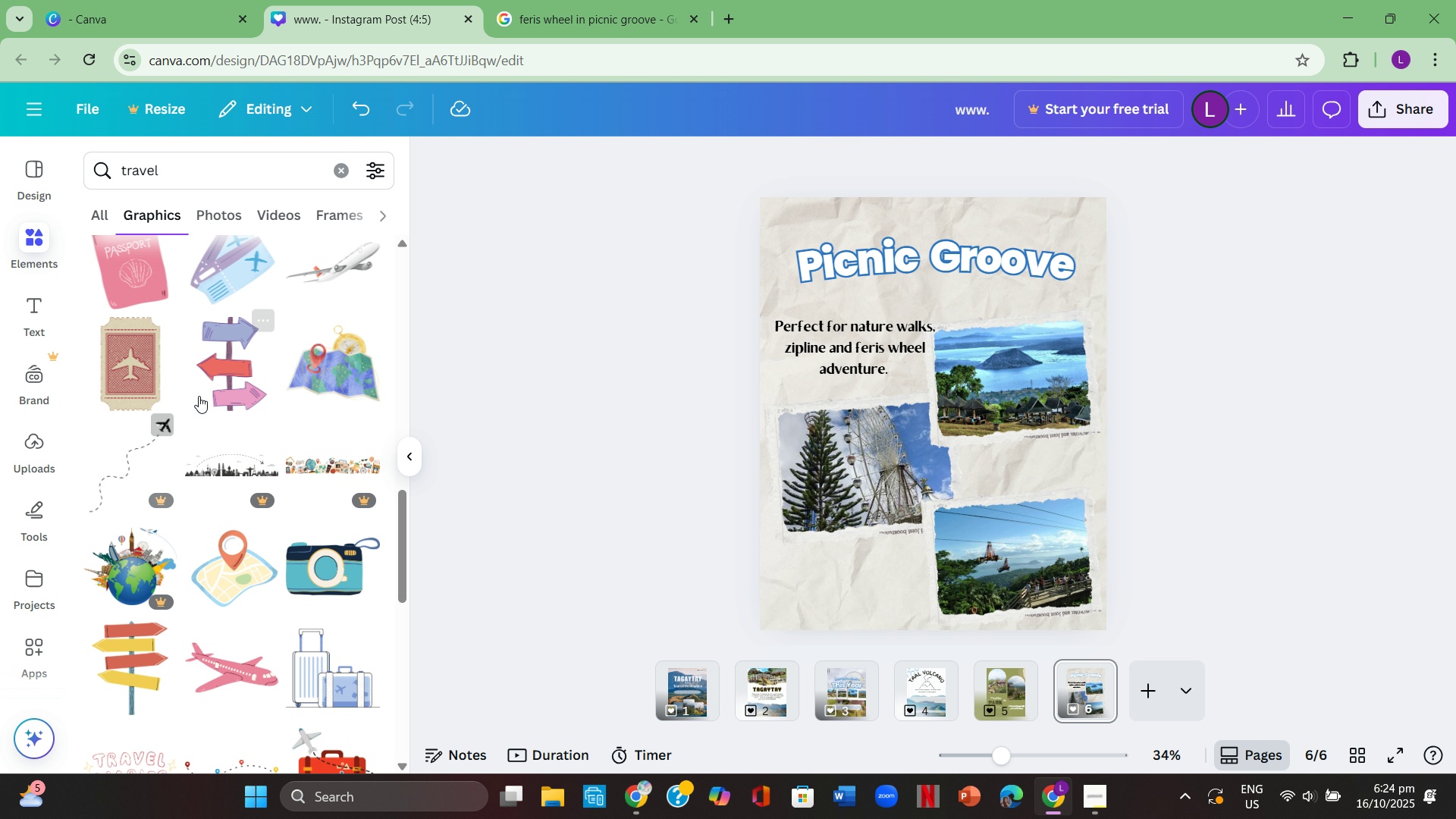 
wait(5.21)
 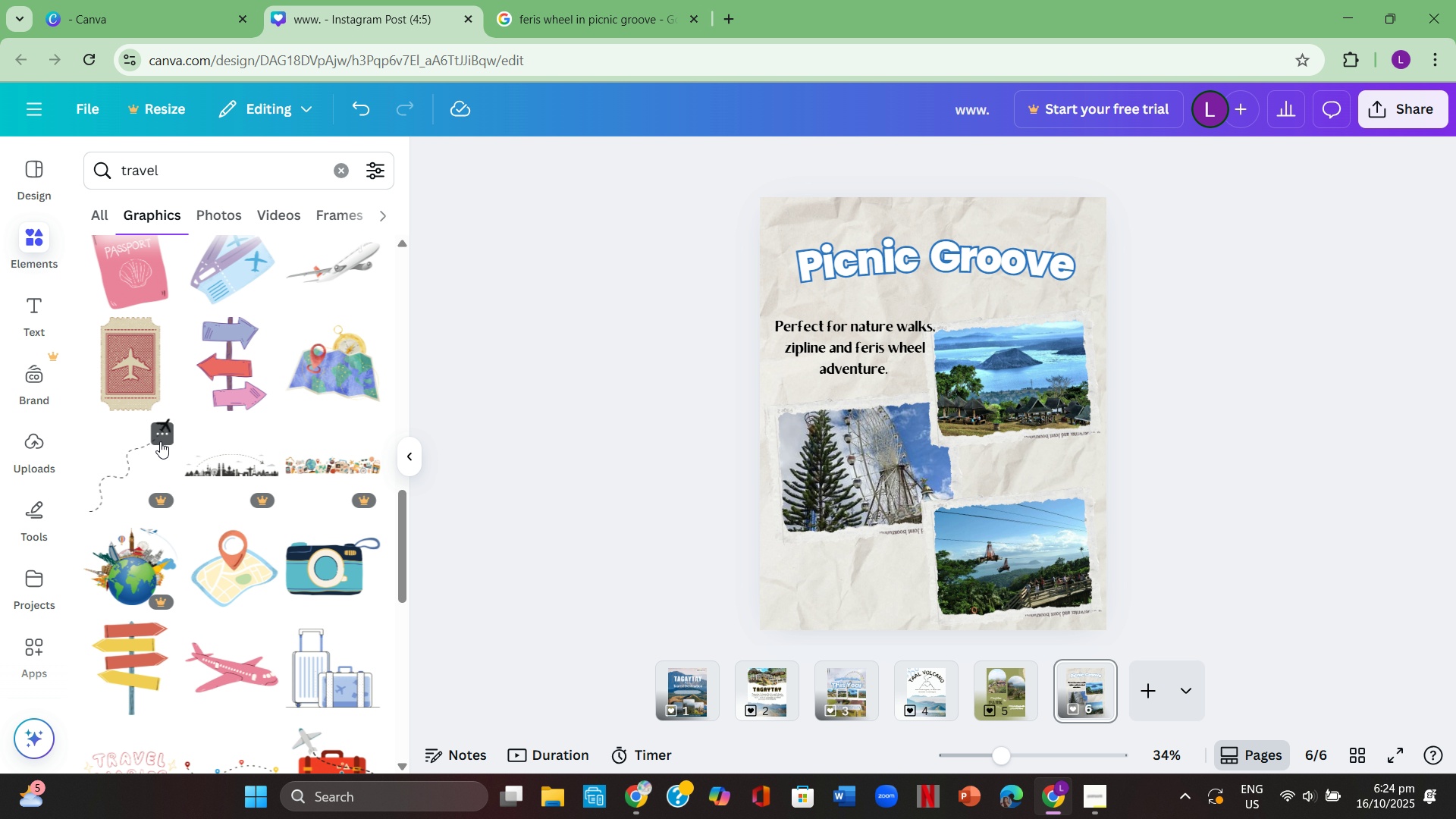 
scroll: coordinate [287, 530], scroll_direction: down, amount: 4.0
 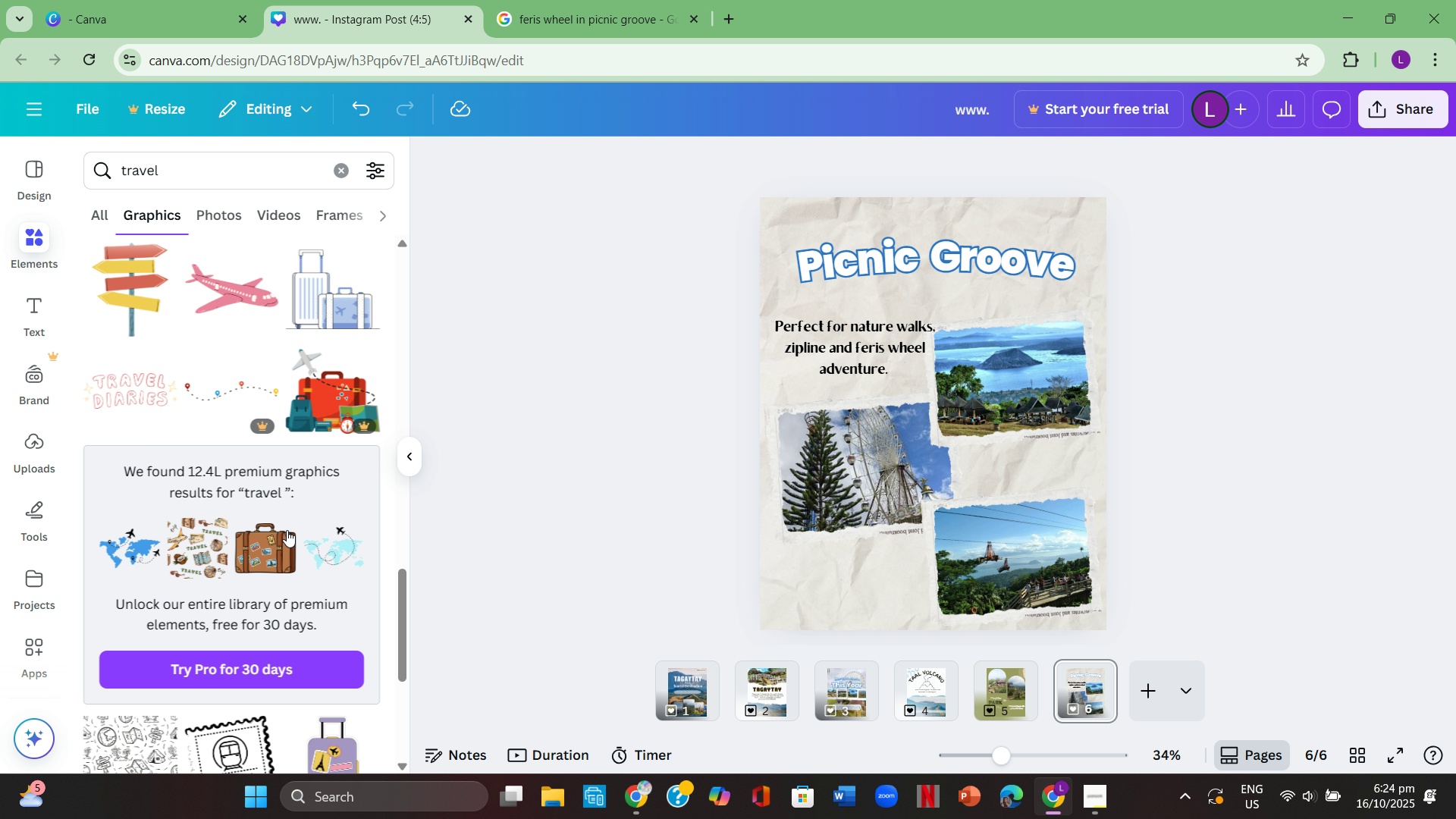 
scroll: coordinate [287, 530], scroll_direction: up, amount: 1.0
 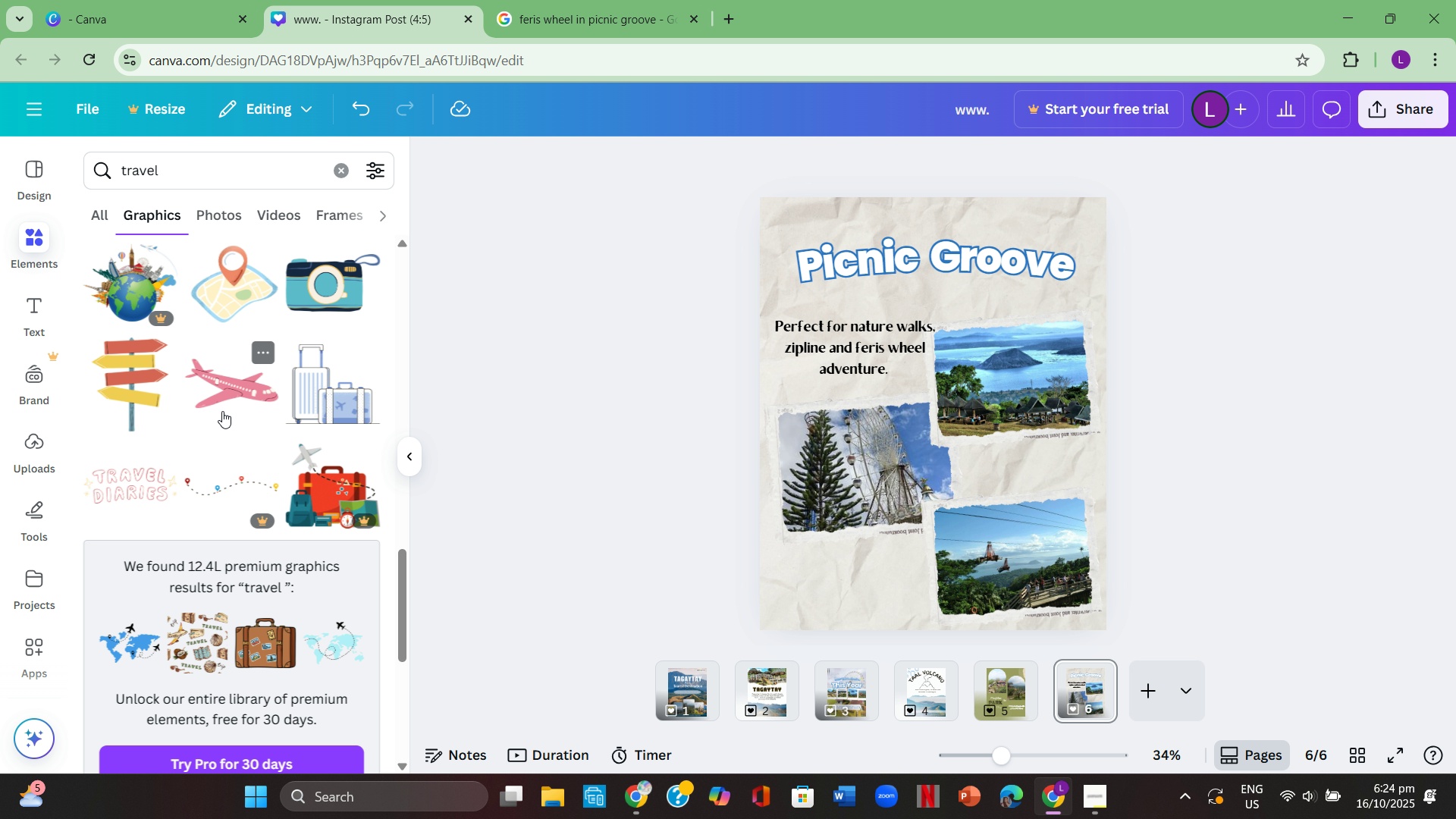 
scroll: coordinate [231, 430], scroll_direction: down, amount: 4.0
 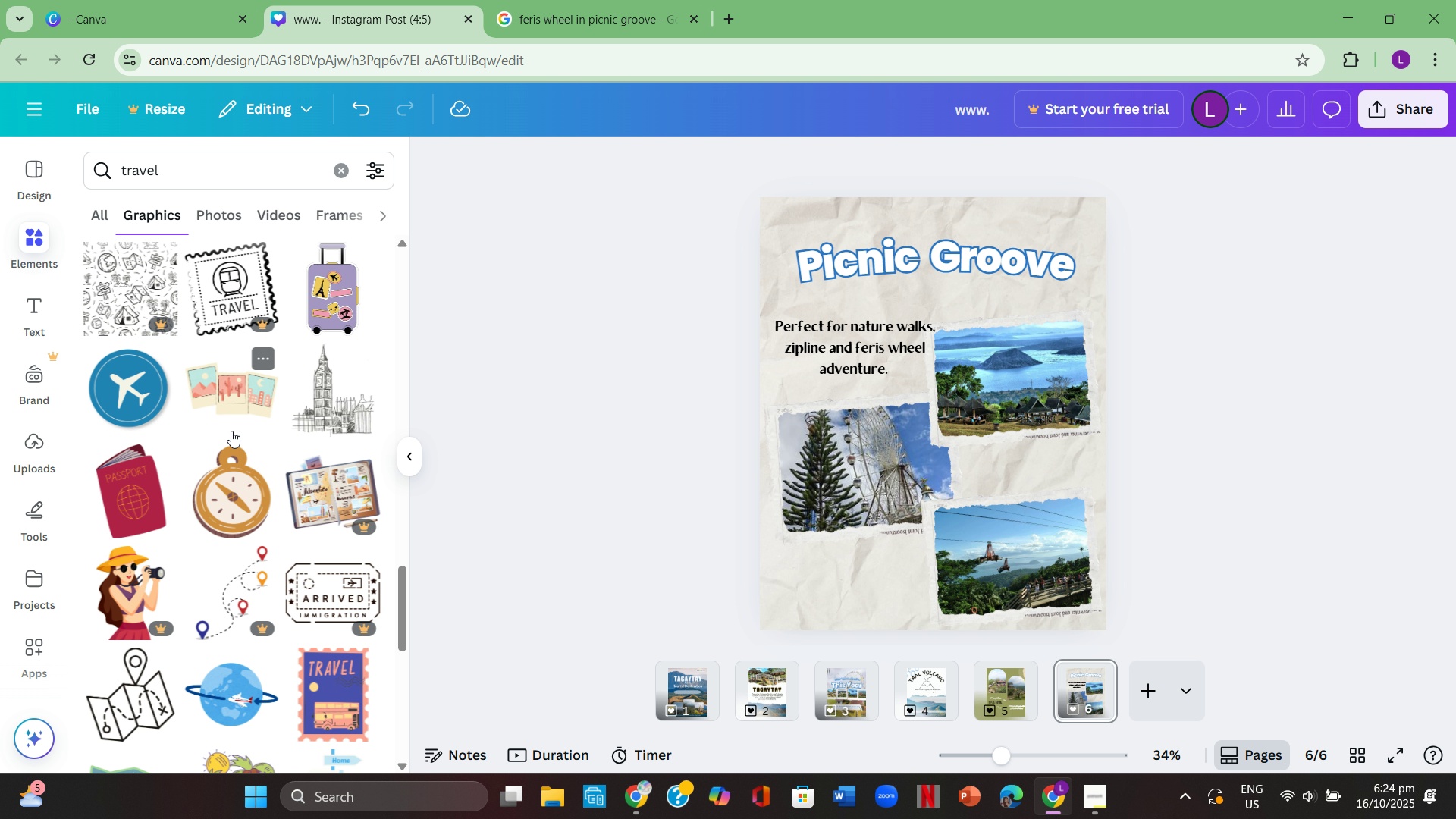 
scroll: coordinate [231, 431], scroll_direction: up, amount: 7.0
 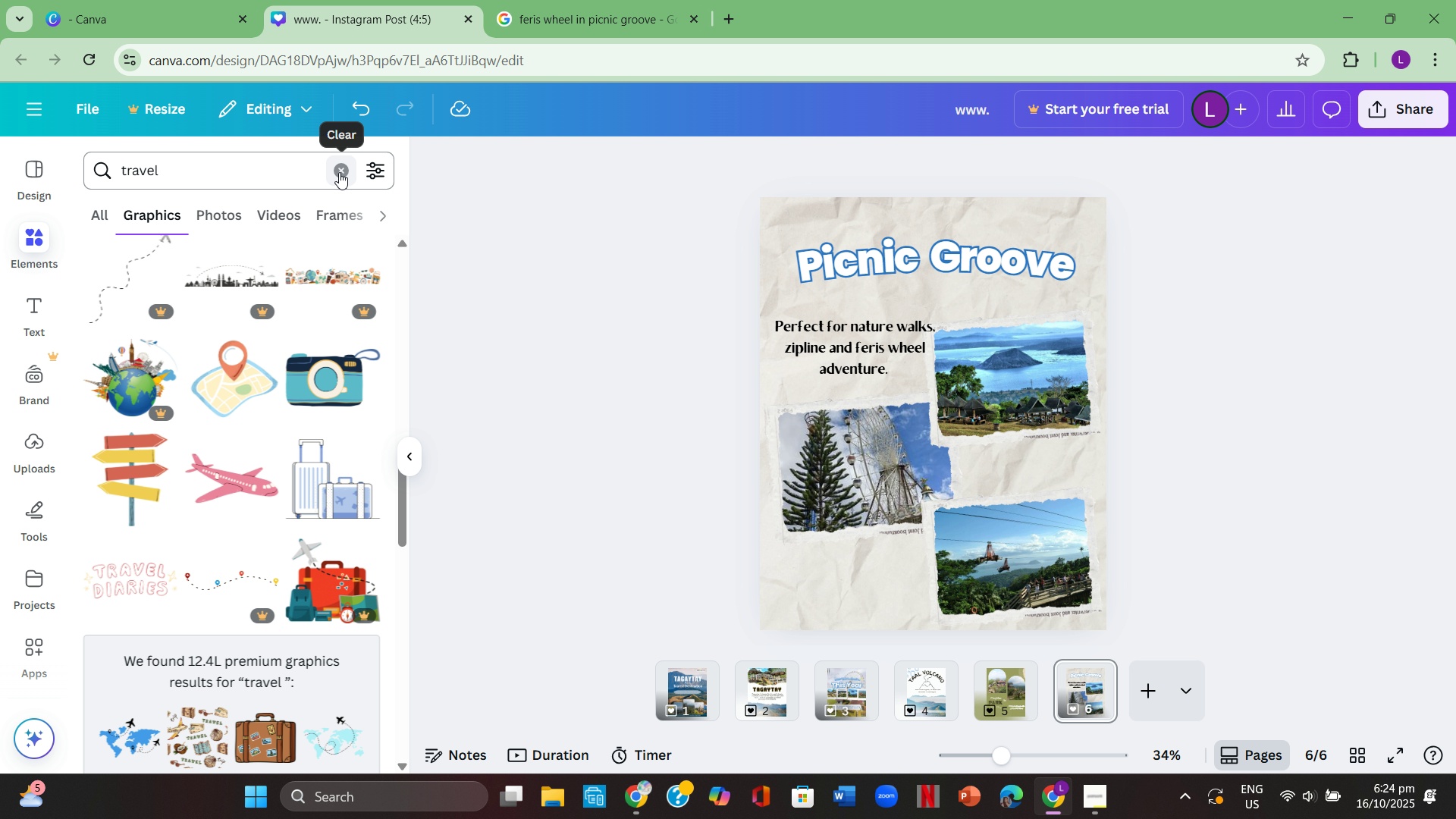 
left_click([339, 172])
 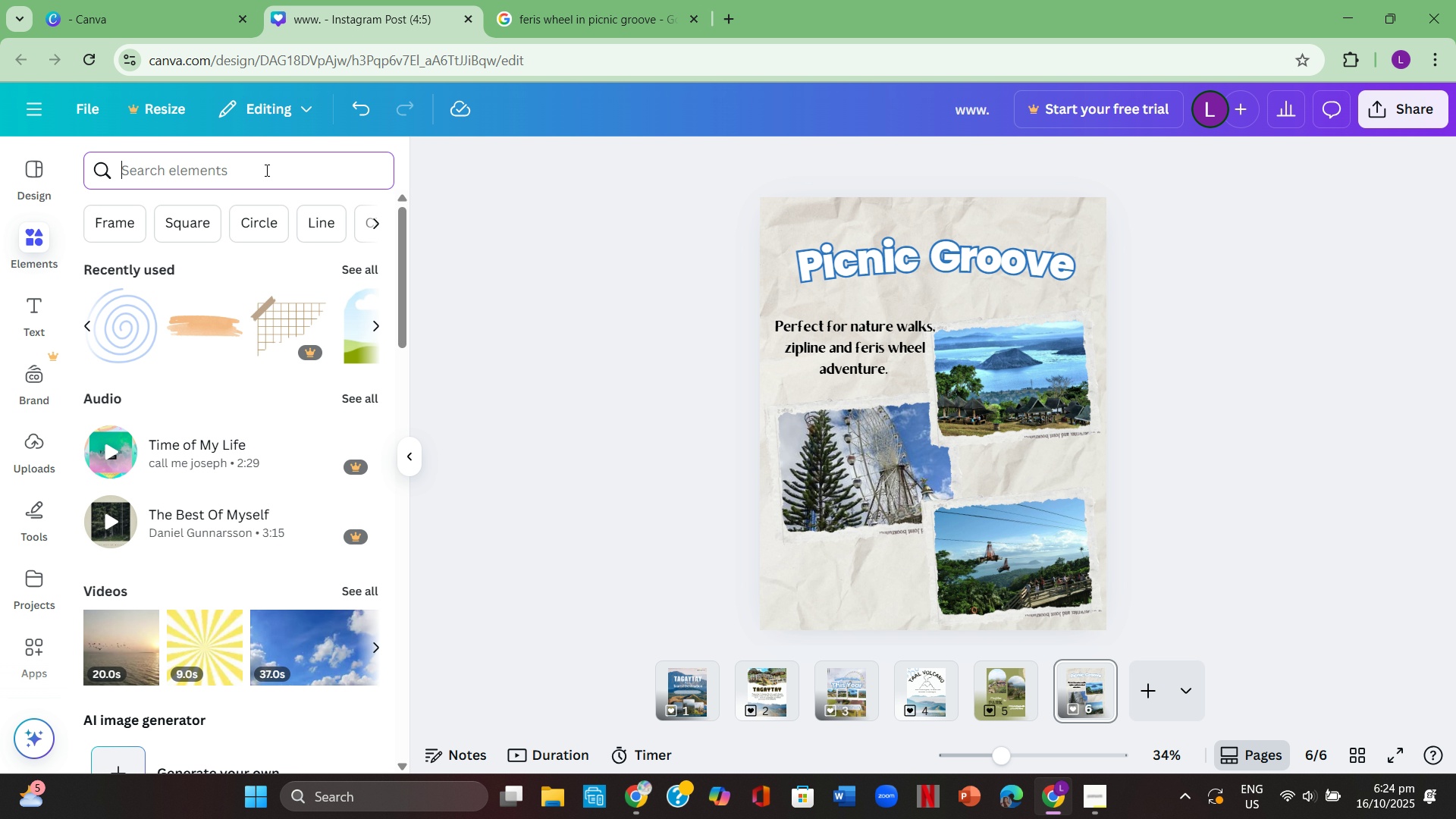 
left_click([265, 170])
 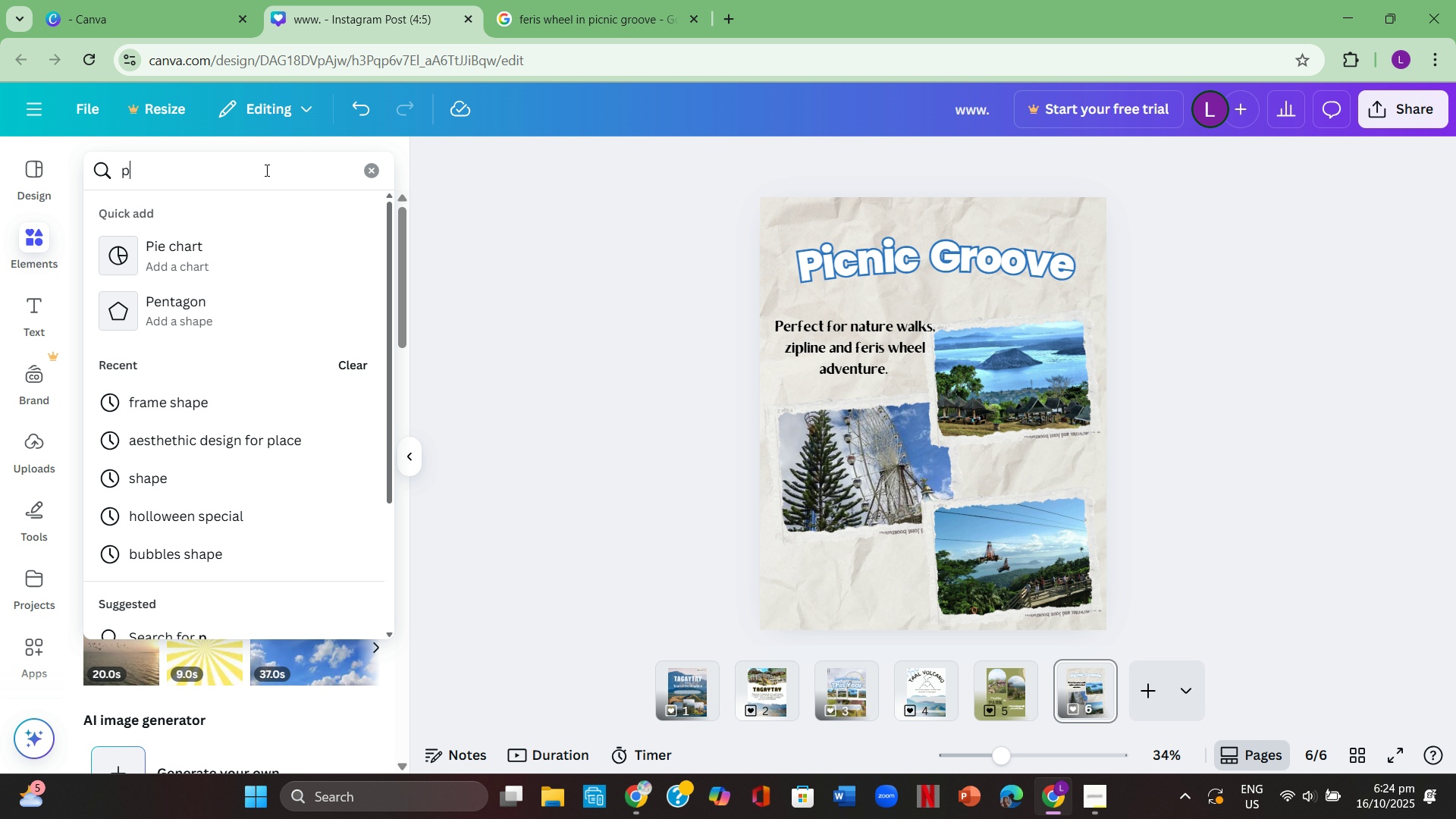 
type(picnic)
 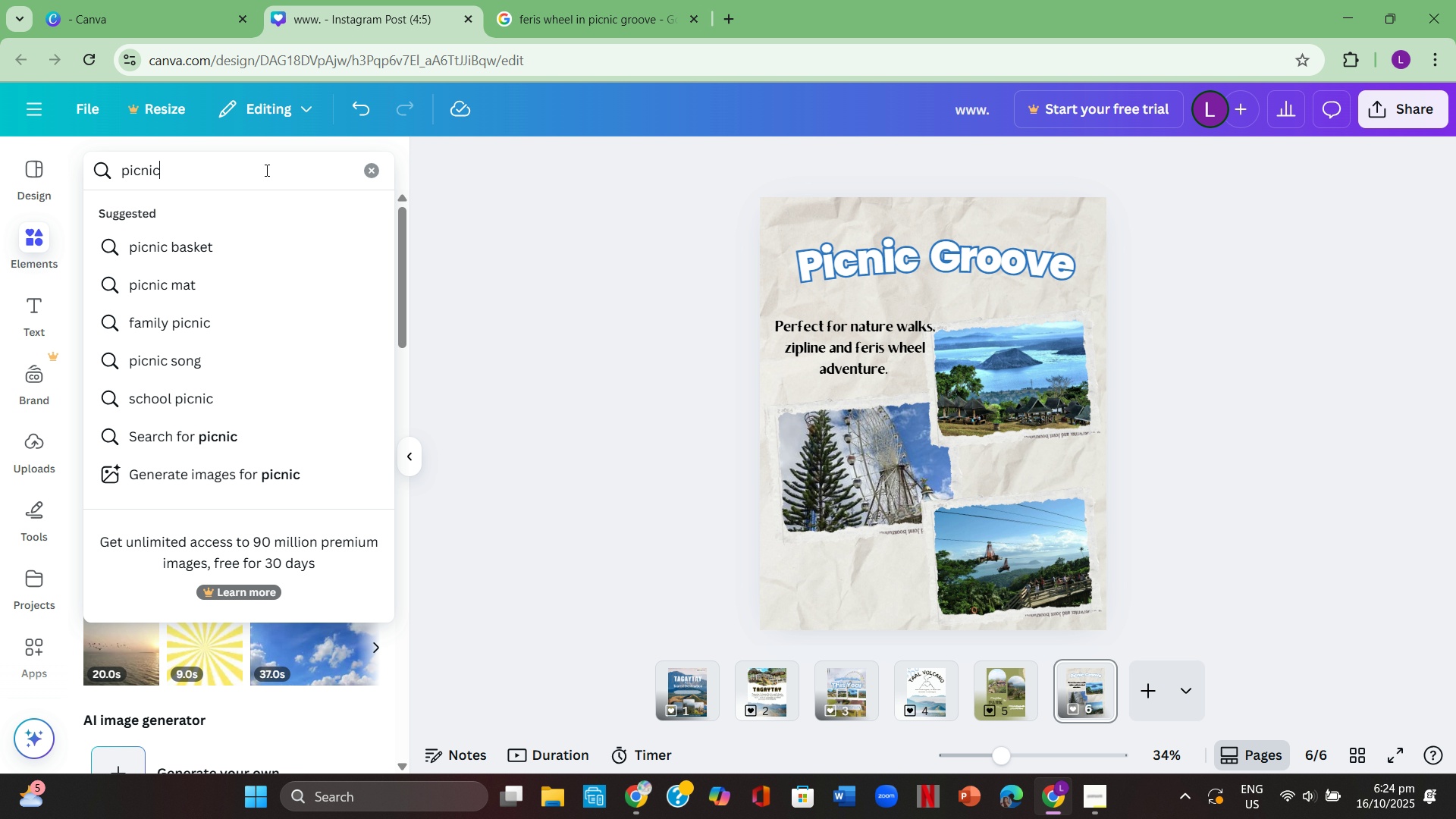 
key(Enter)
 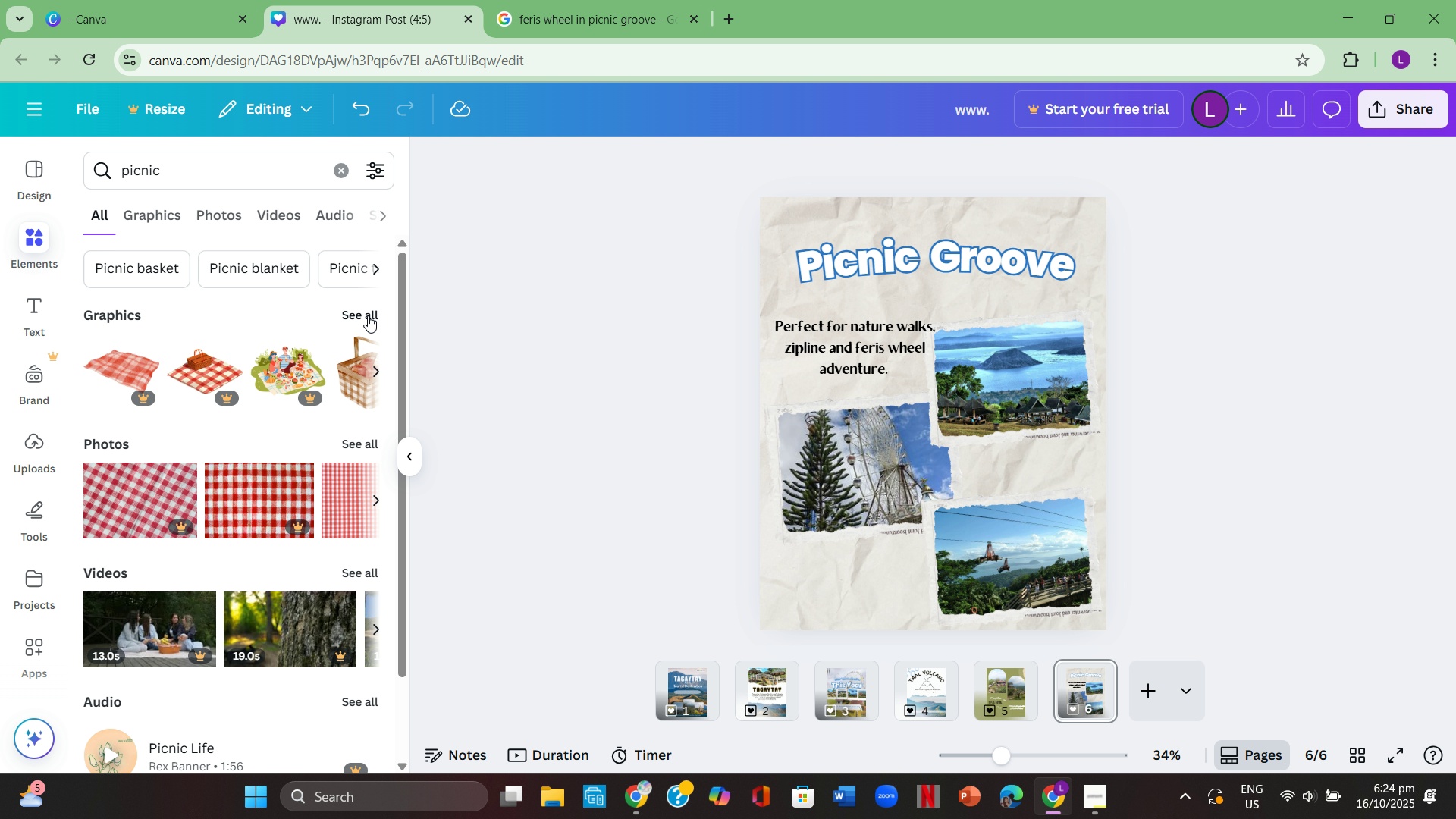 
left_click([367, 314])
 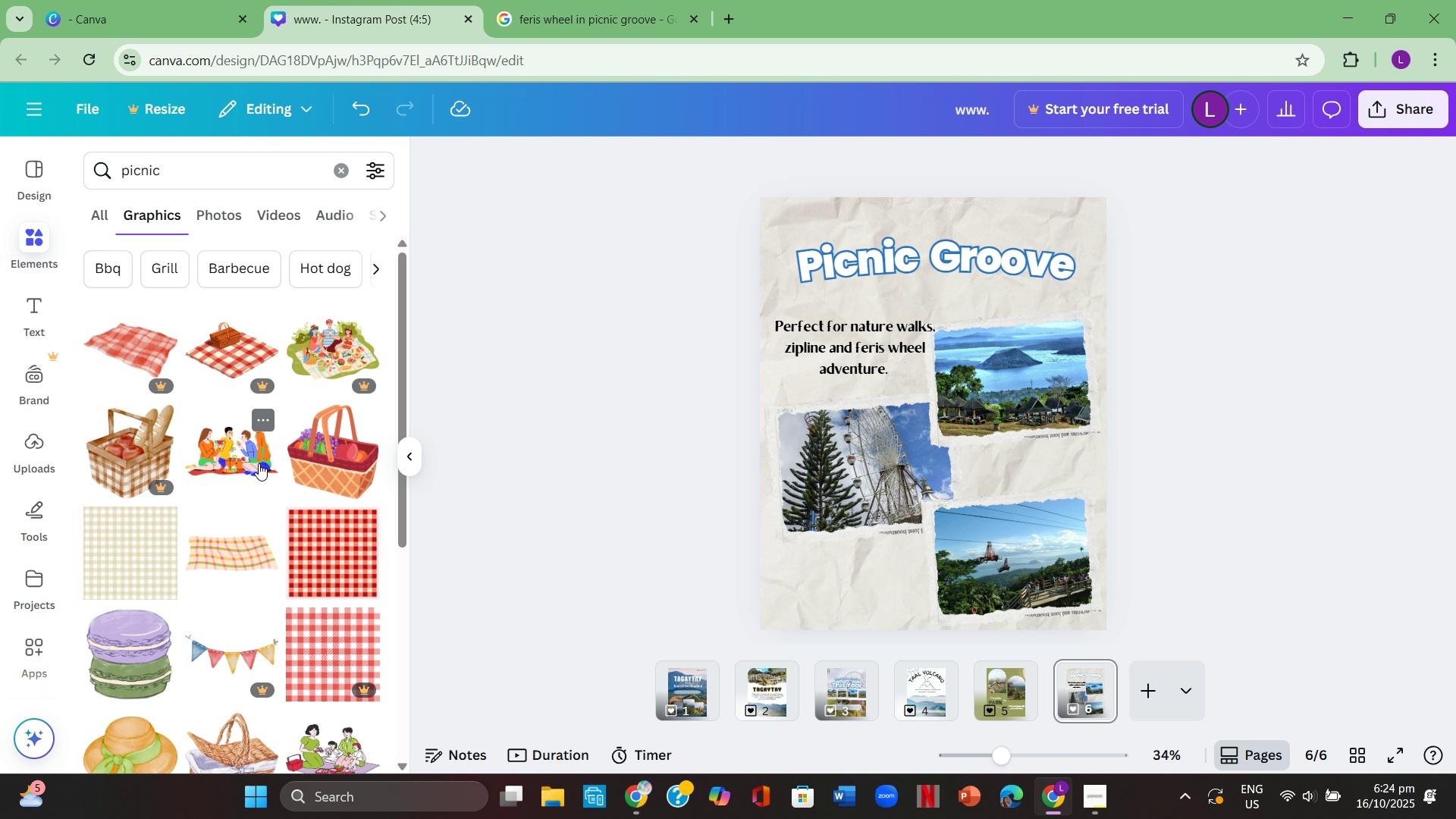 
scroll: coordinate [266, 451], scroll_direction: down, amount: 7.0
 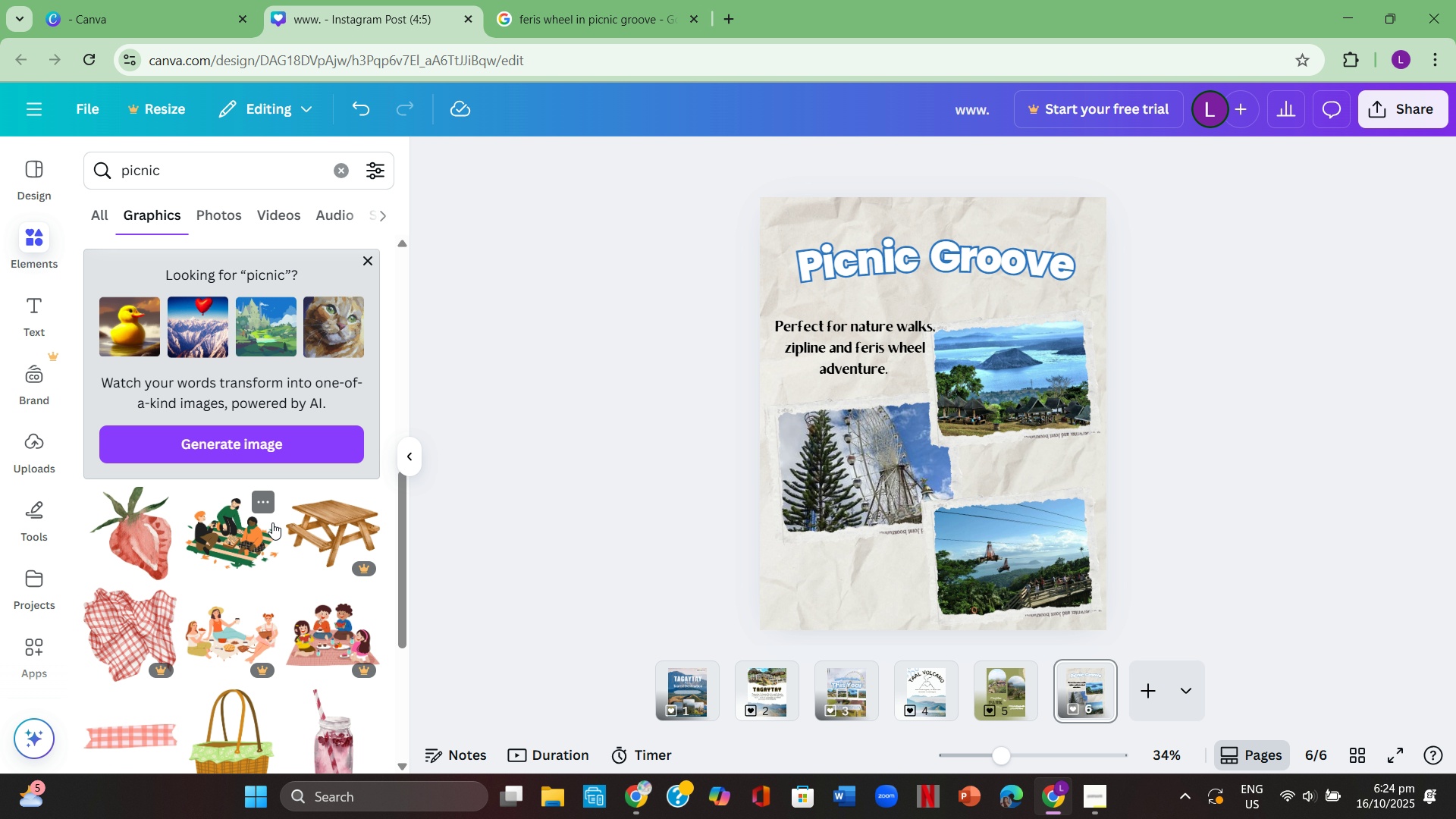 
left_click([215, 549])
 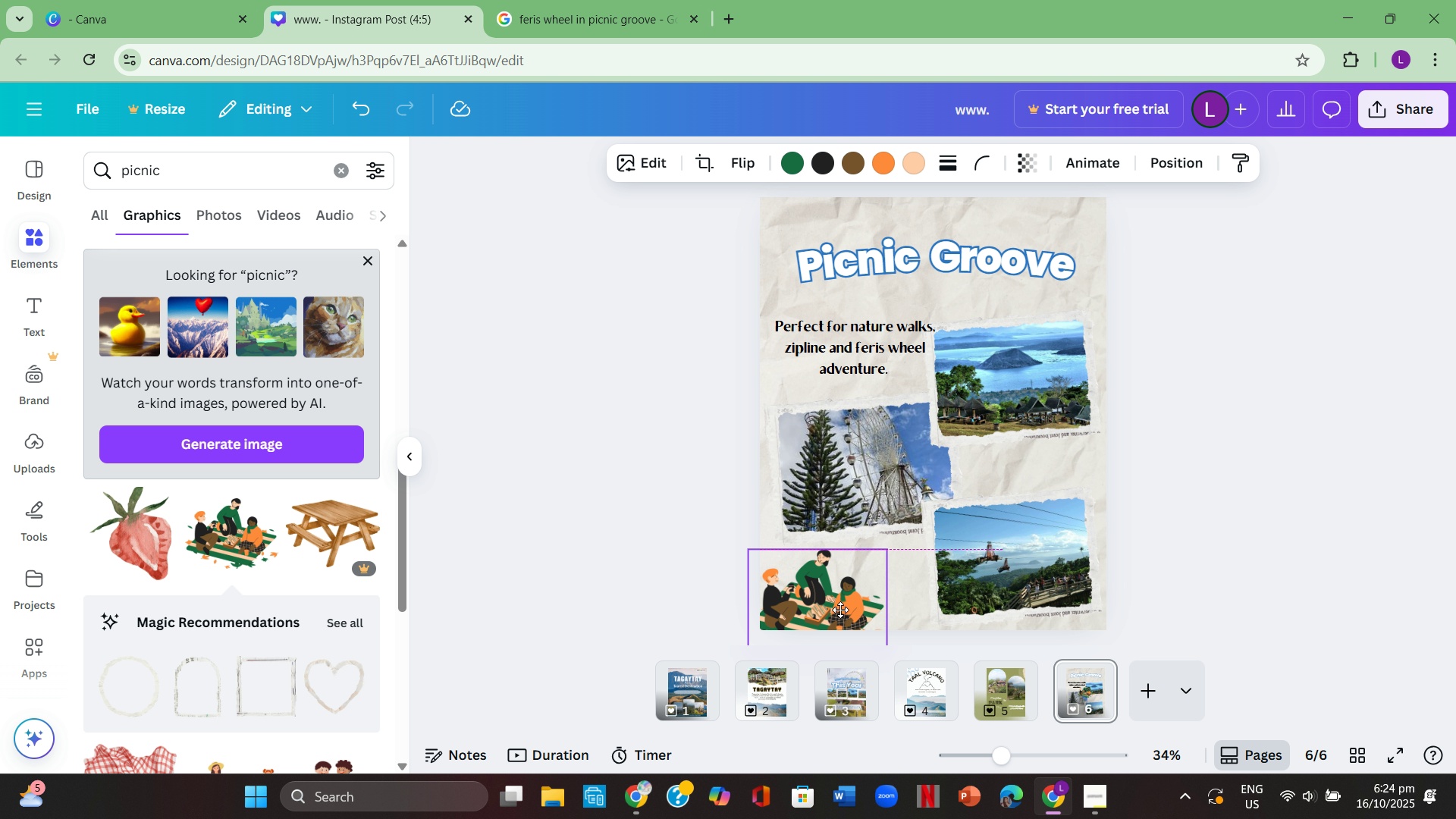 
left_click([635, 546])
 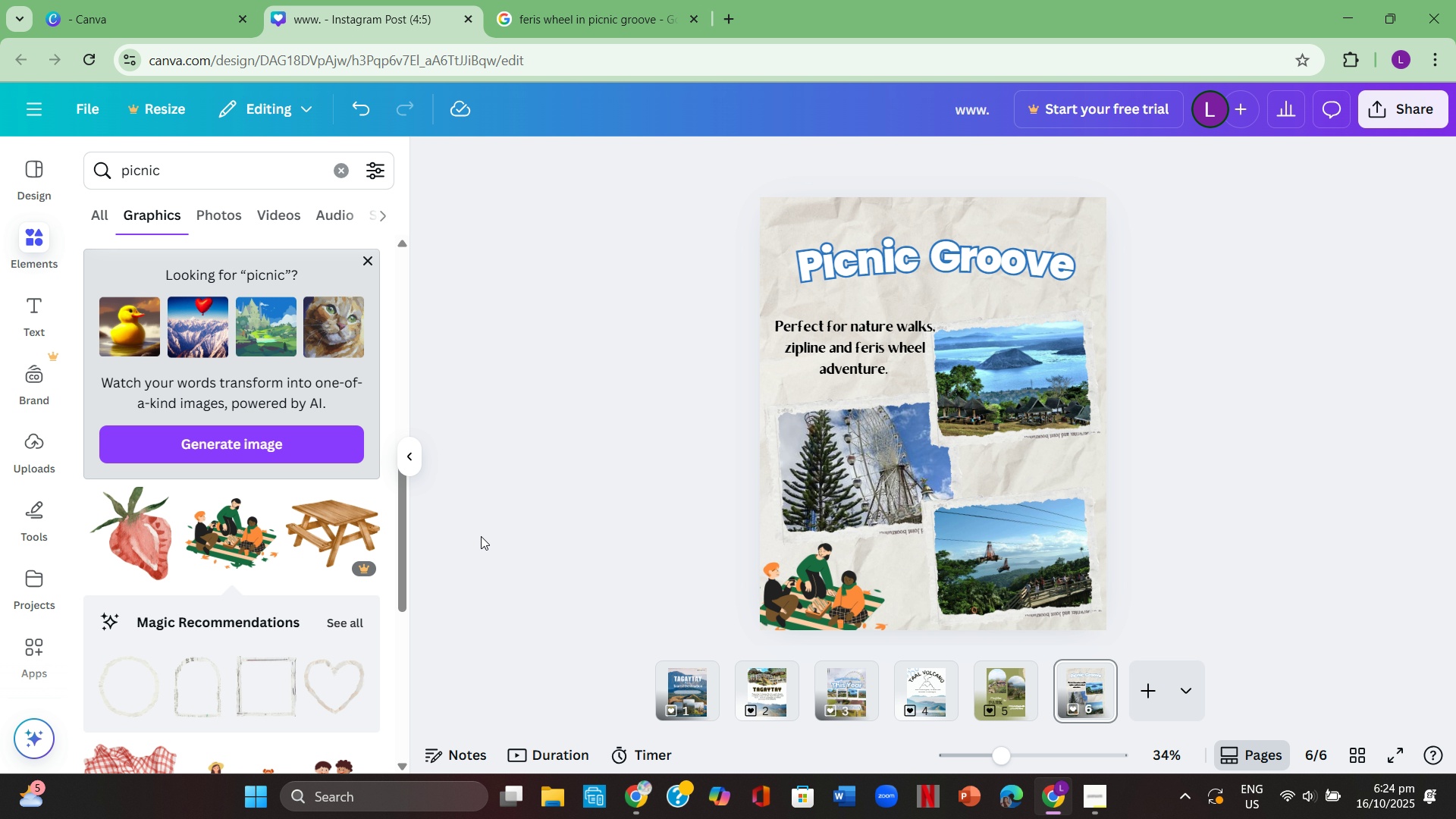 
scroll: coordinate [293, 469], scroll_direction: down, amount: 13.0
 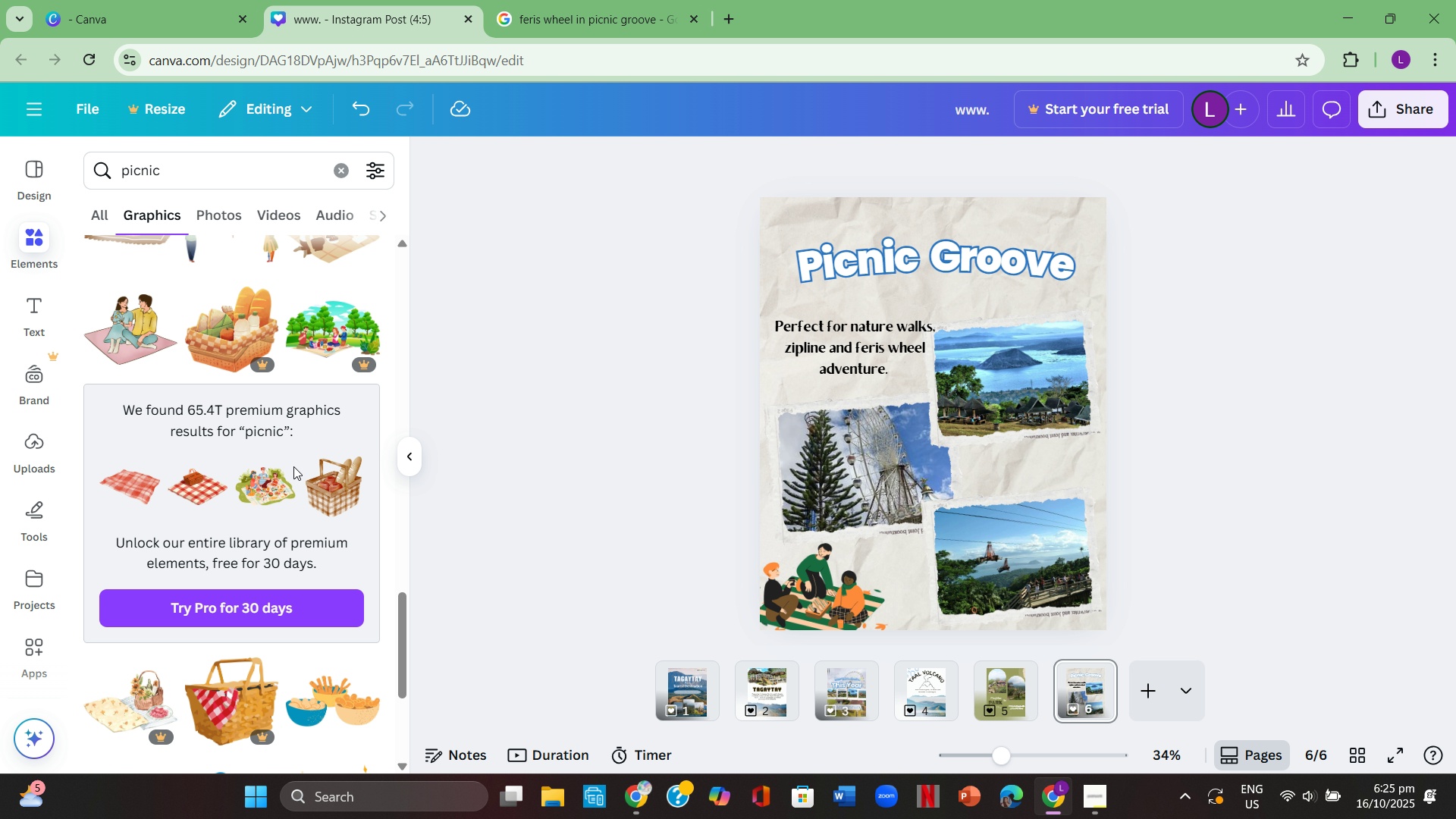 
scroll: coordinate [293, 460], scroll_direction: down, amount: 8.0
 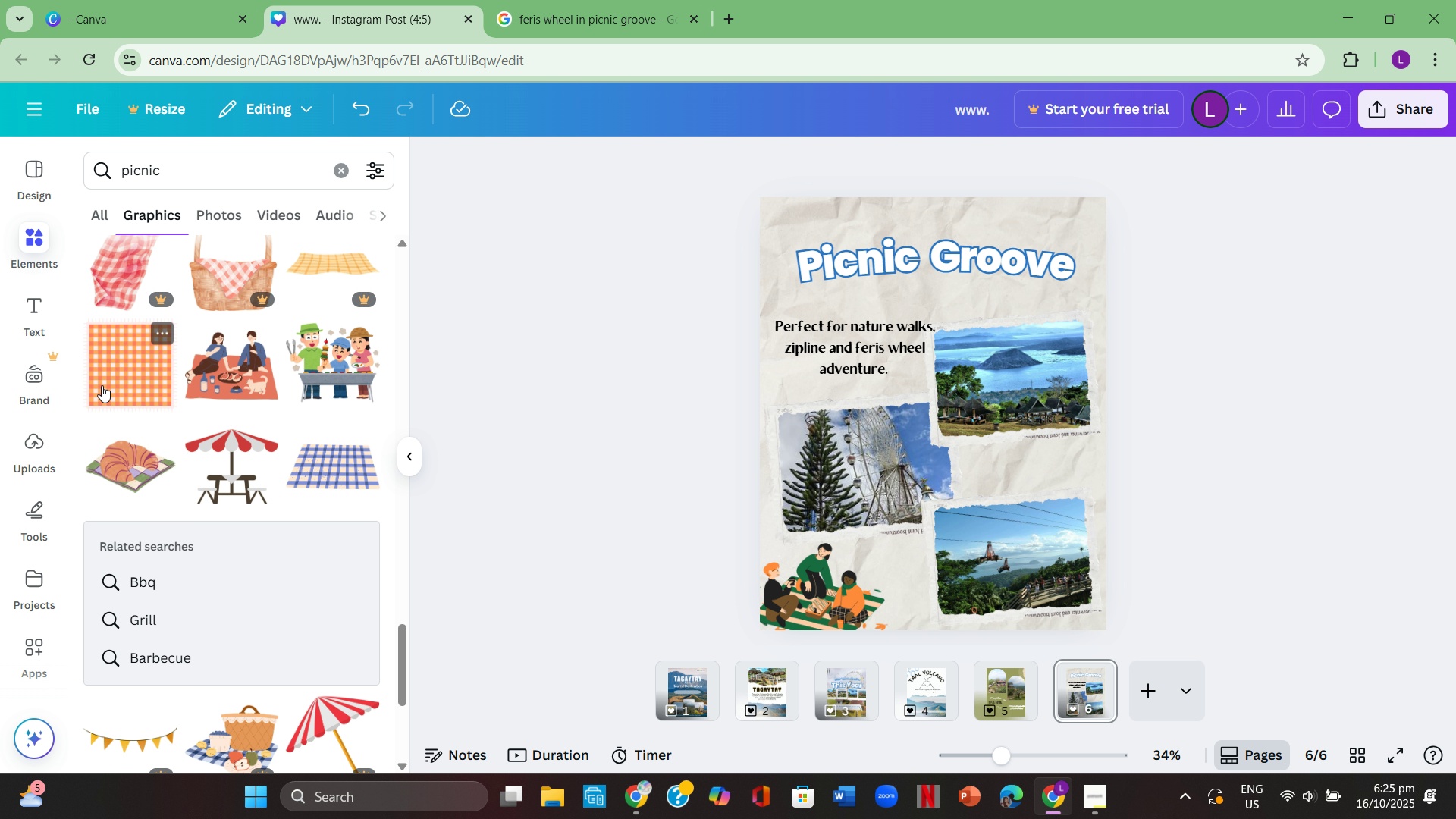 
left_click([105, 372])
 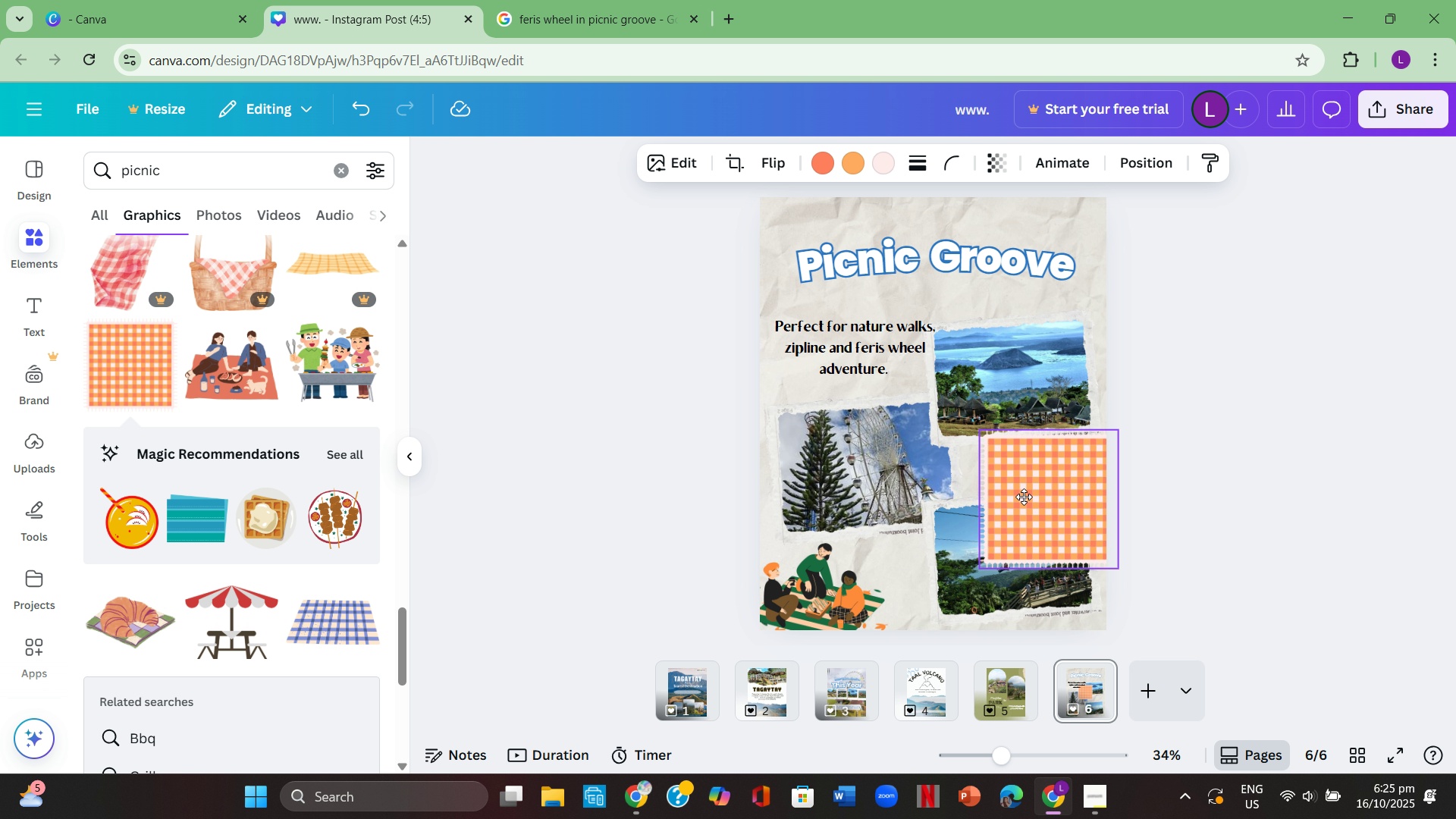 
mouse_move([1072, 626])
 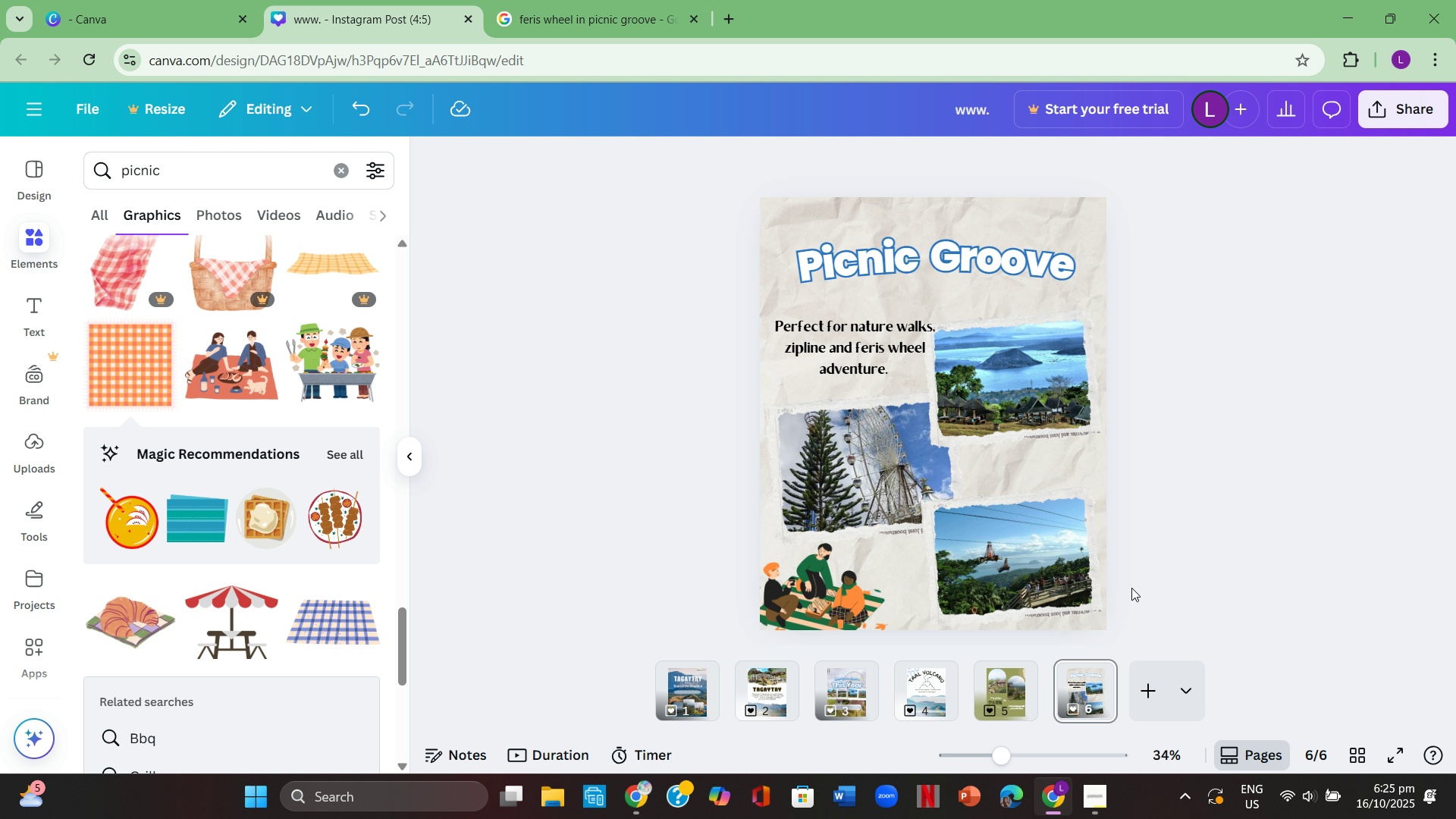 
key(Backspace)
 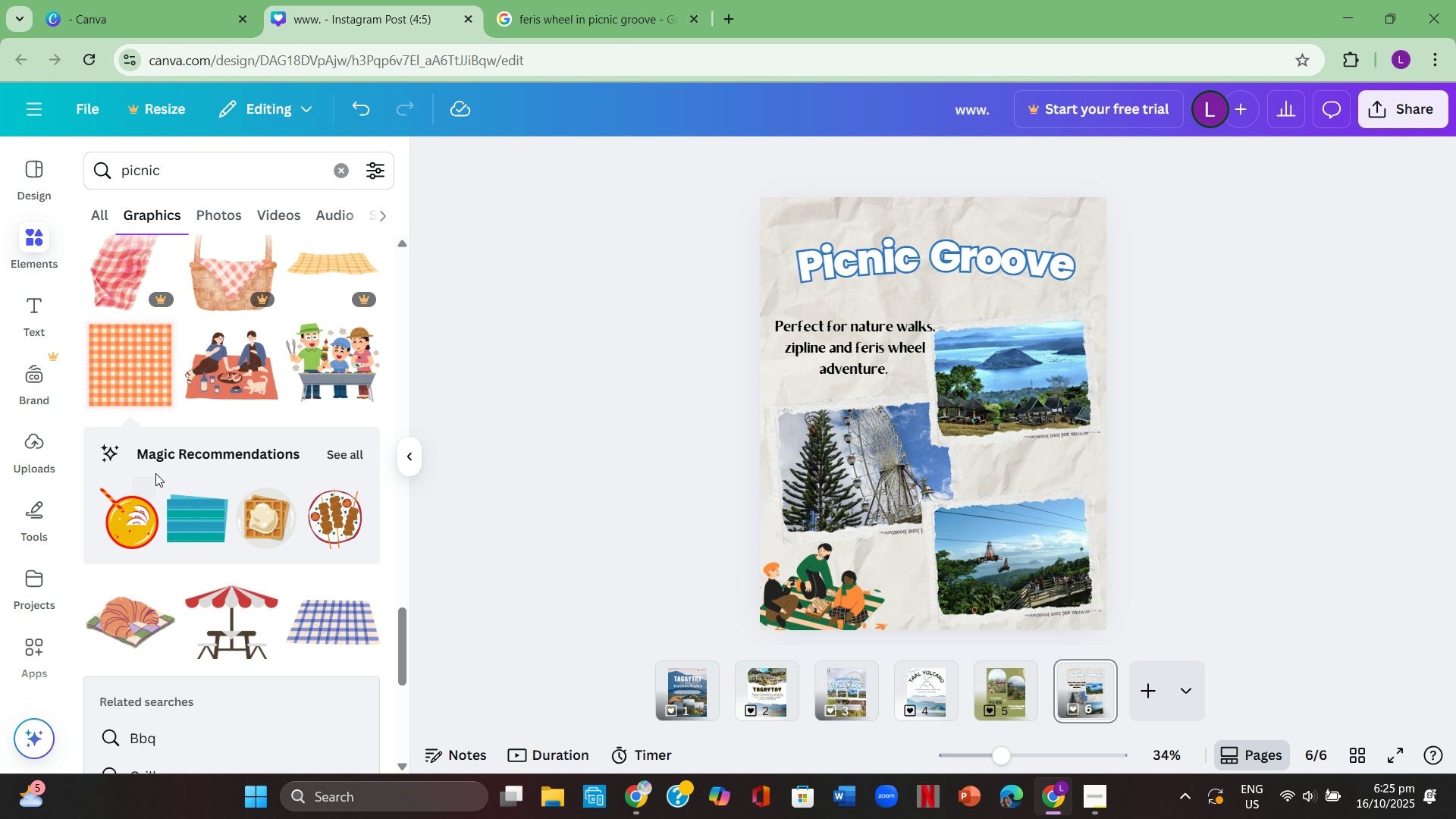 
scroll: coordinate [245, 421], scroll_direction: down, amount: 11.0
 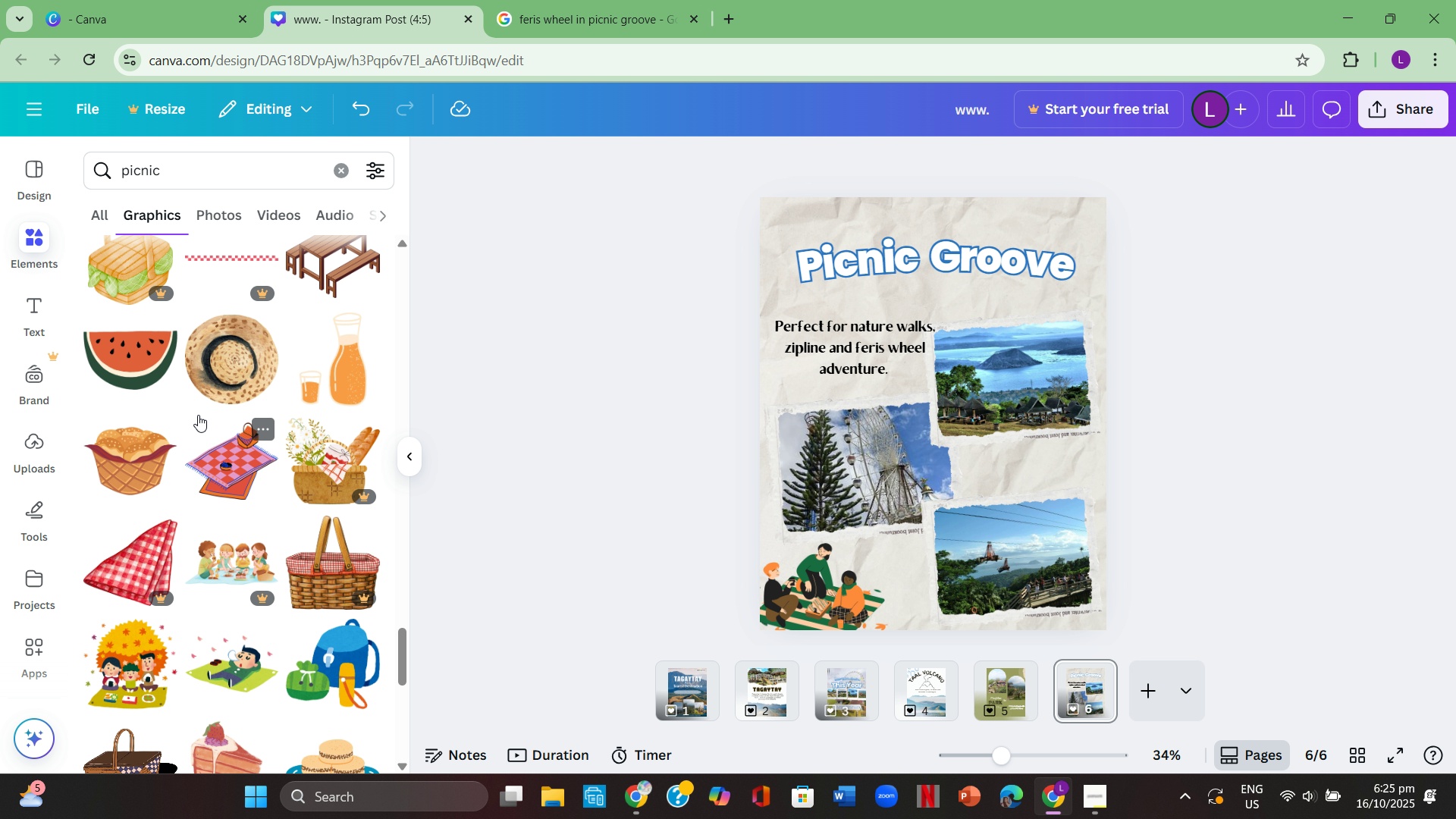 
wait(6.15)
 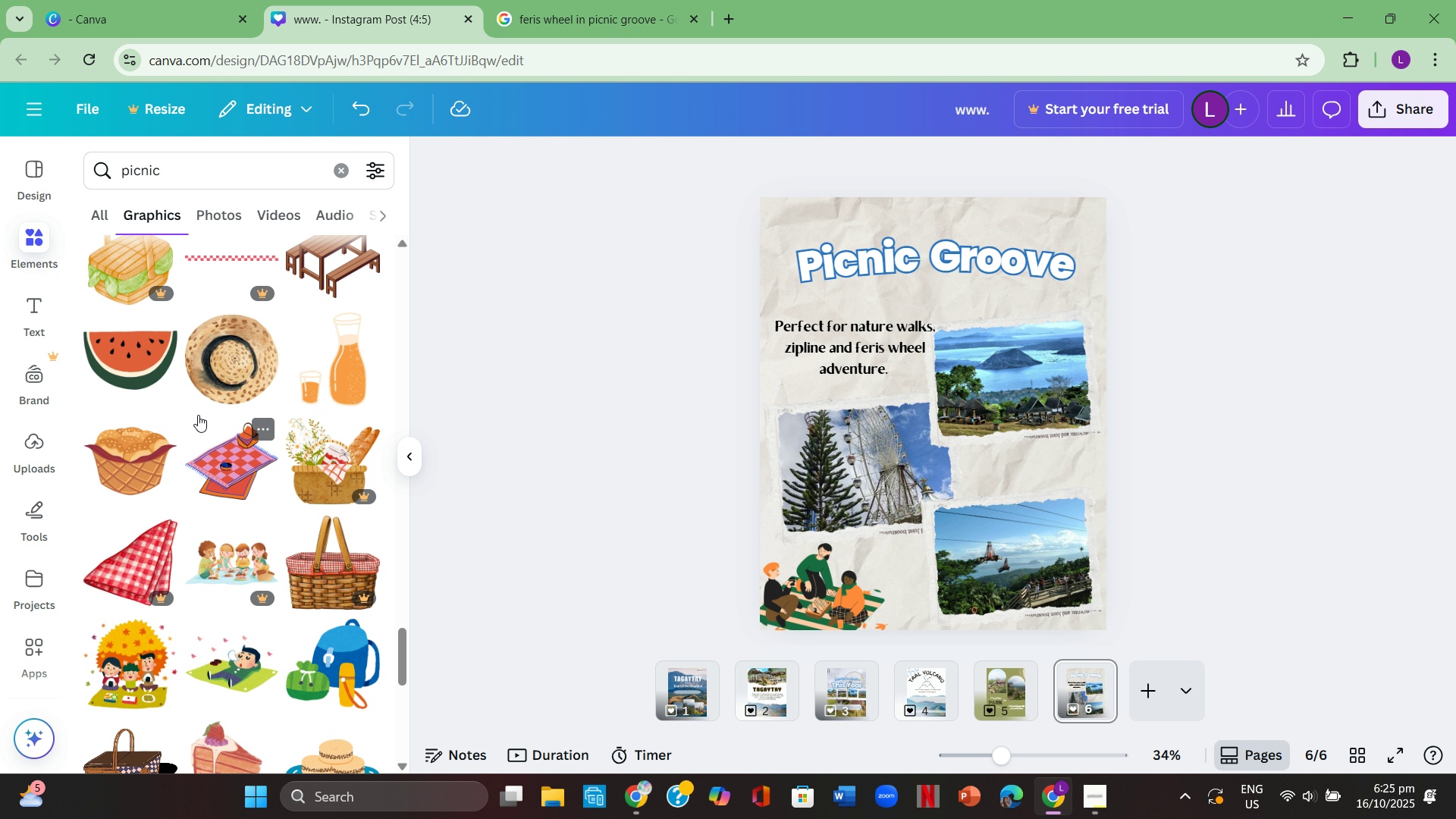 
scroll: coordinate [225, 524], scroll_direction: down, amount: 12.0
 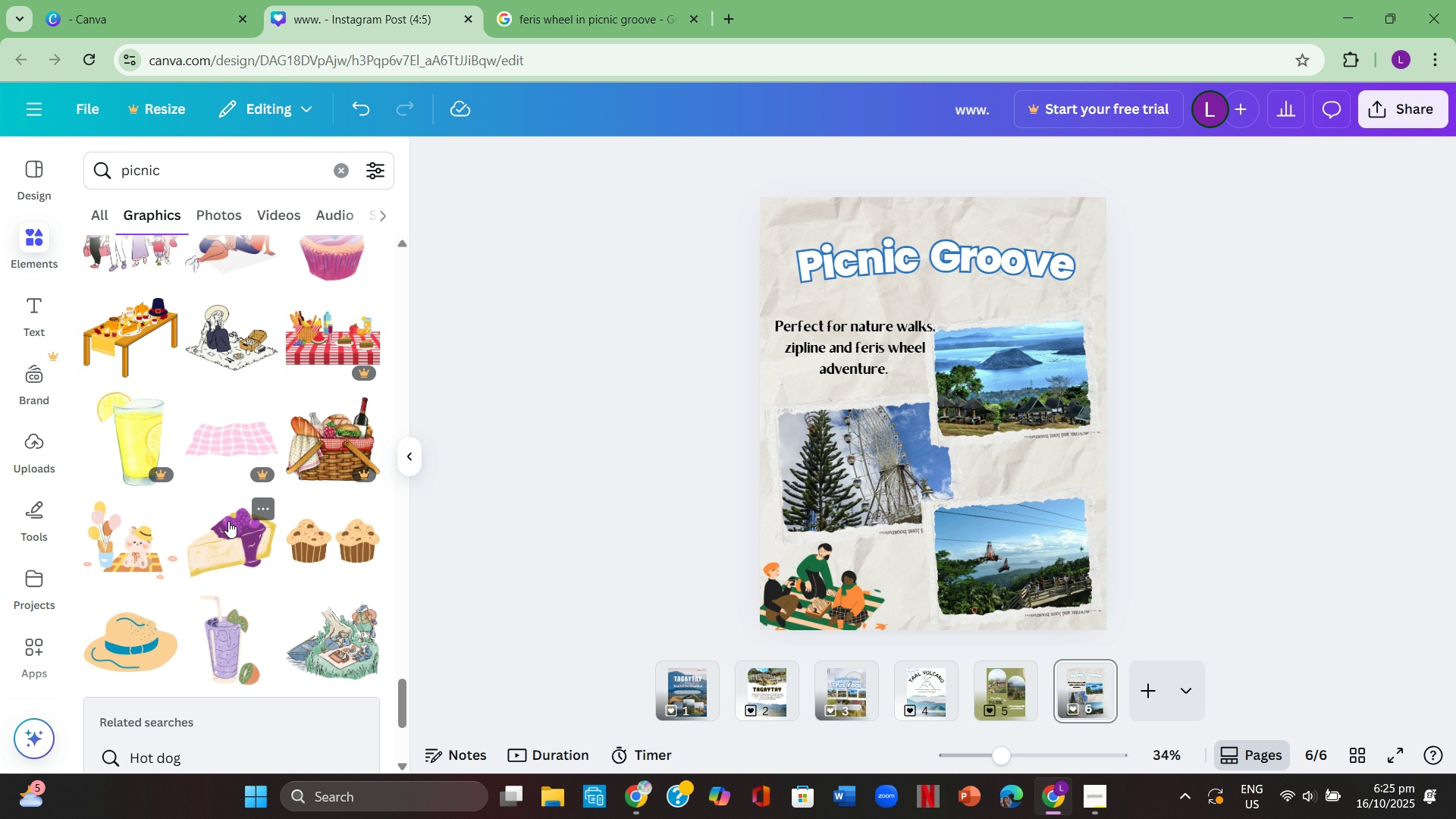 
scroll: coordinate [224, 541], scroll_direction: down, amount: 9.0
 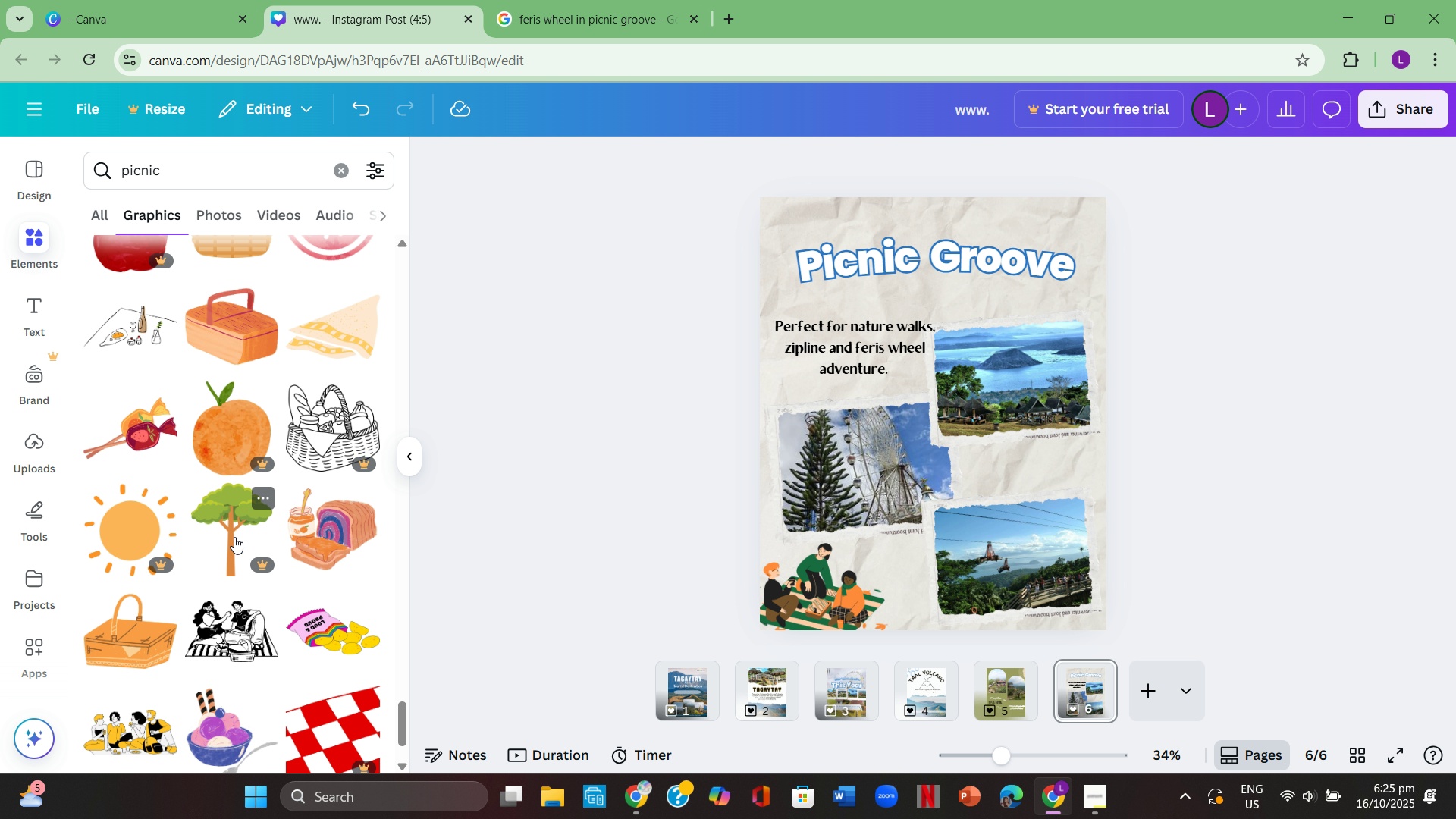 
scroll: coordinate [237, 535], scroll_direction: down, amount: 4.0
 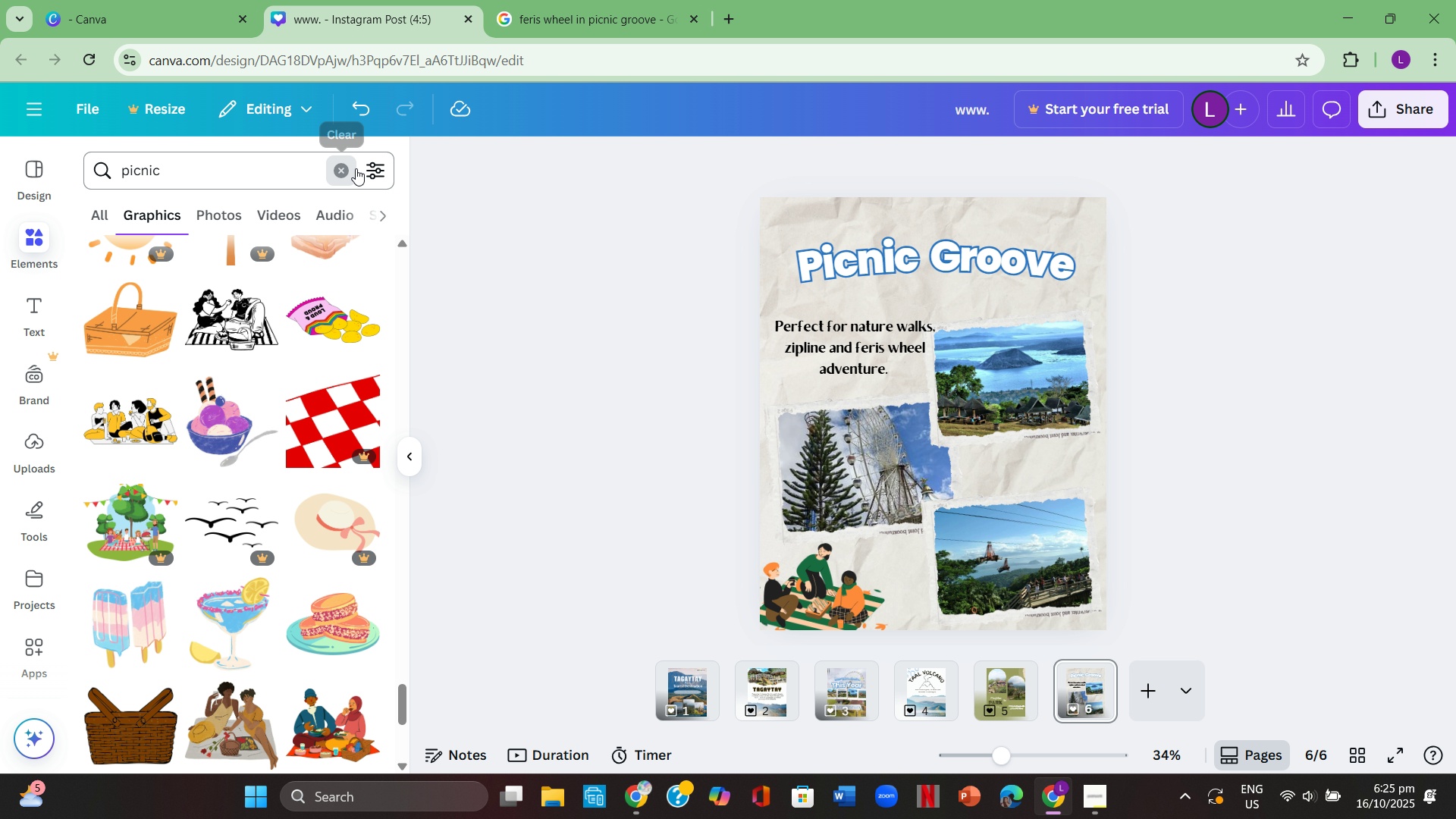 
double_click([328, 169])
 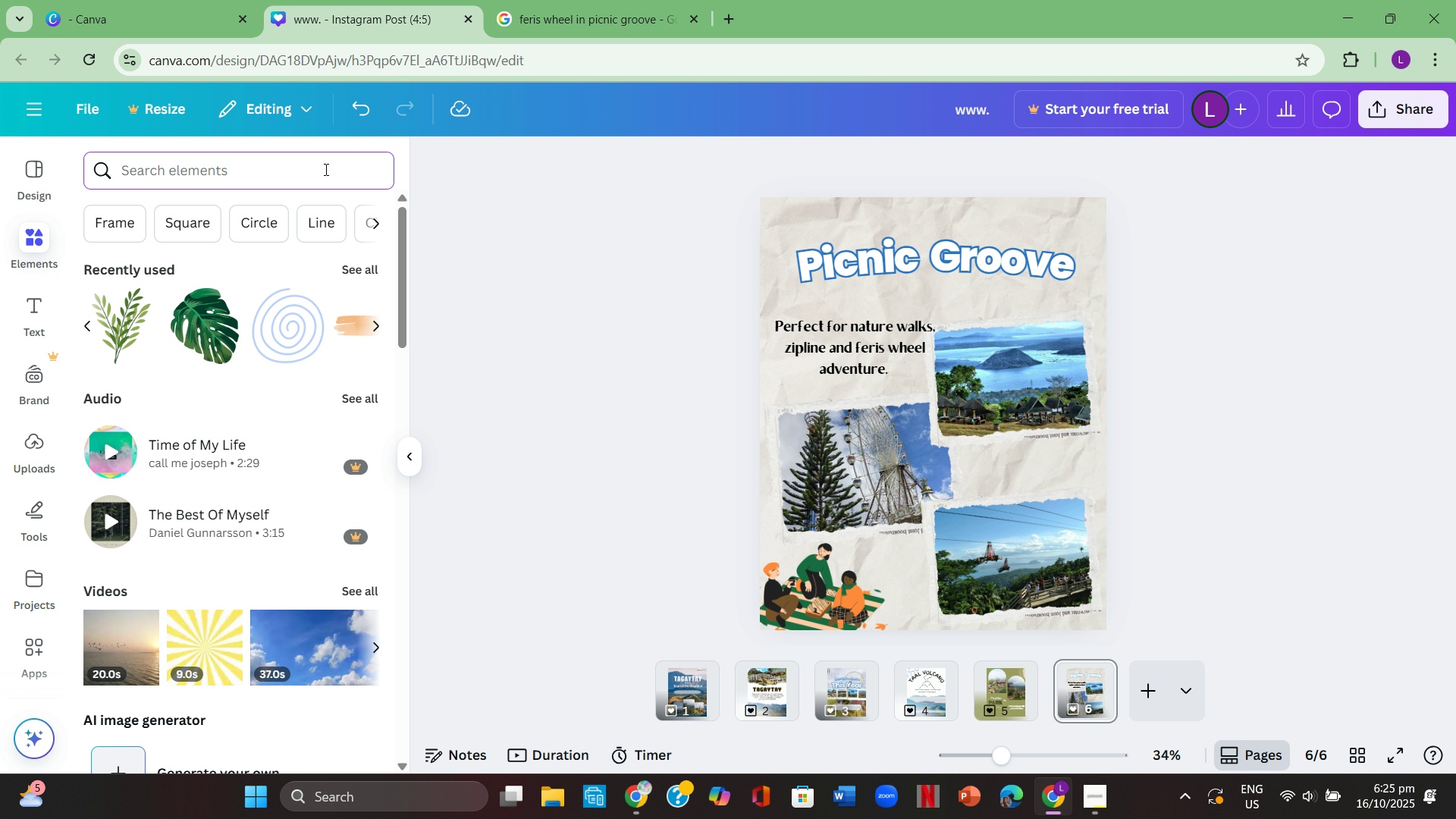 
type(aesthethic paper )
 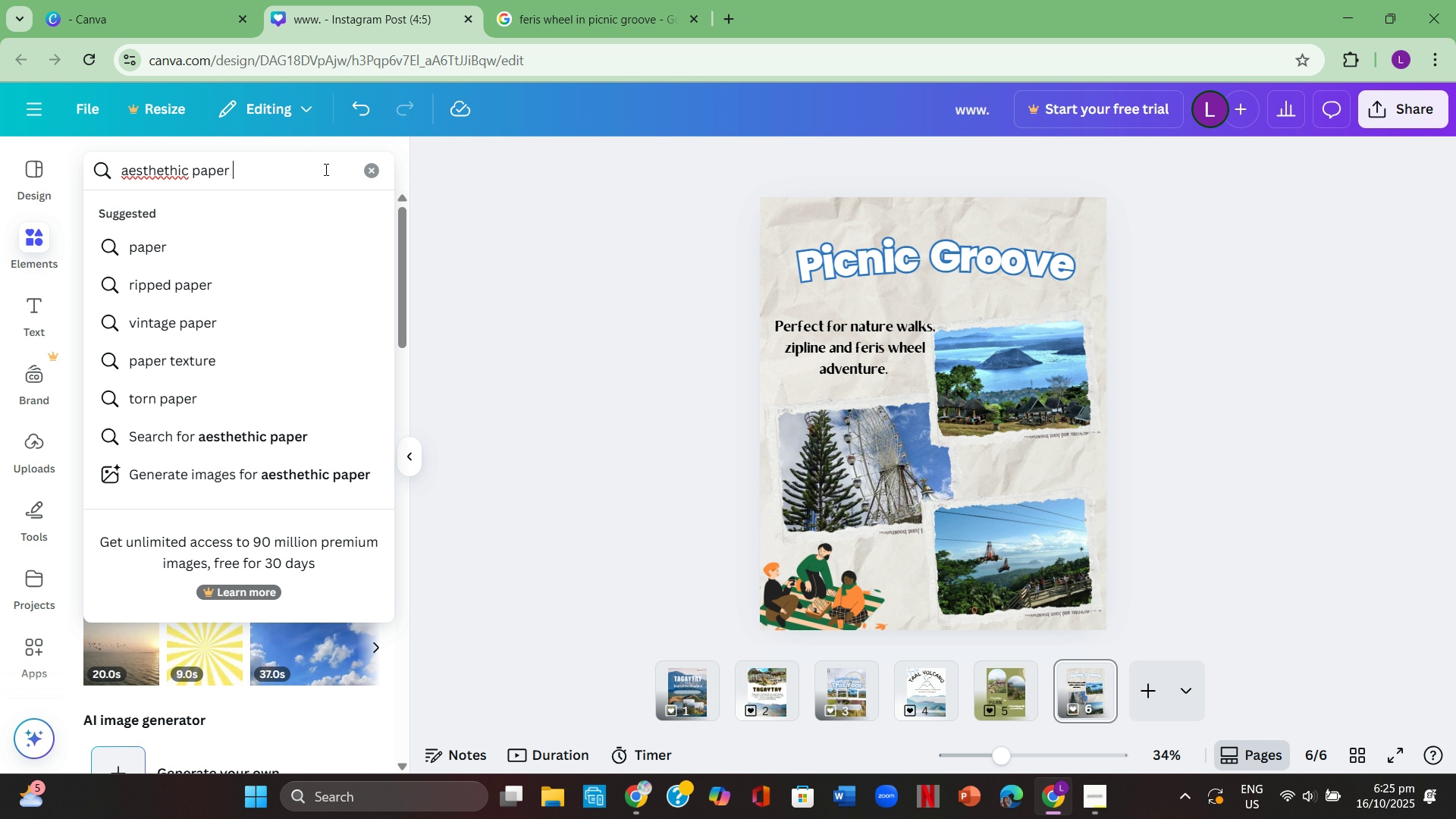 
key(Enter)
 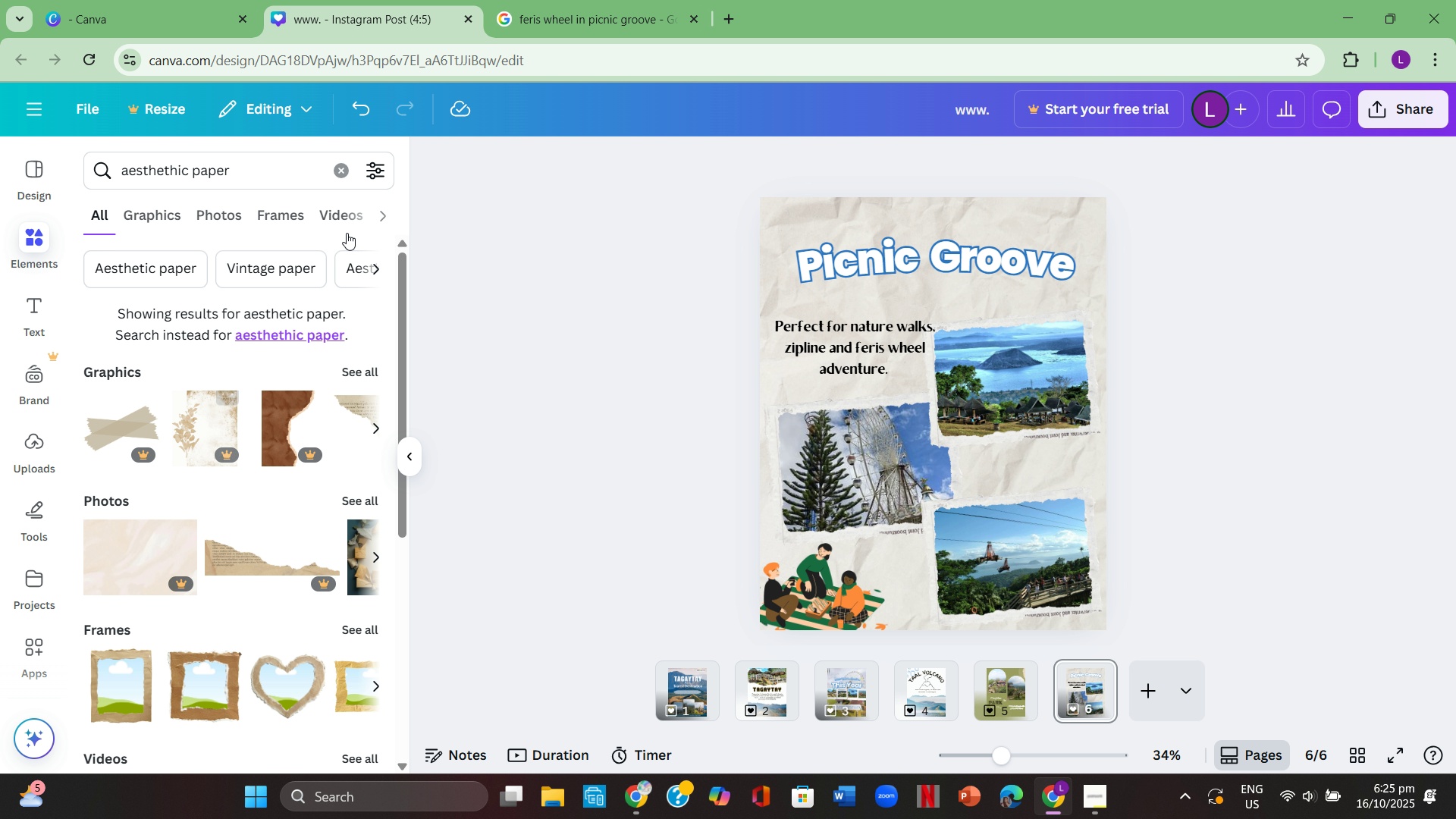 
left_click([299, 264])
 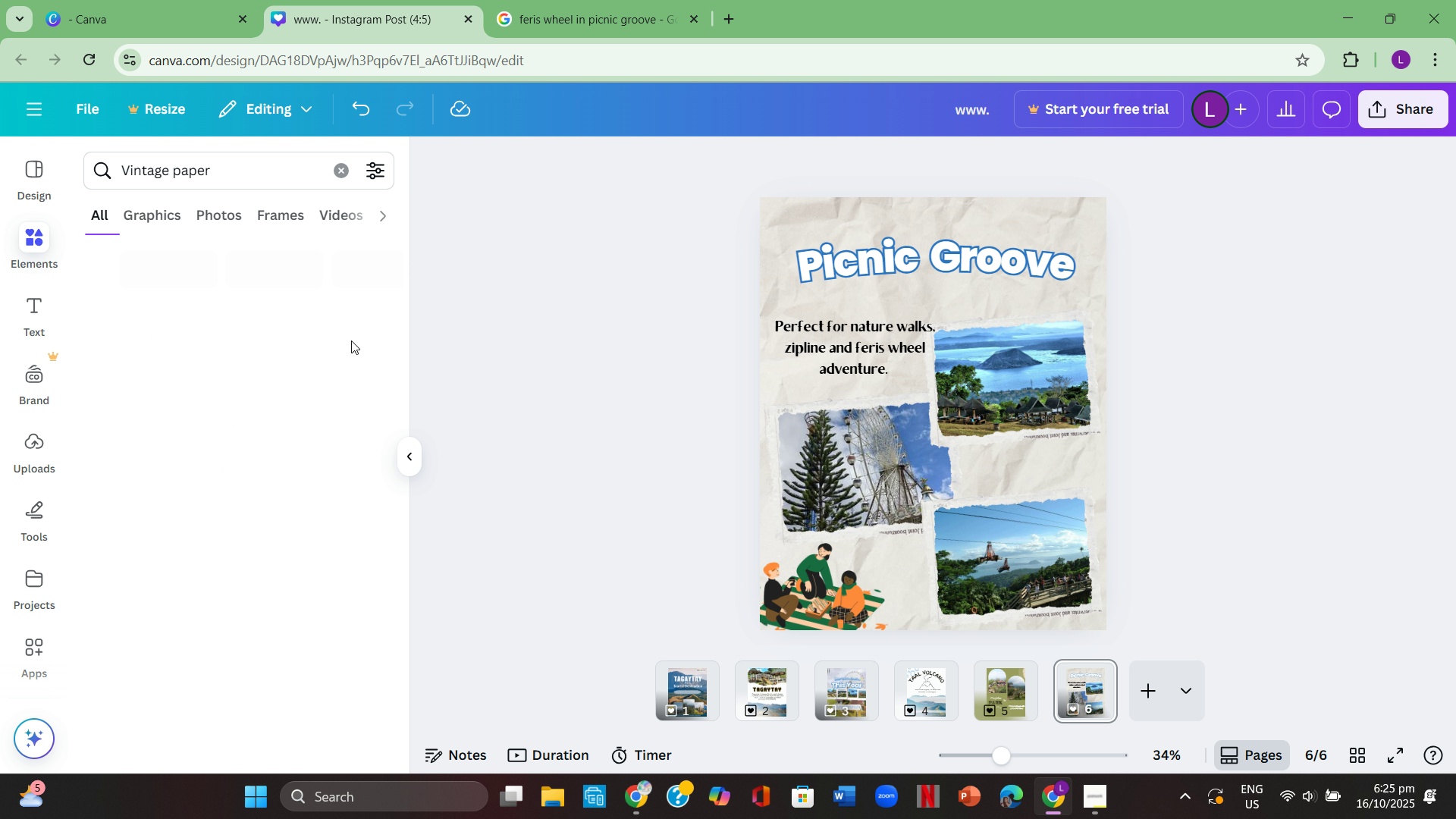 
scroll: coordinate [279, 491], scroll_direction: down, amount: 3.0
 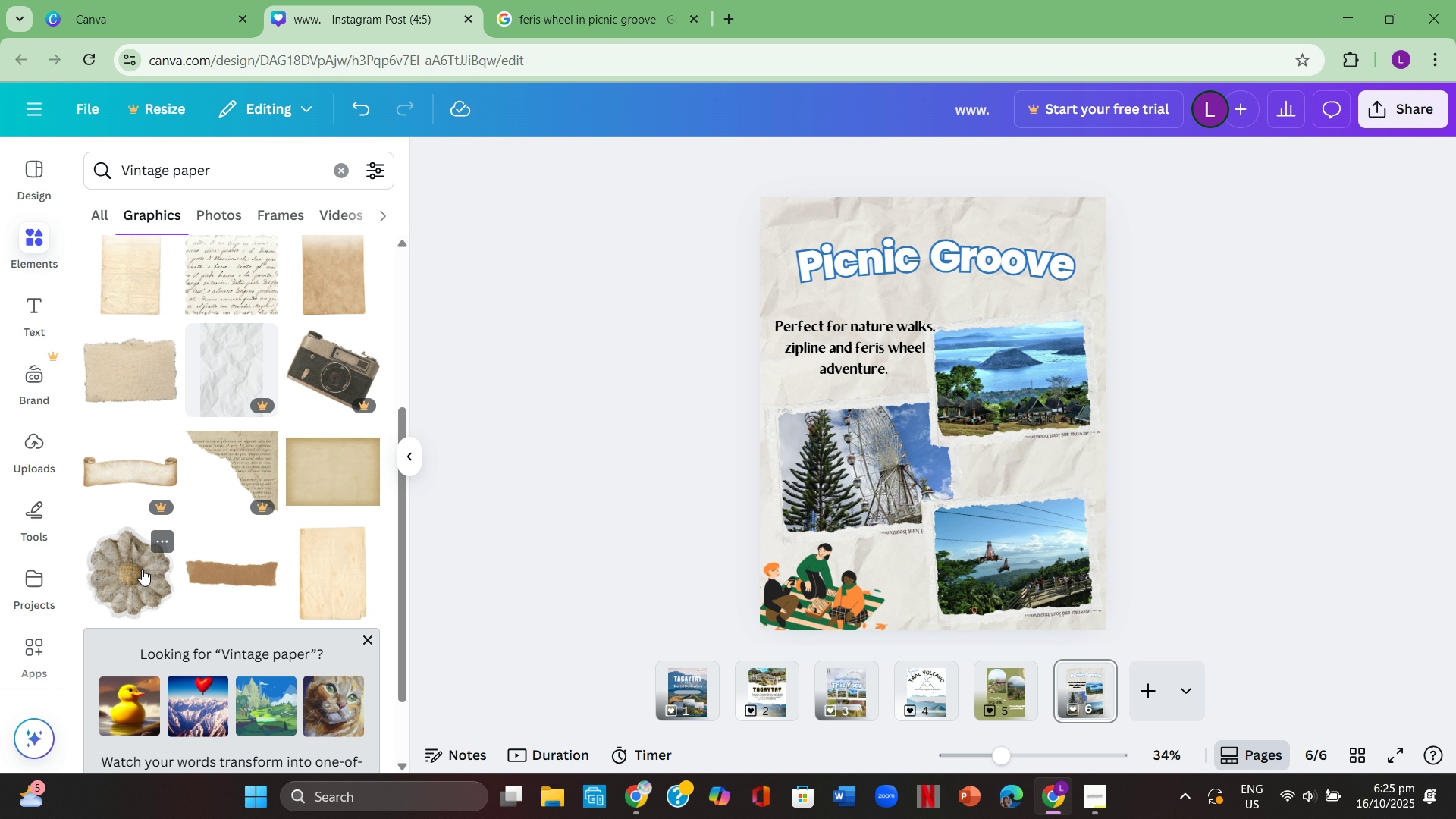 
left_click([142, 569])
 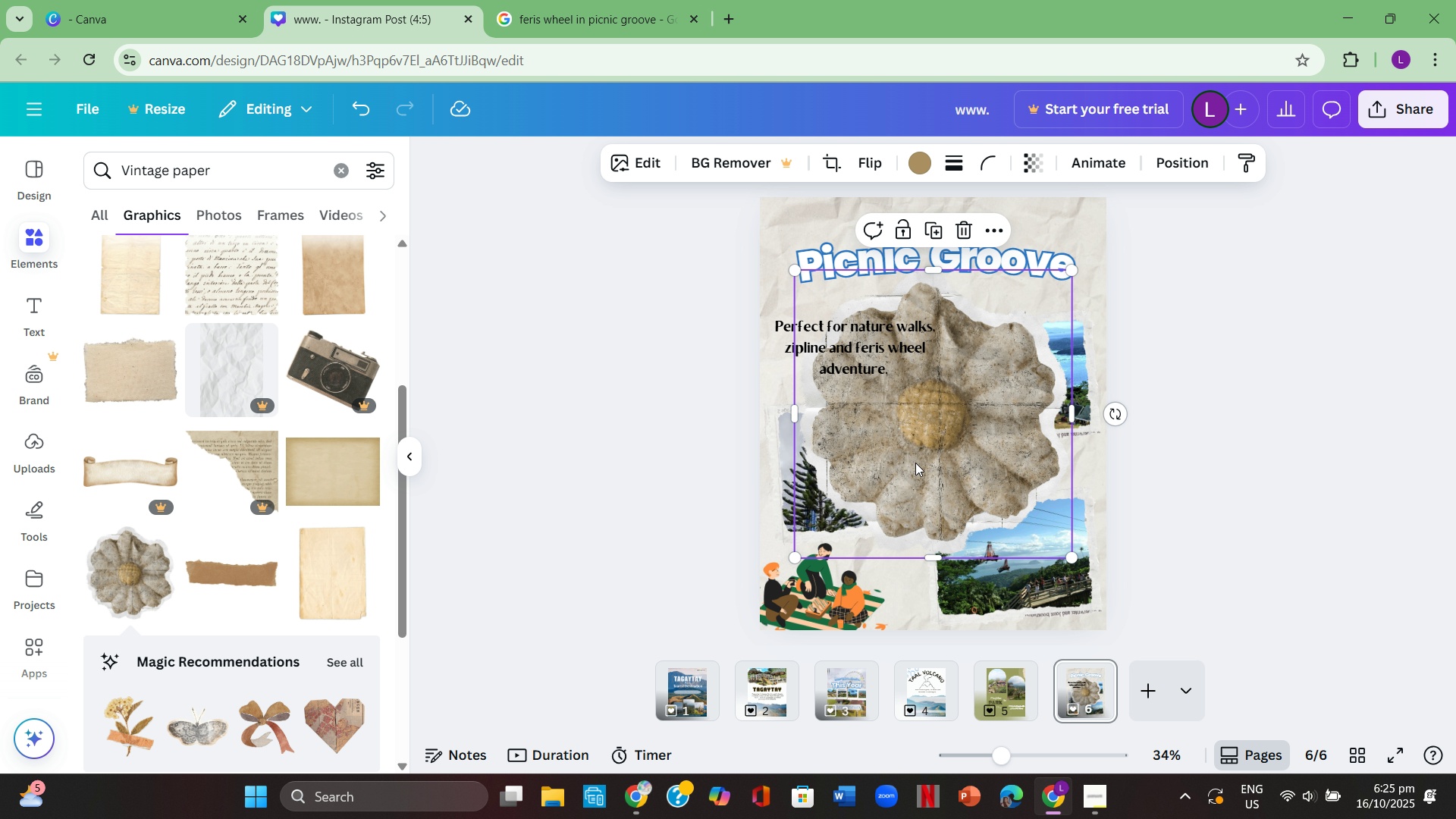 
left_click([915, 463])
 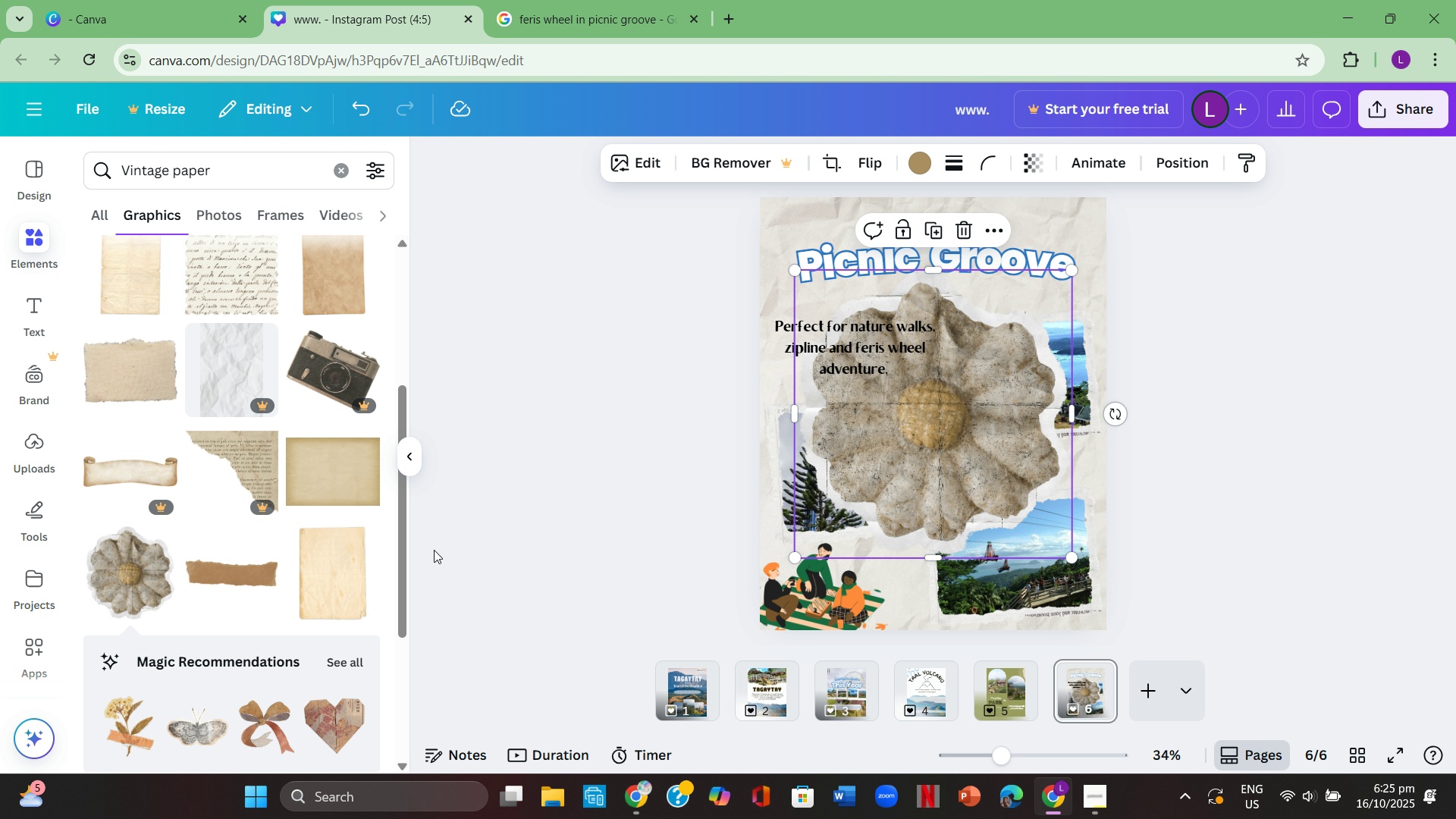 
scroll: coordinate [245, 529], scroll_direction: down, amount: 8.0
 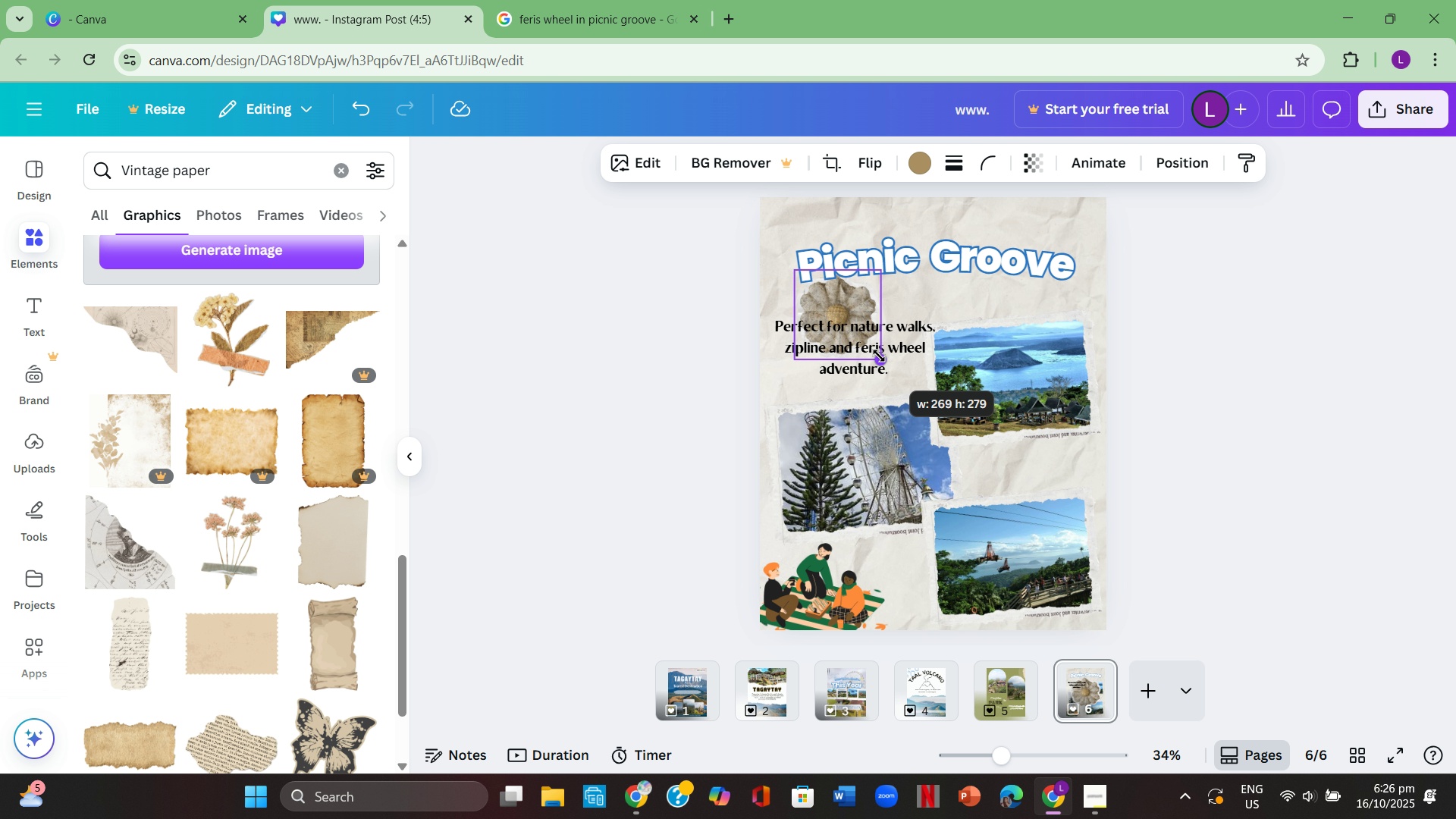 
left_click([1072, 308])
 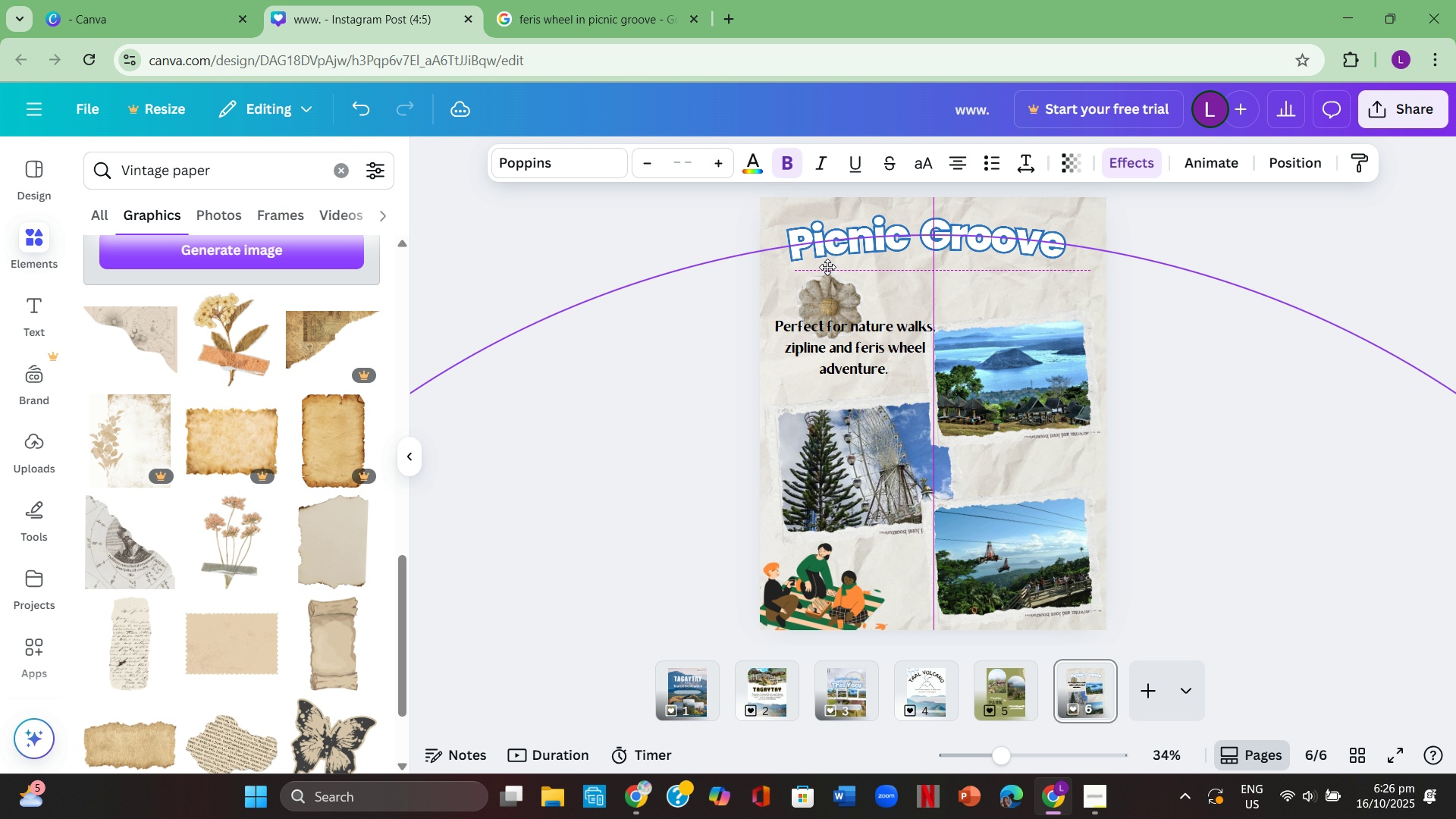 
left_click([1257, 358])
 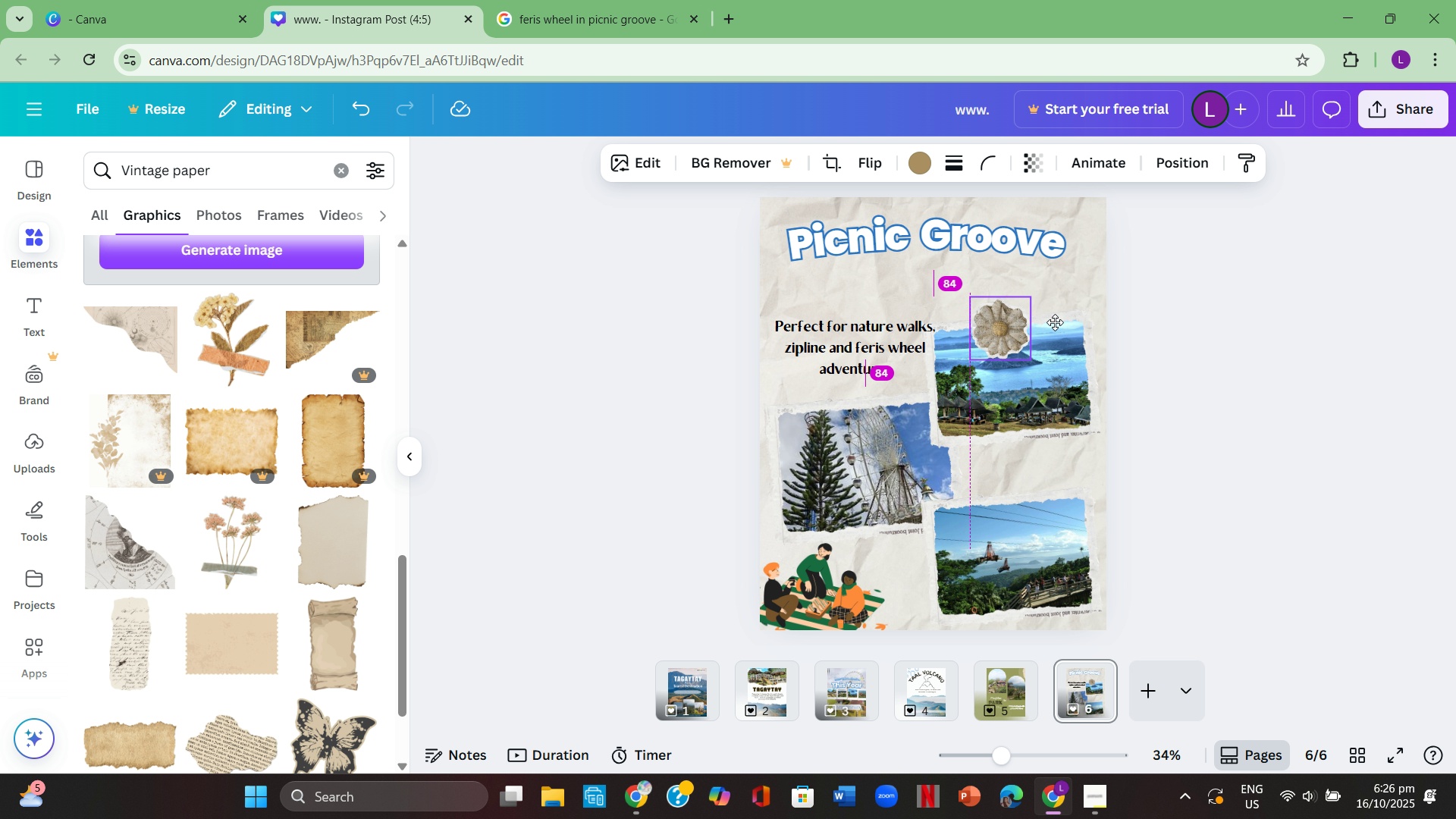 
wait(6.45)
 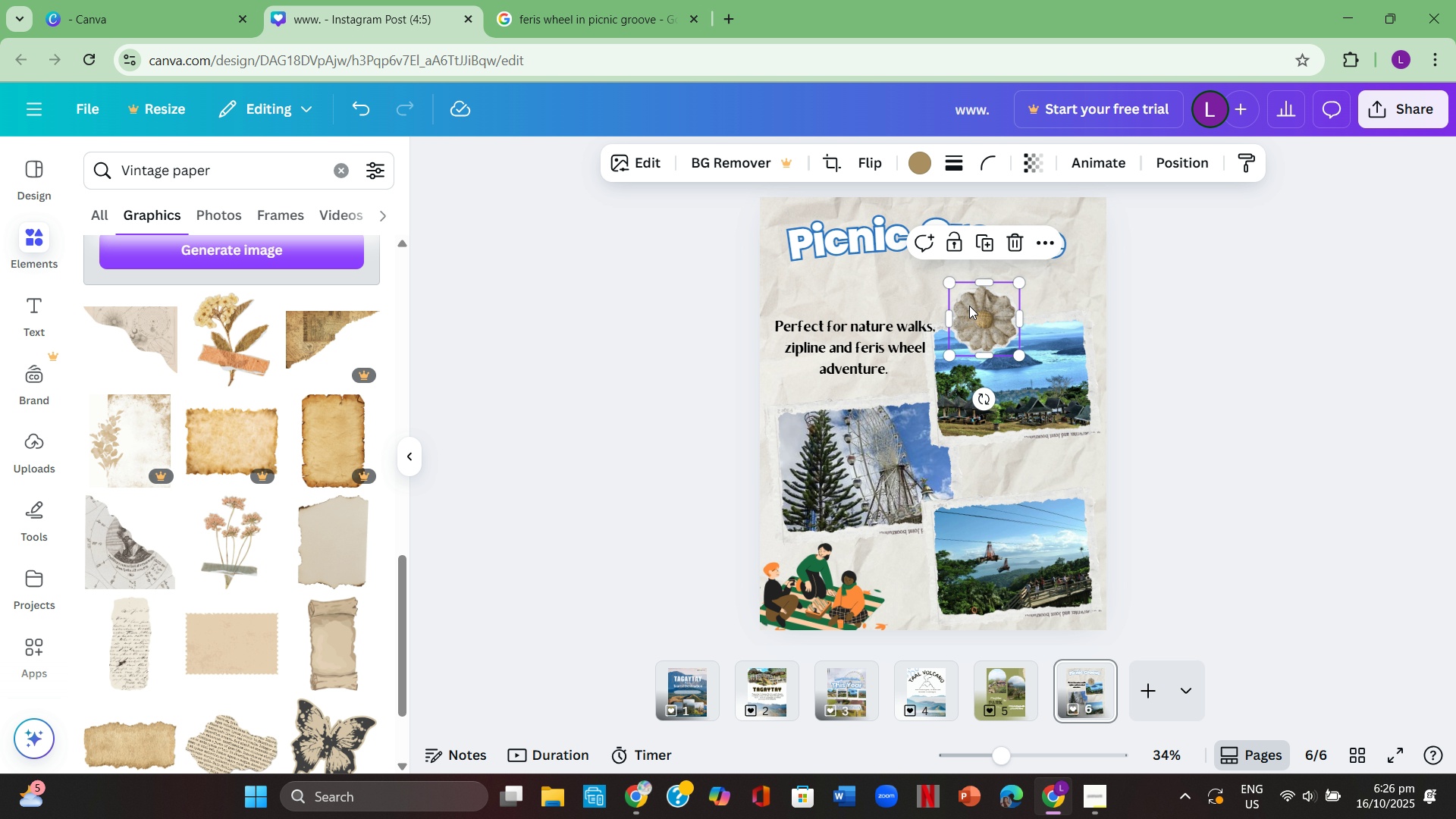 
left_click([1225, 330])
 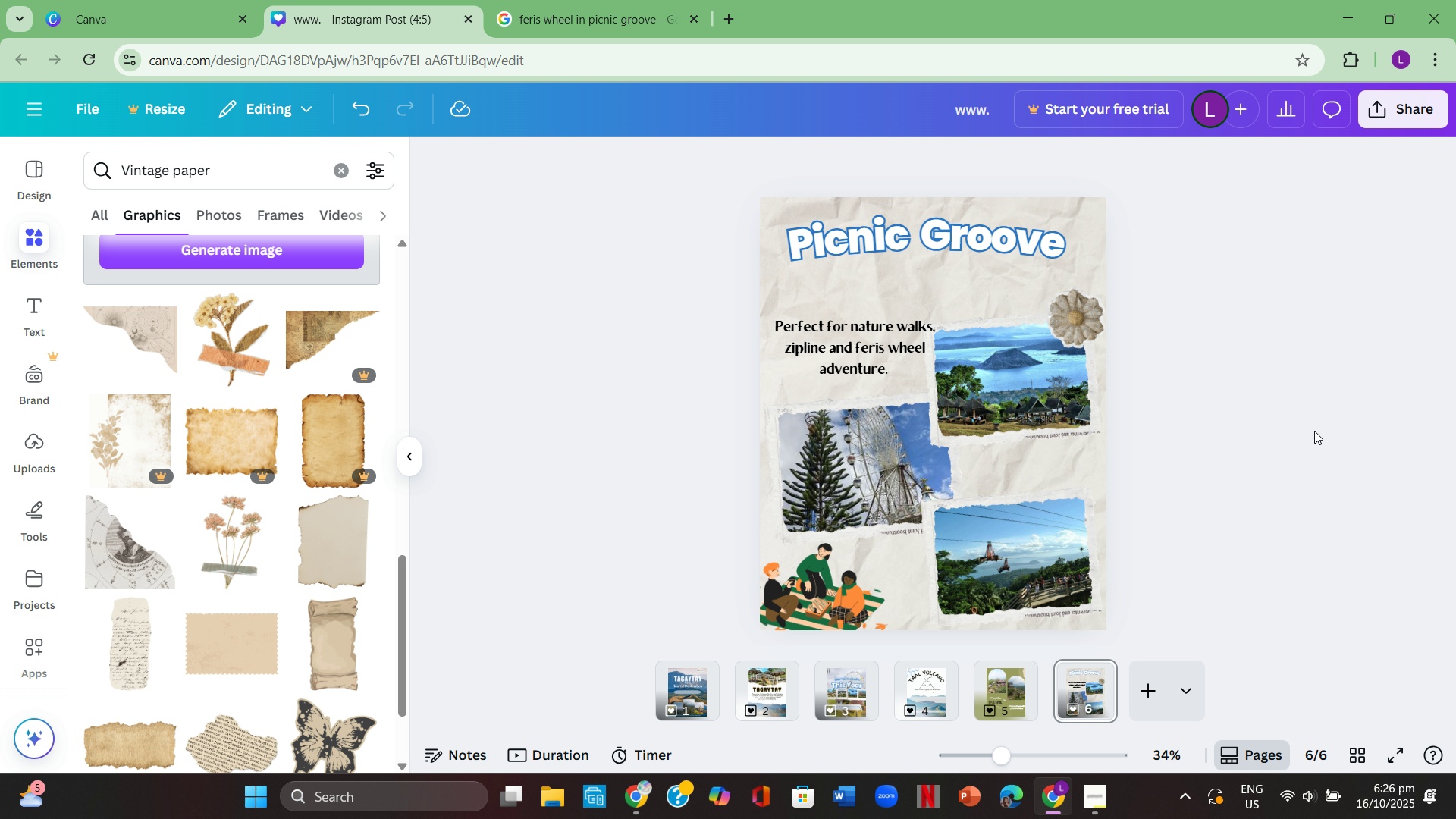 
left_click([1313, 429])
 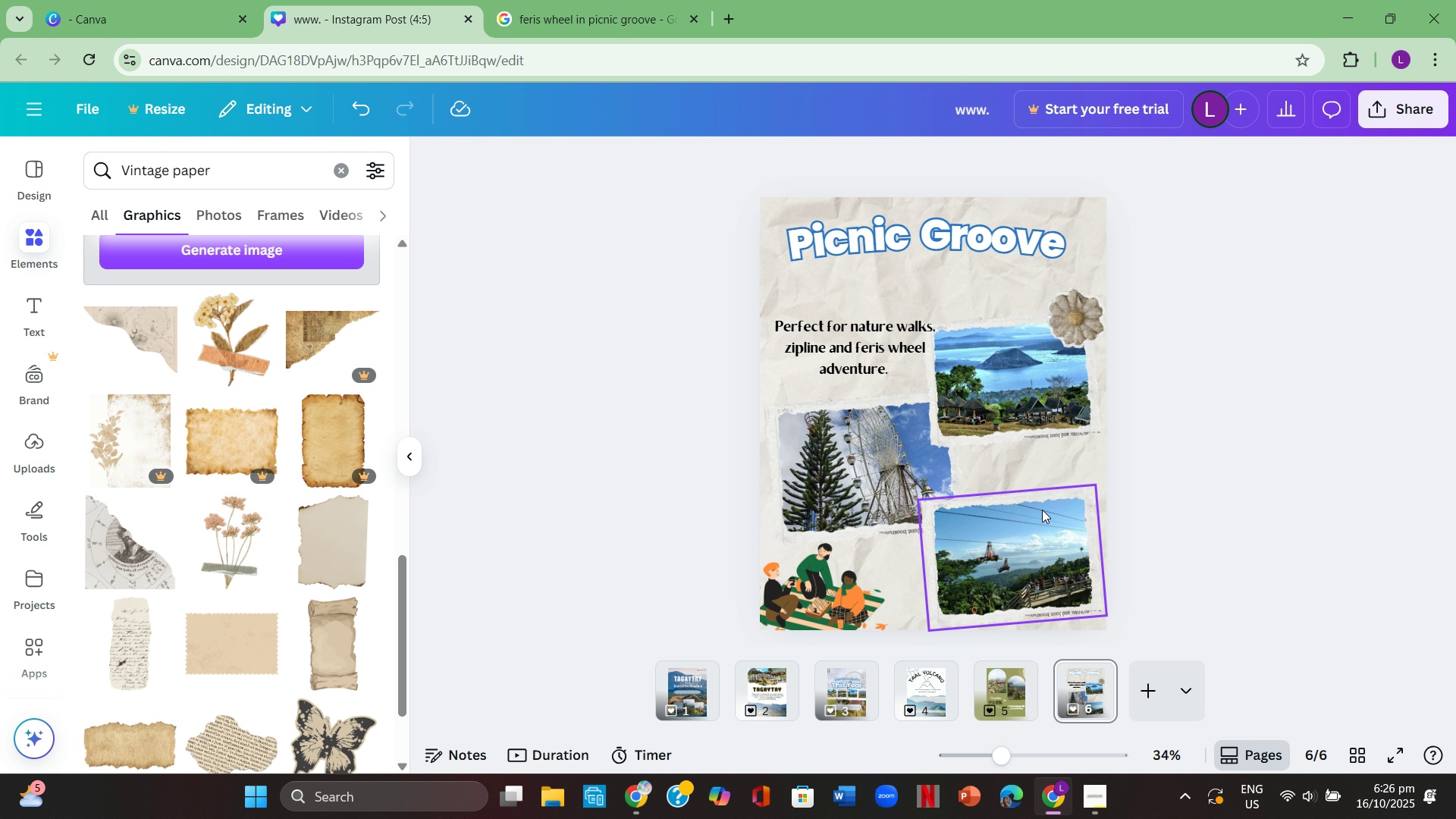 
scroll: coordinate [237, 483], scroll_direction: down, amount: 8.0
 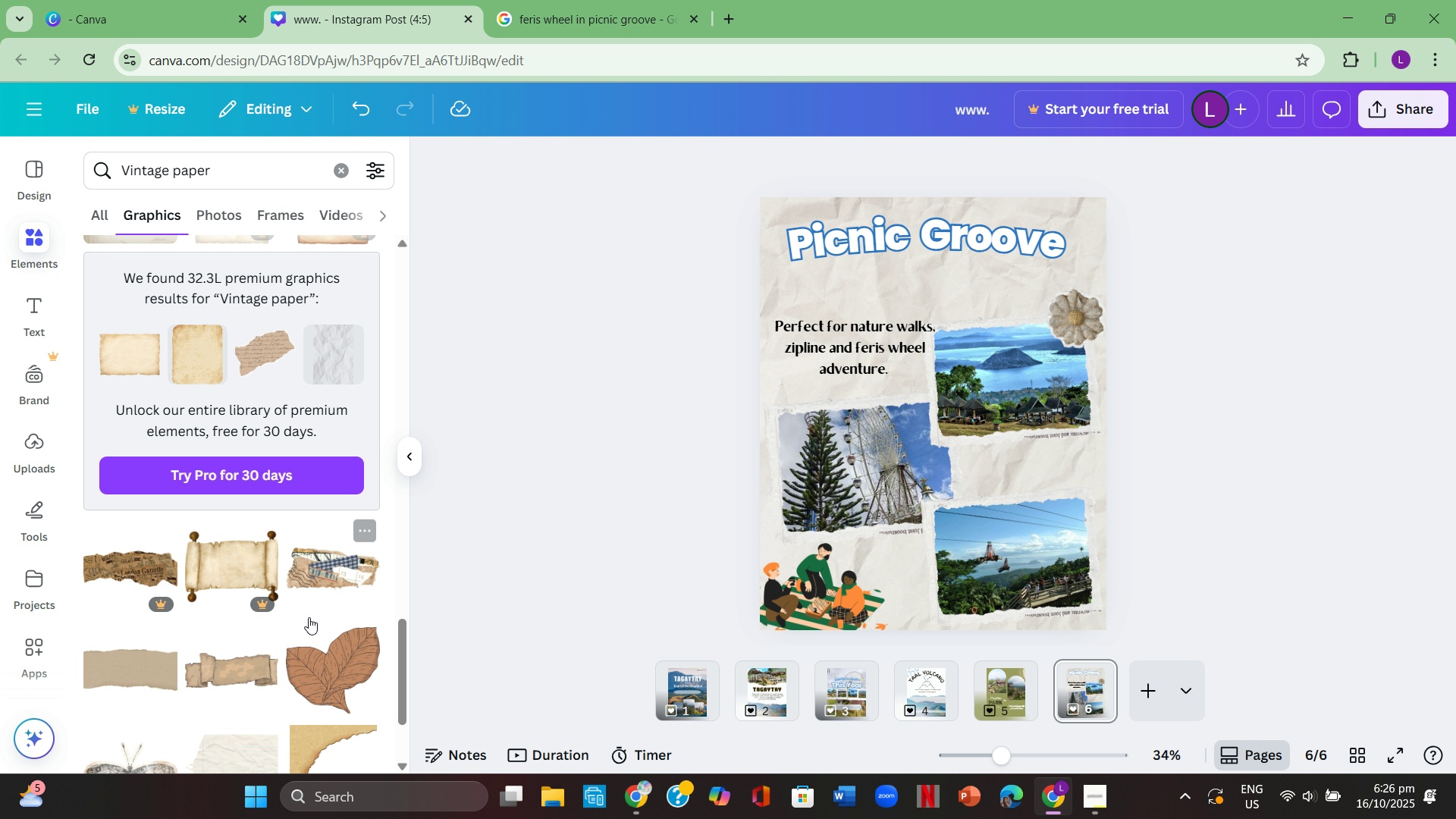 
left_click([331, 676])
 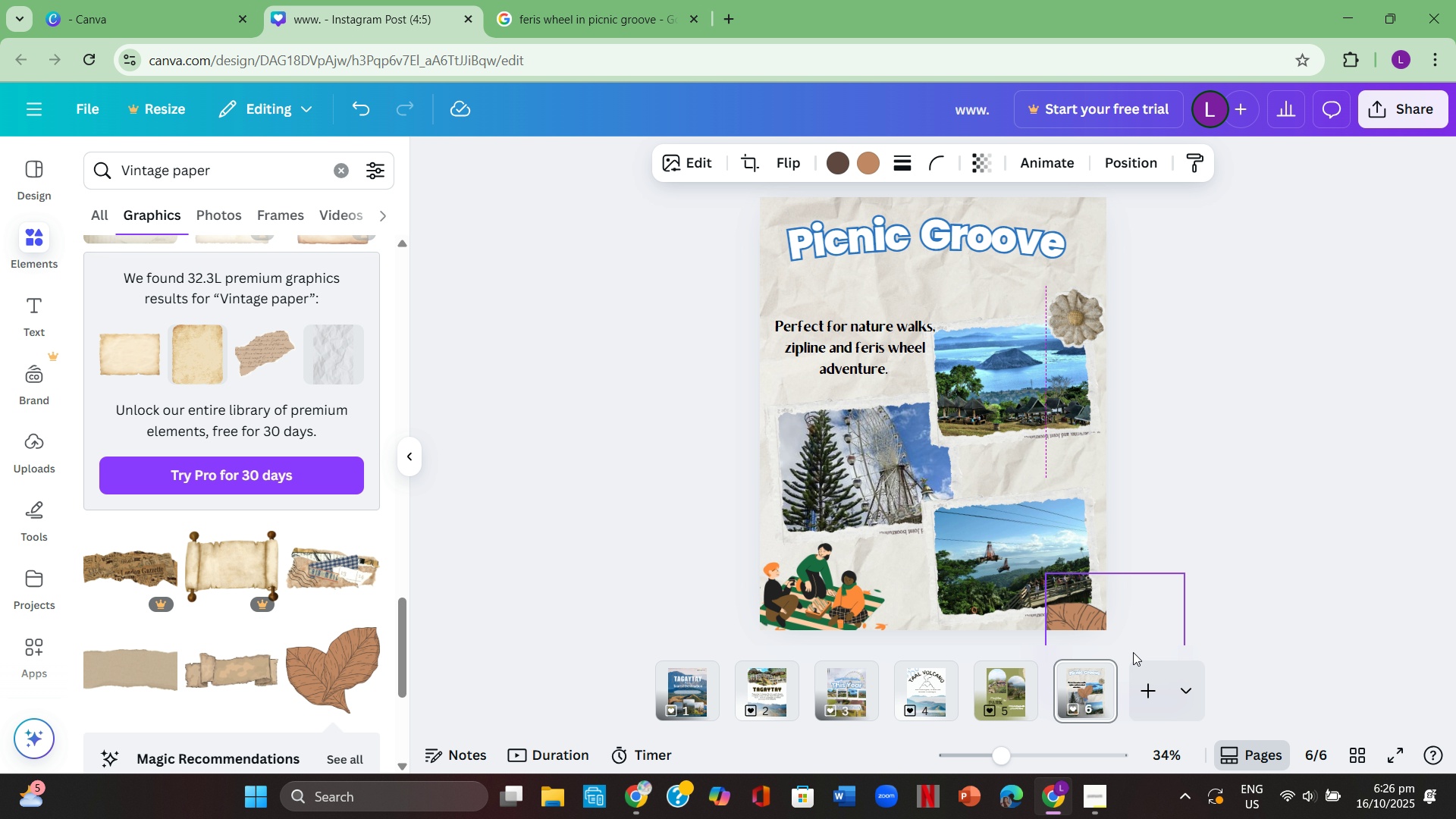 
wait(9.7)
 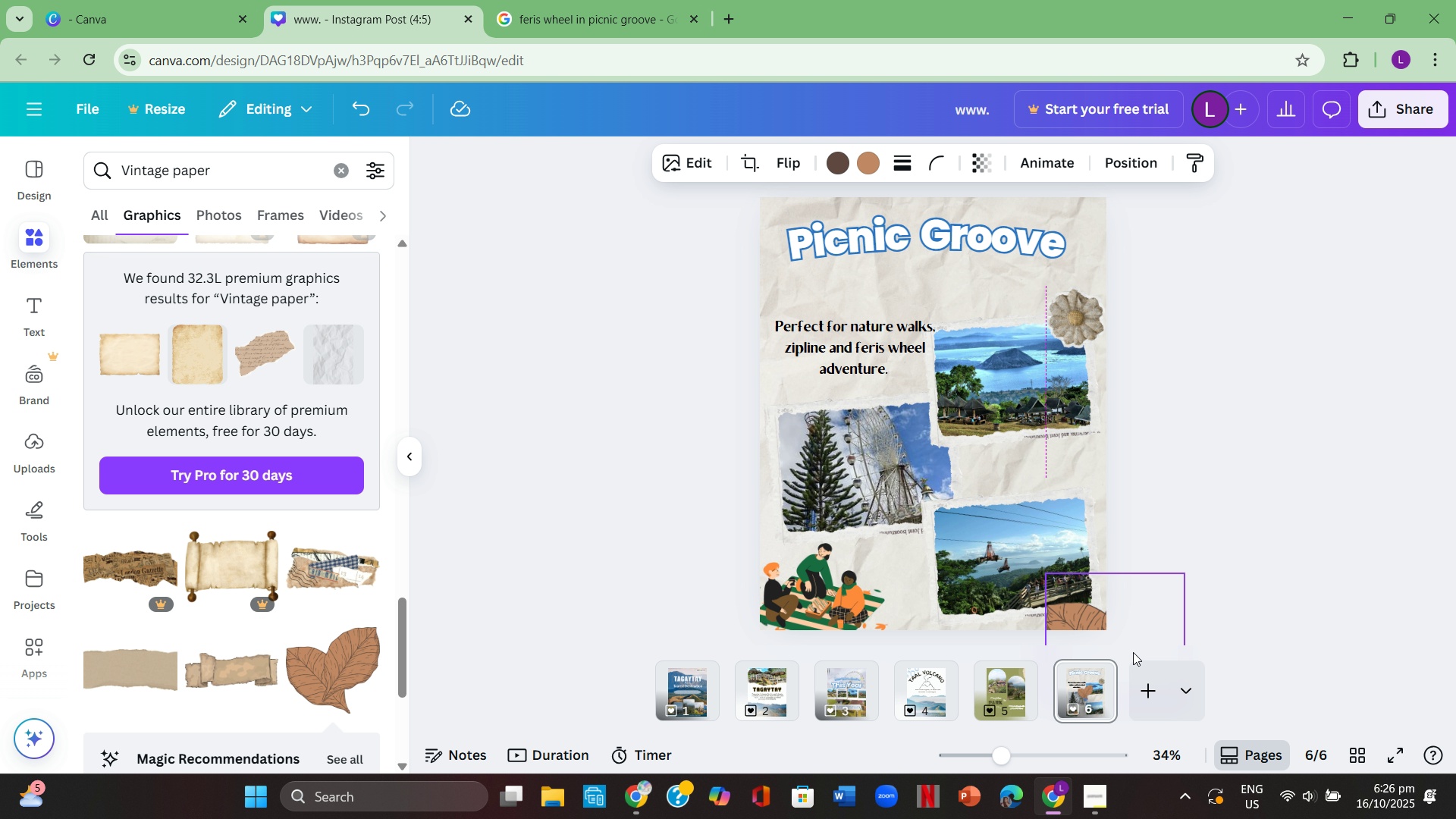 
left_click([765, 220])
 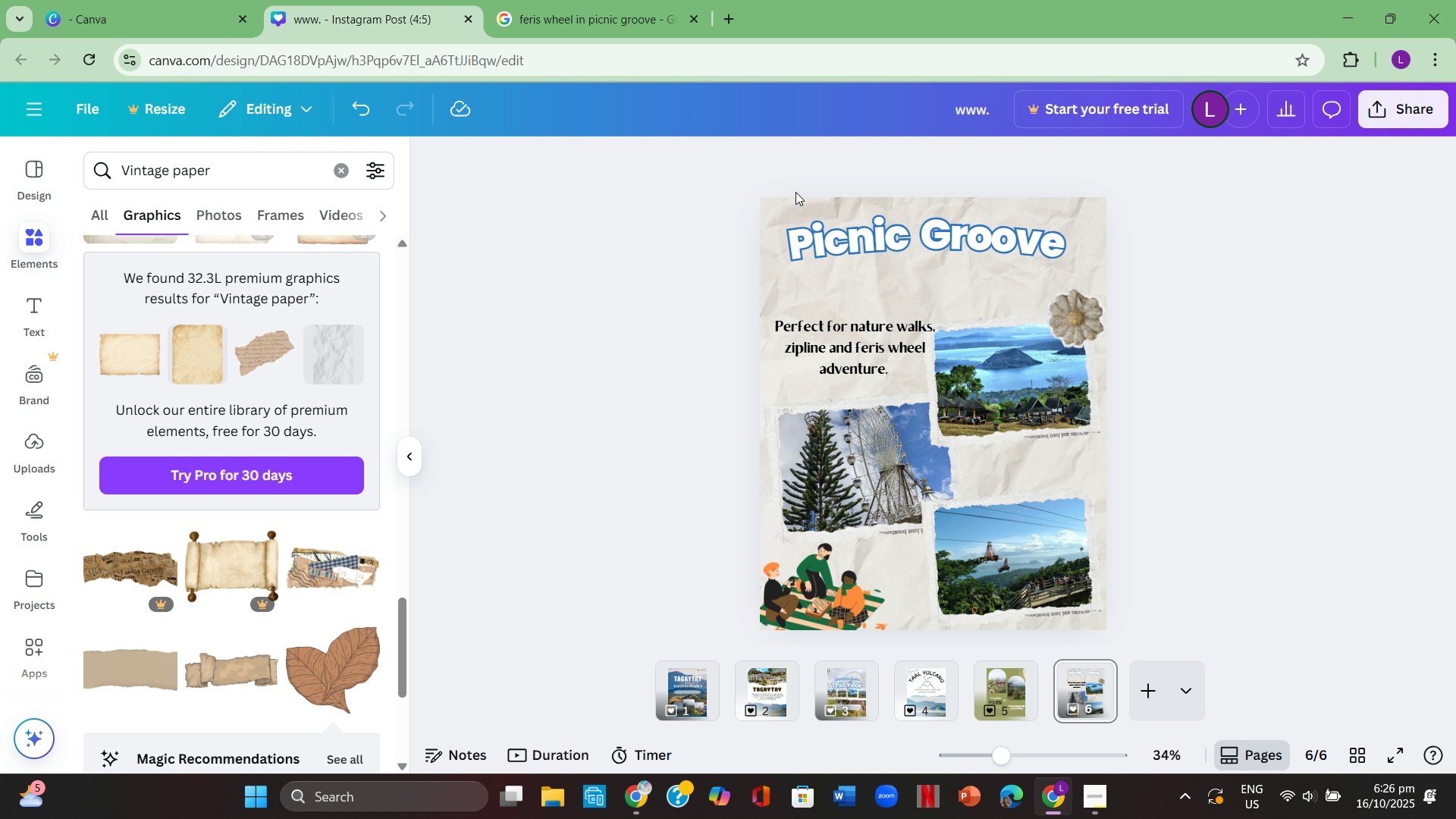 
key(Backspace)
 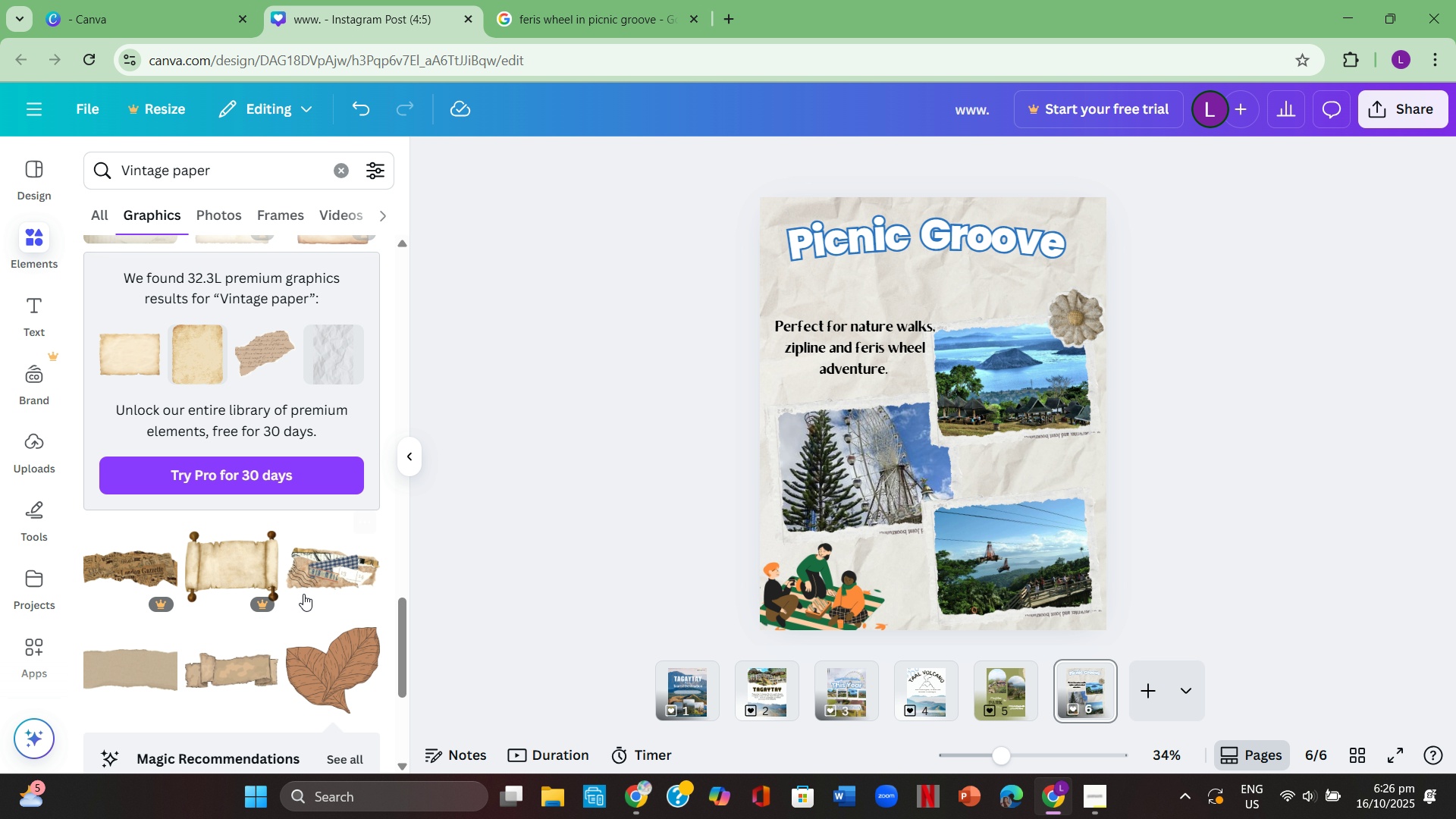 
left_click([321, 576])
 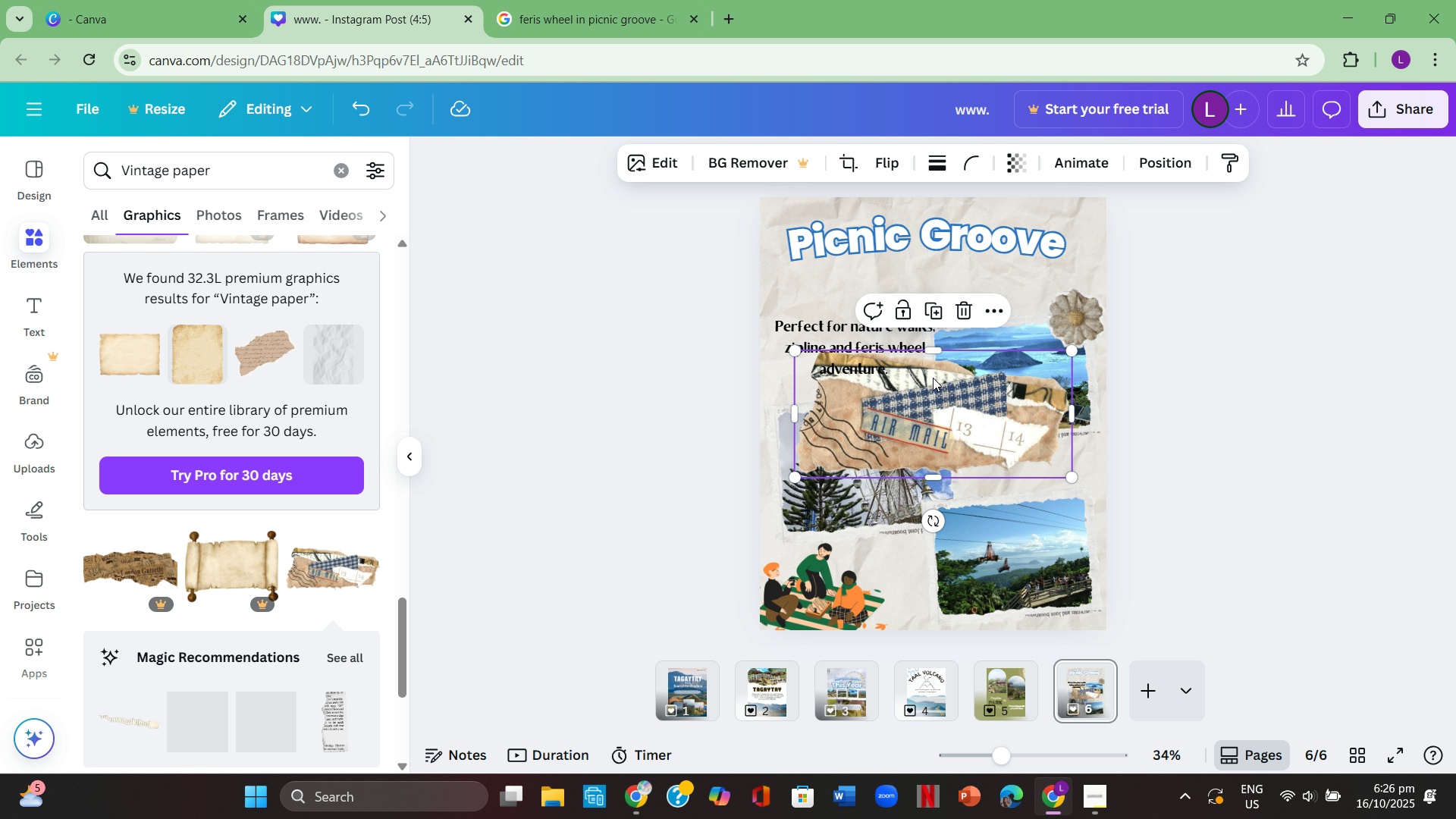 
left_click([874, 390])
 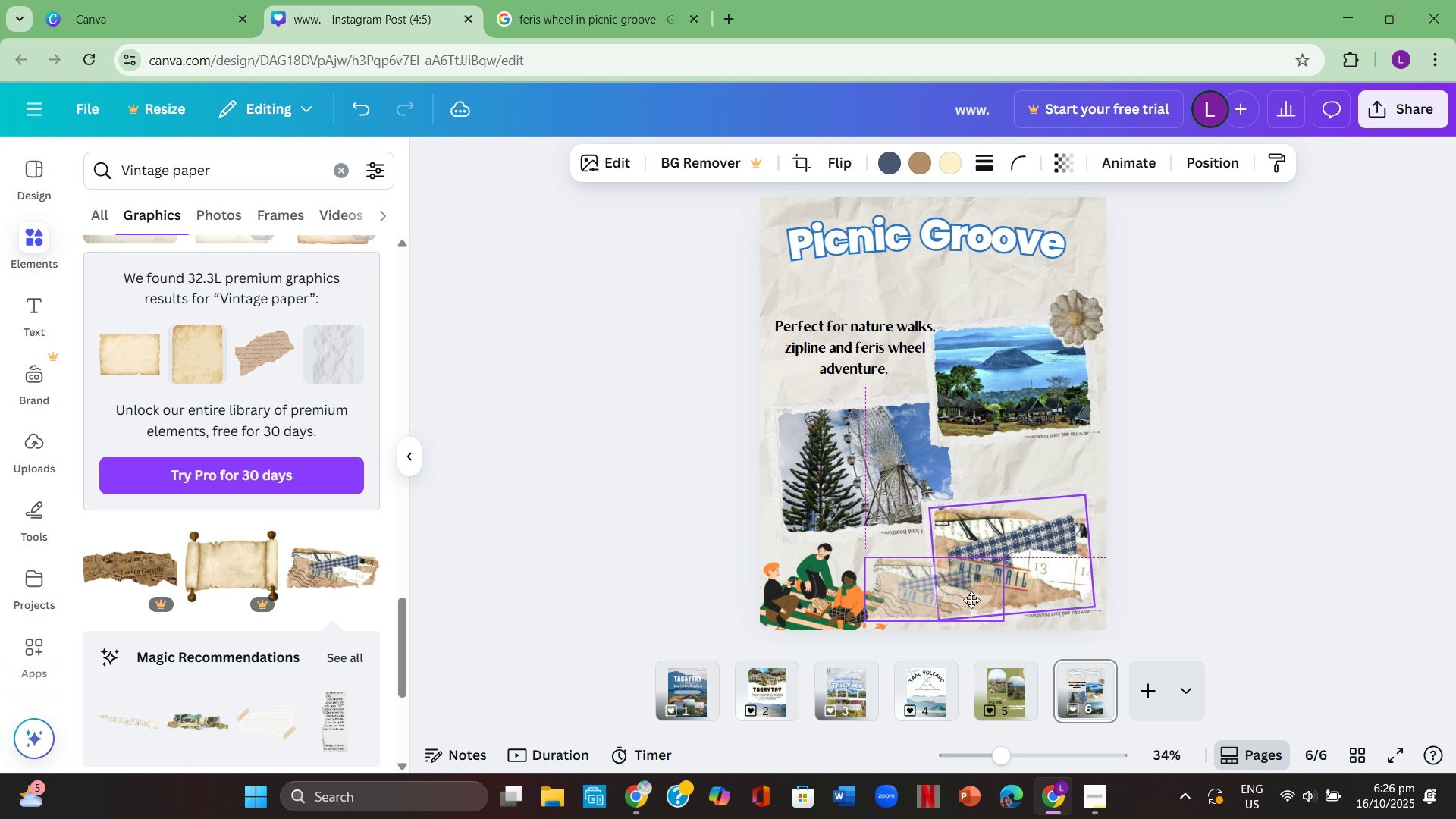 
wait(7.23)
 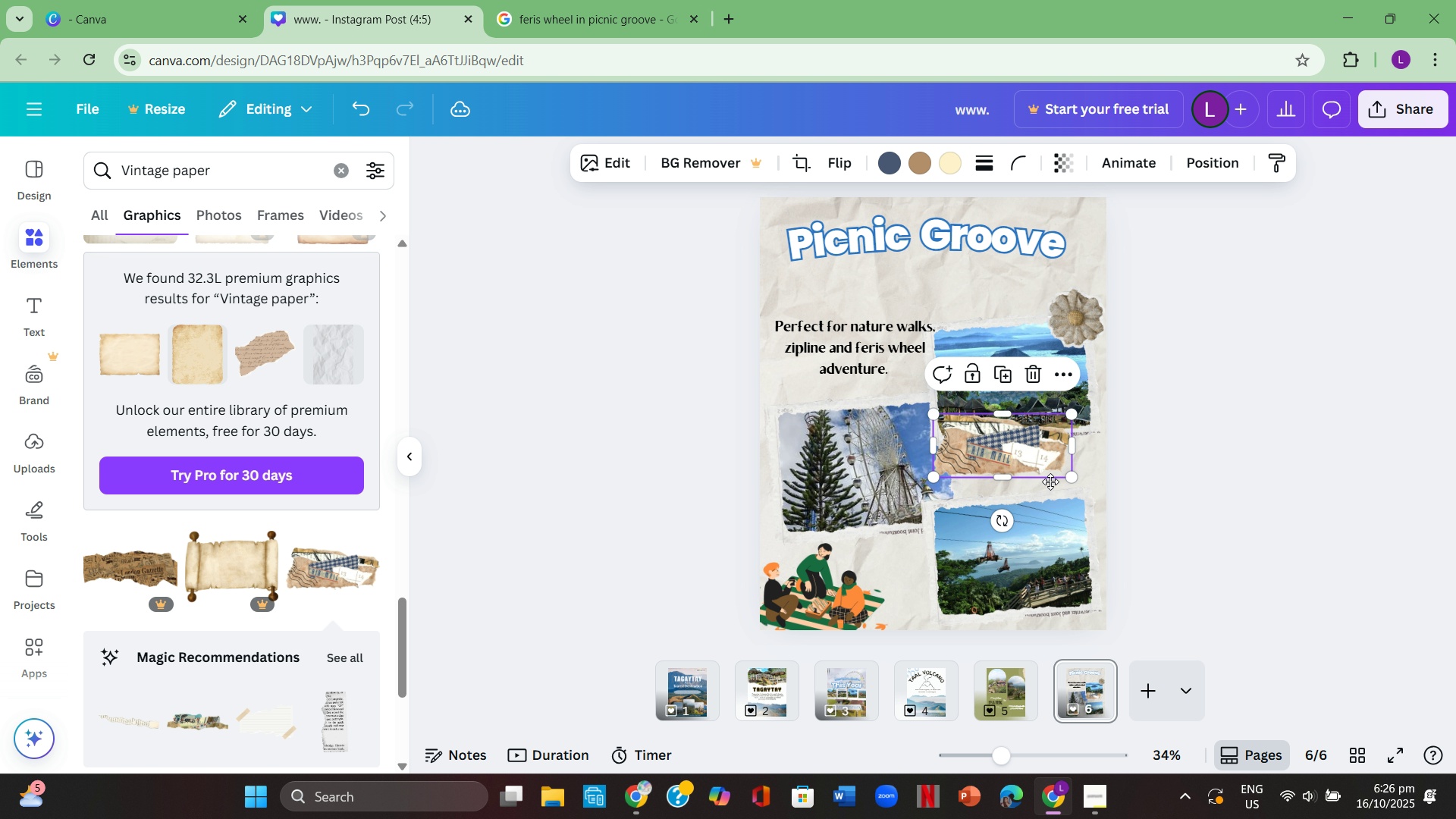 
left_click([575, 460])
 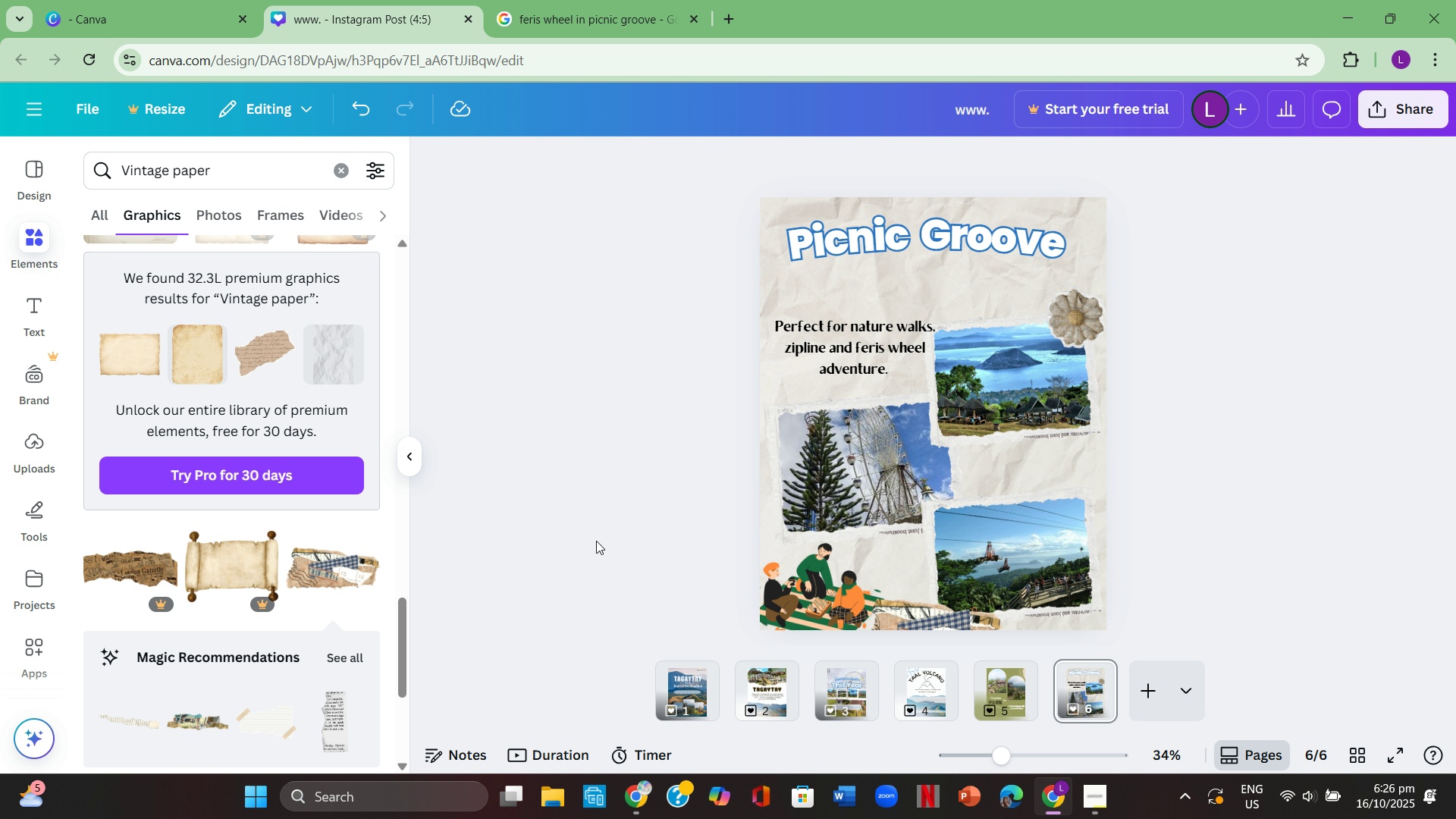 
scroll: coordinate [272, 507], scroll_direction: down, amount: 7.0
 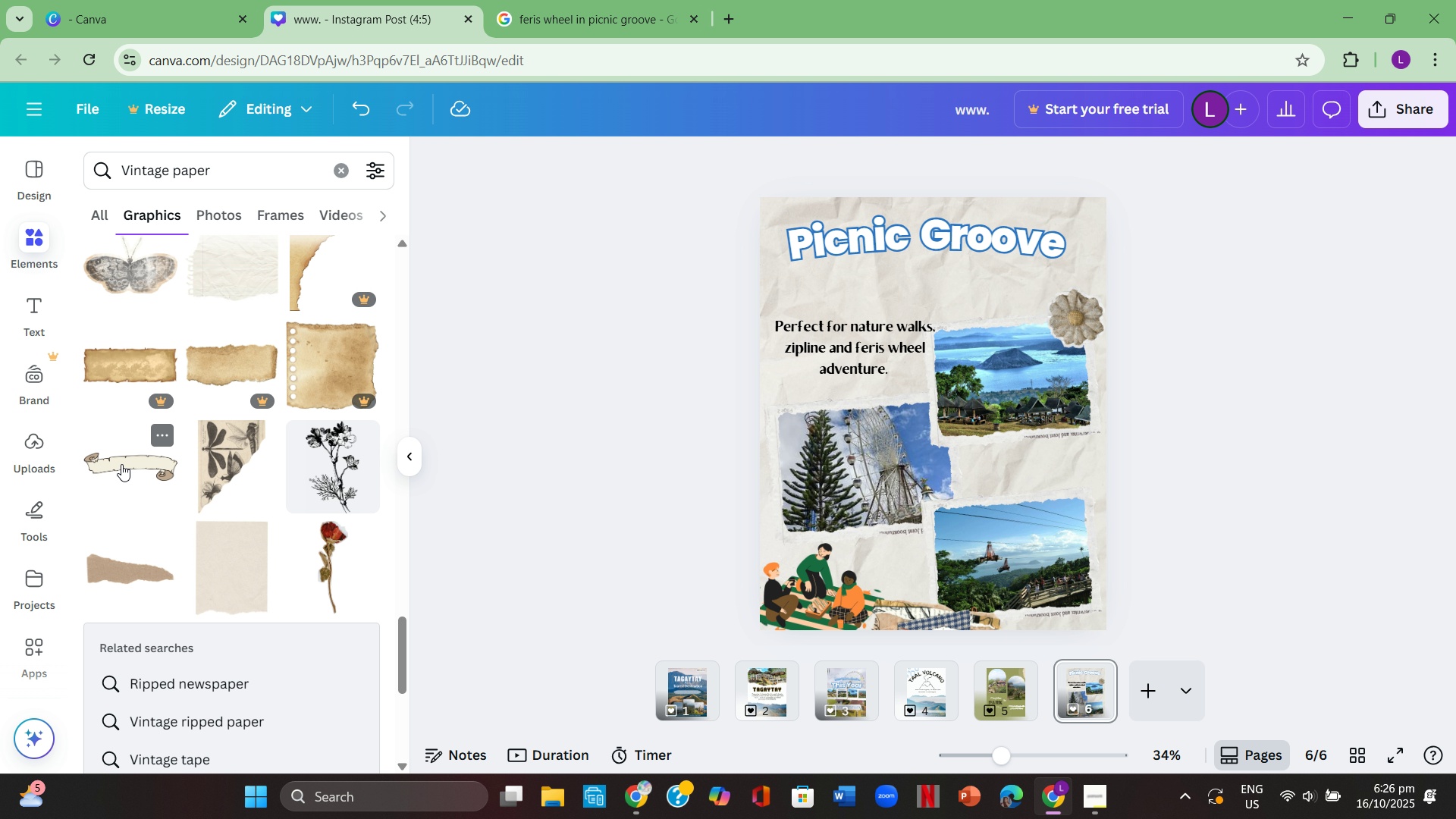 
left_click([141, 475])
 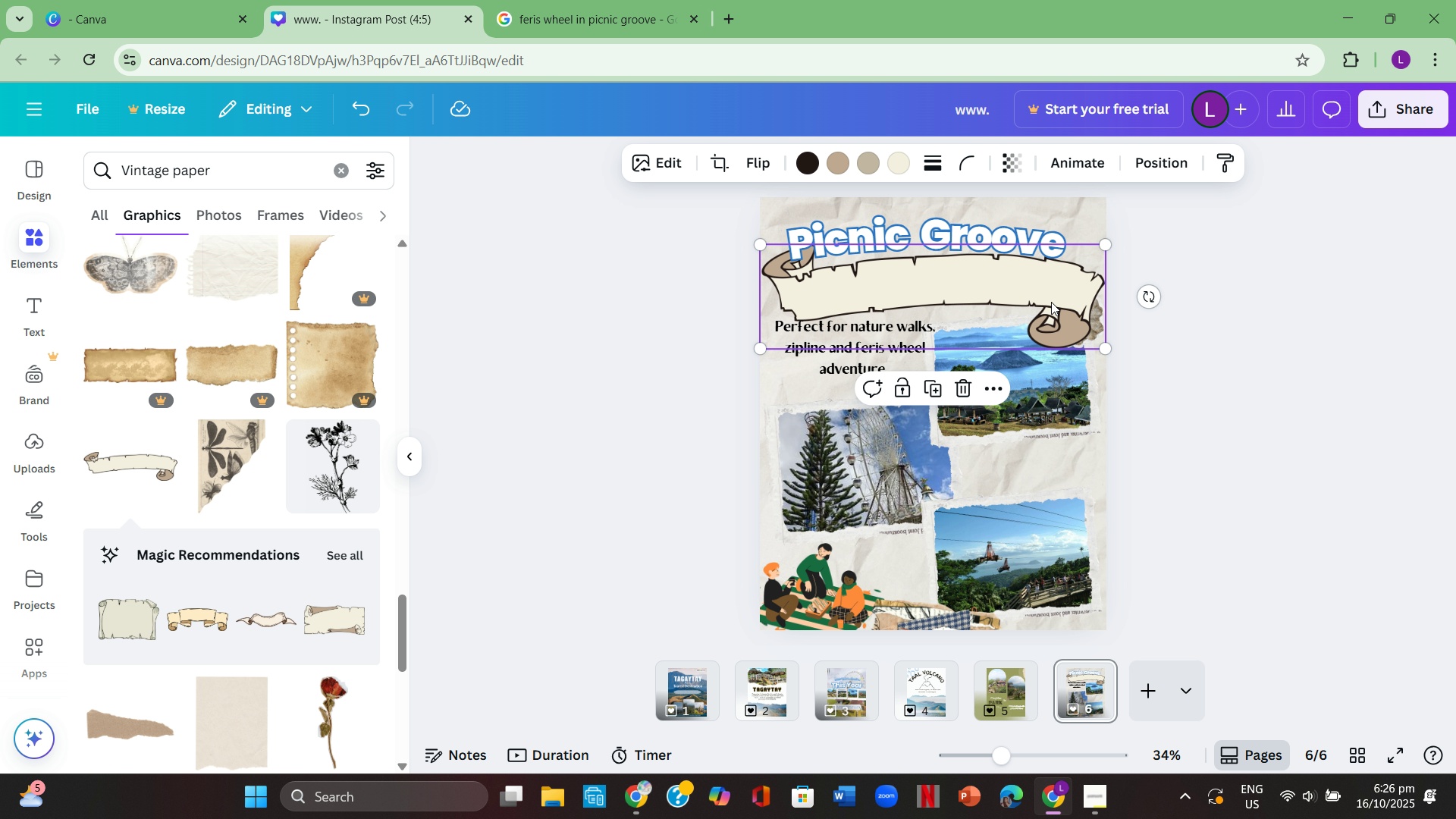 
wait(10.52)
 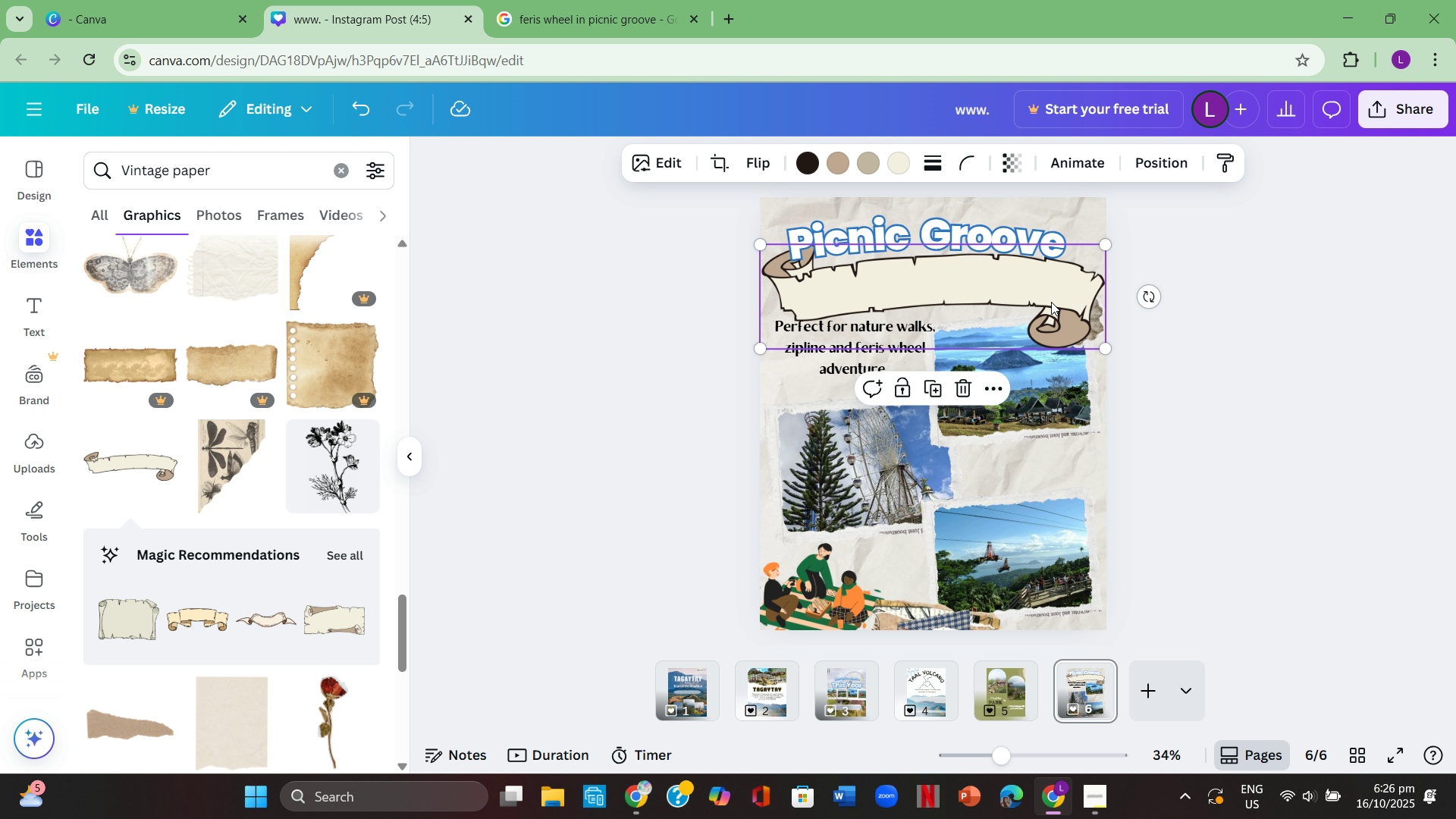 
left_click([1144, 265])
 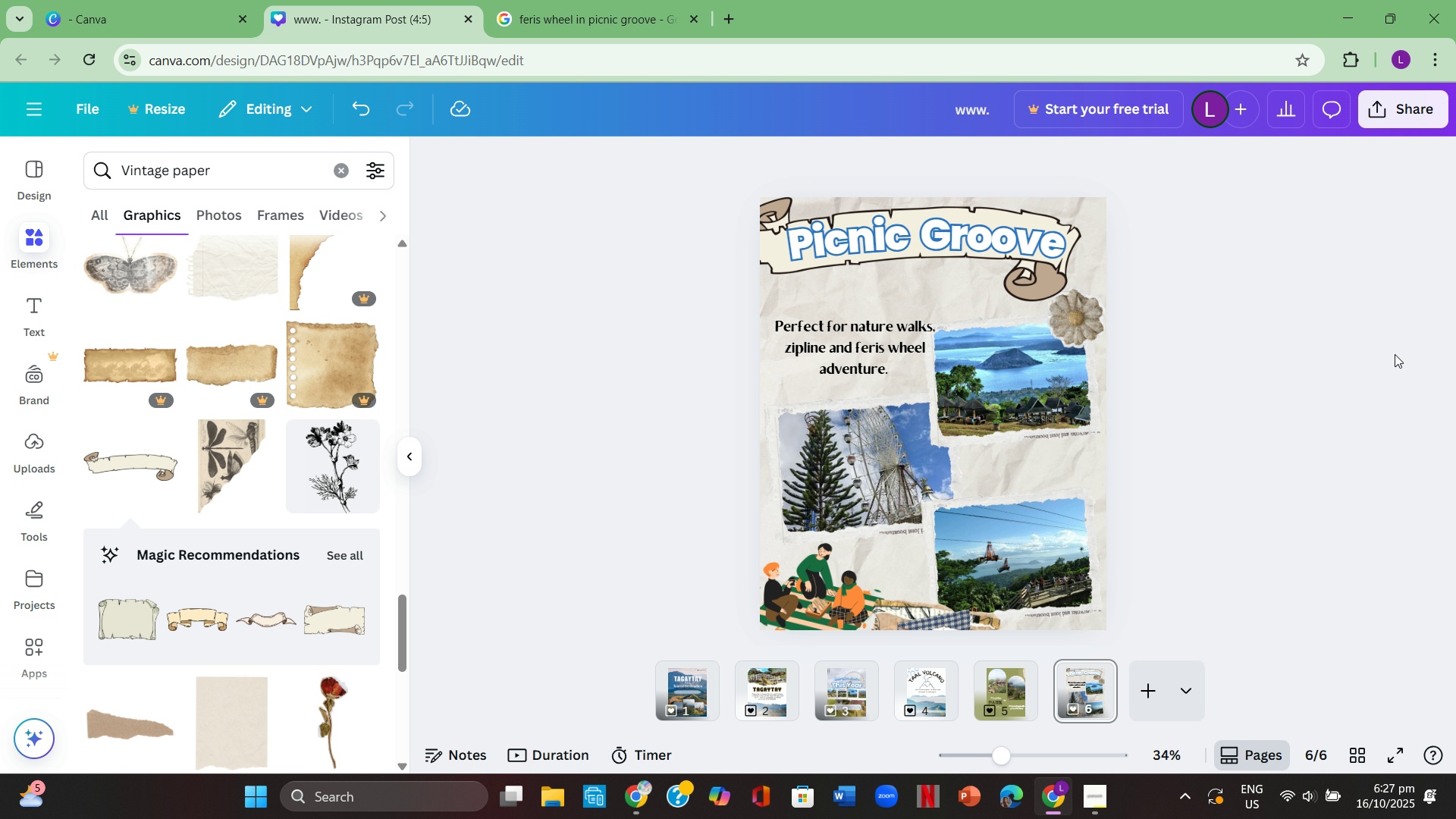 
left_click([1404, 357])
 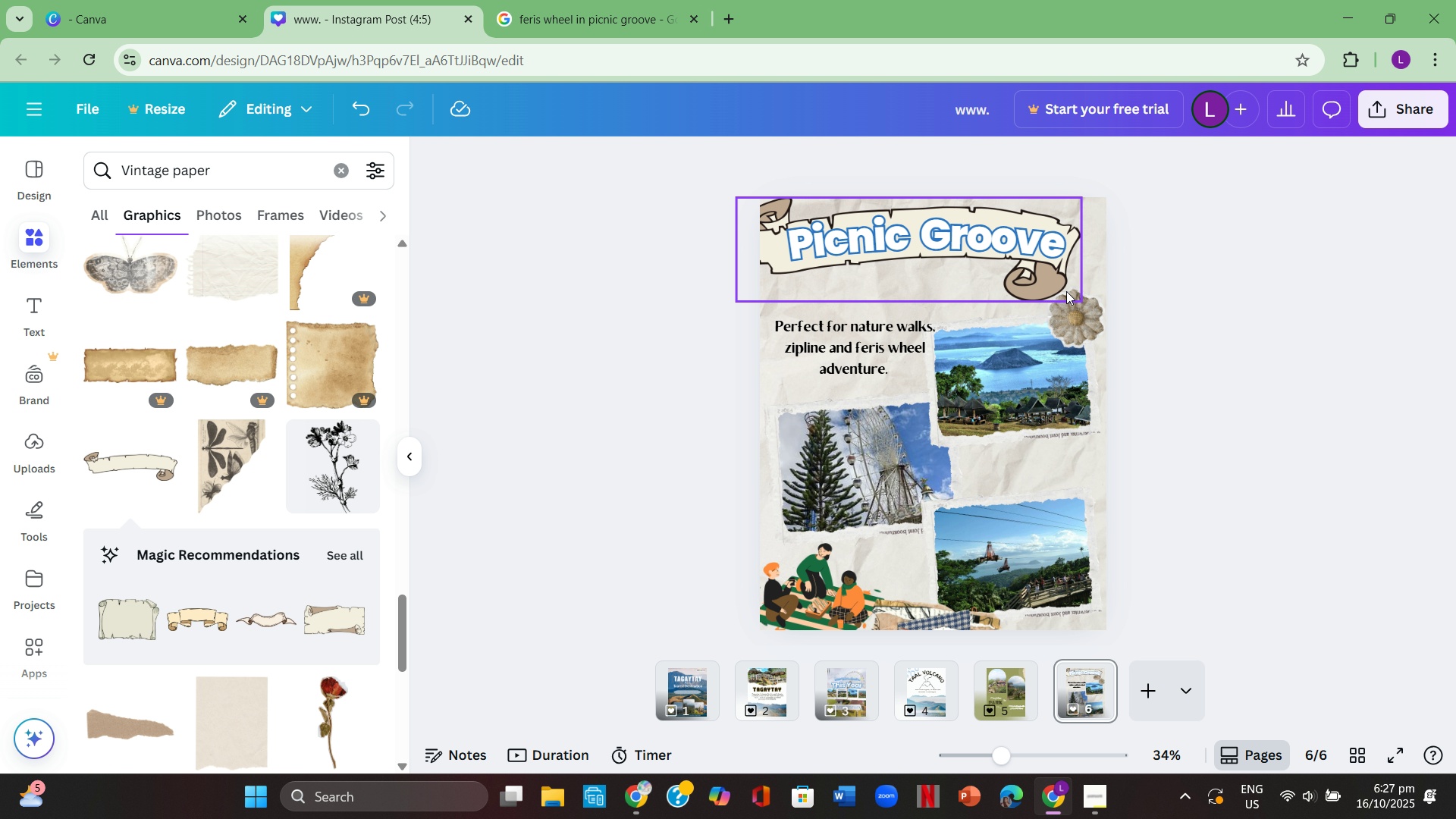 
left_click([1043, 284])
 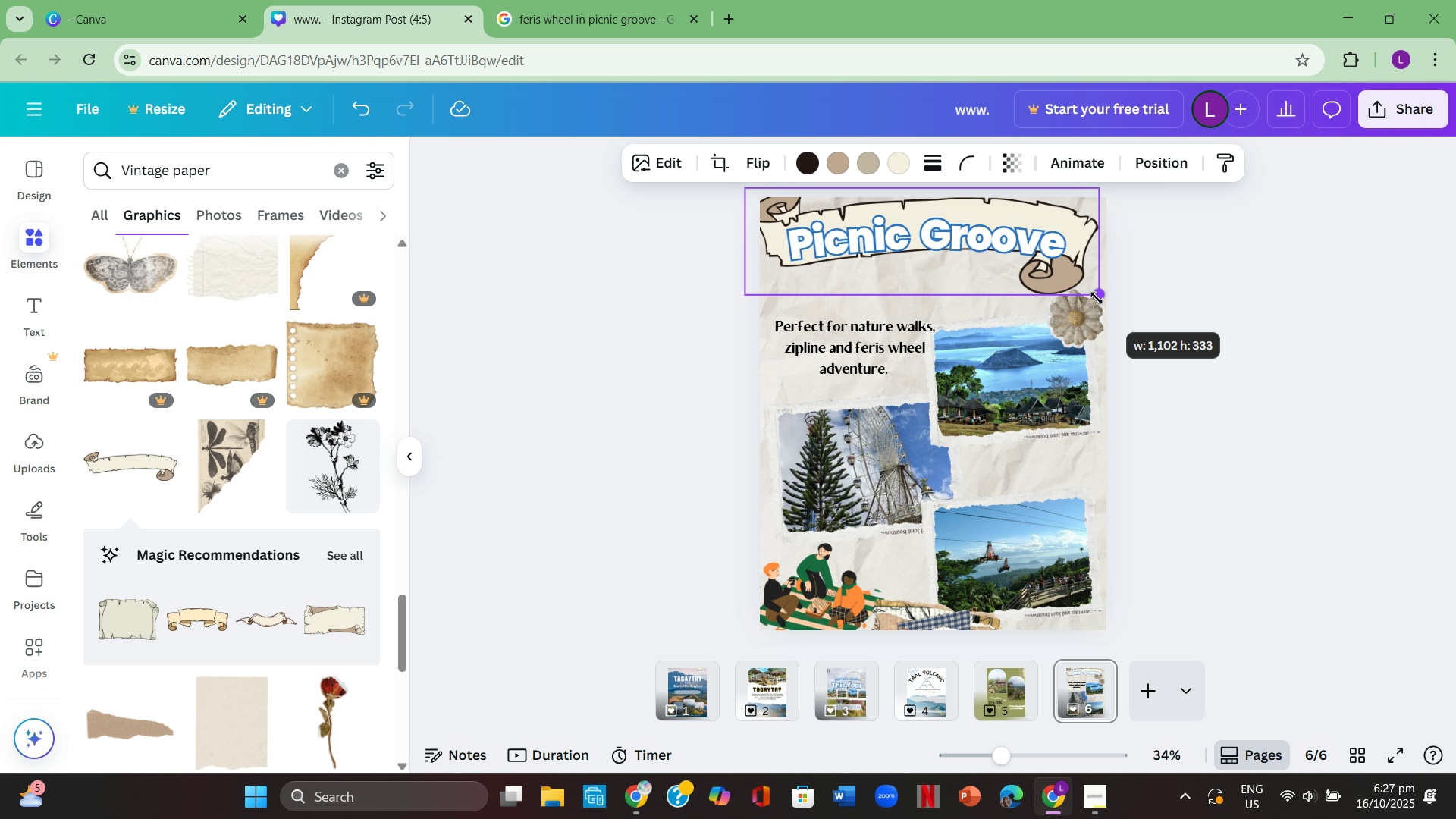 
left_click([1244, 312])
 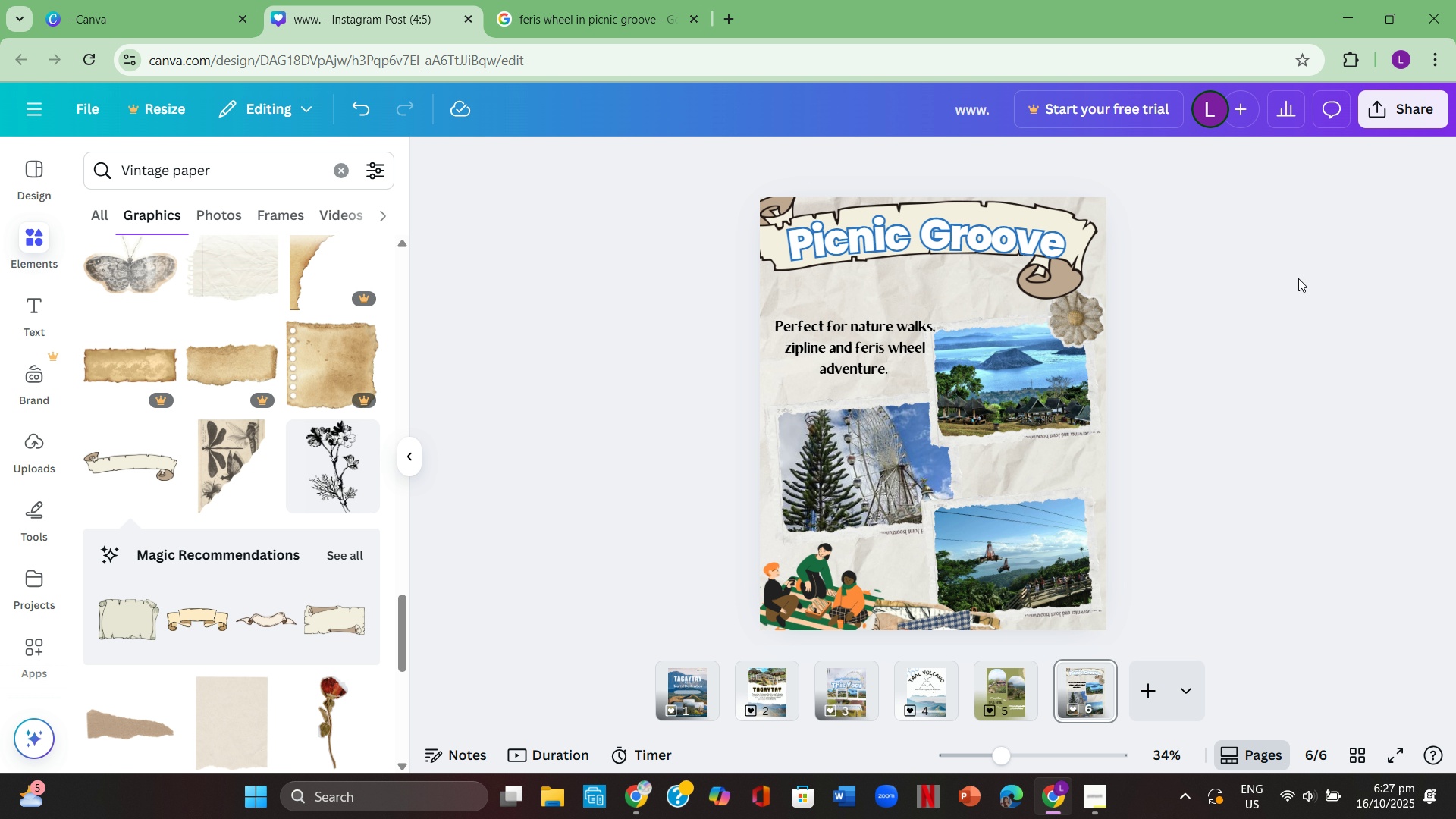 
scroll: coordinate [1314, 459], scroll_direction: up, amount: 2.0
 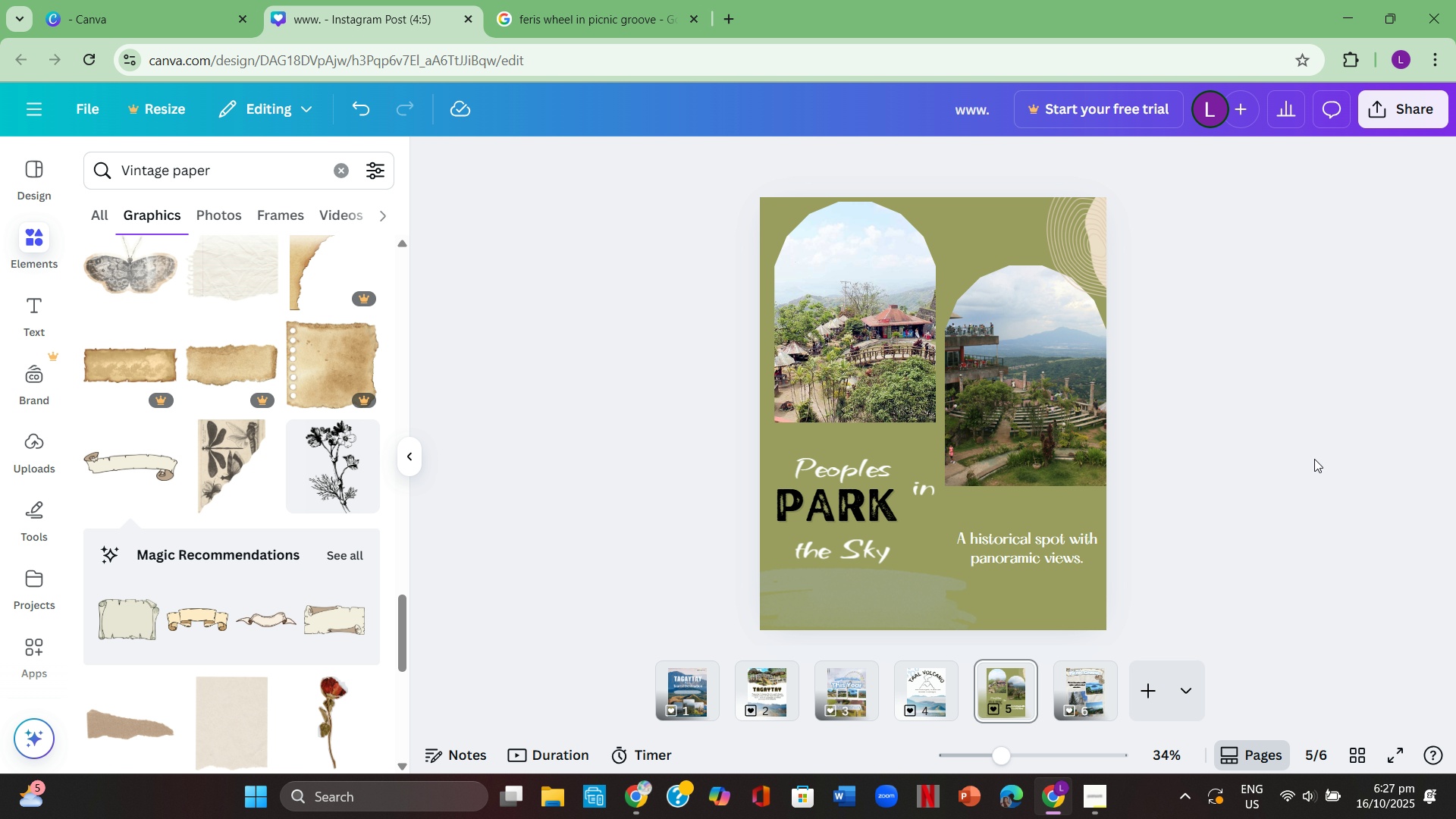 
scroll: coordinate [1314, 458], scroll_direction: down, amount: 2.0
 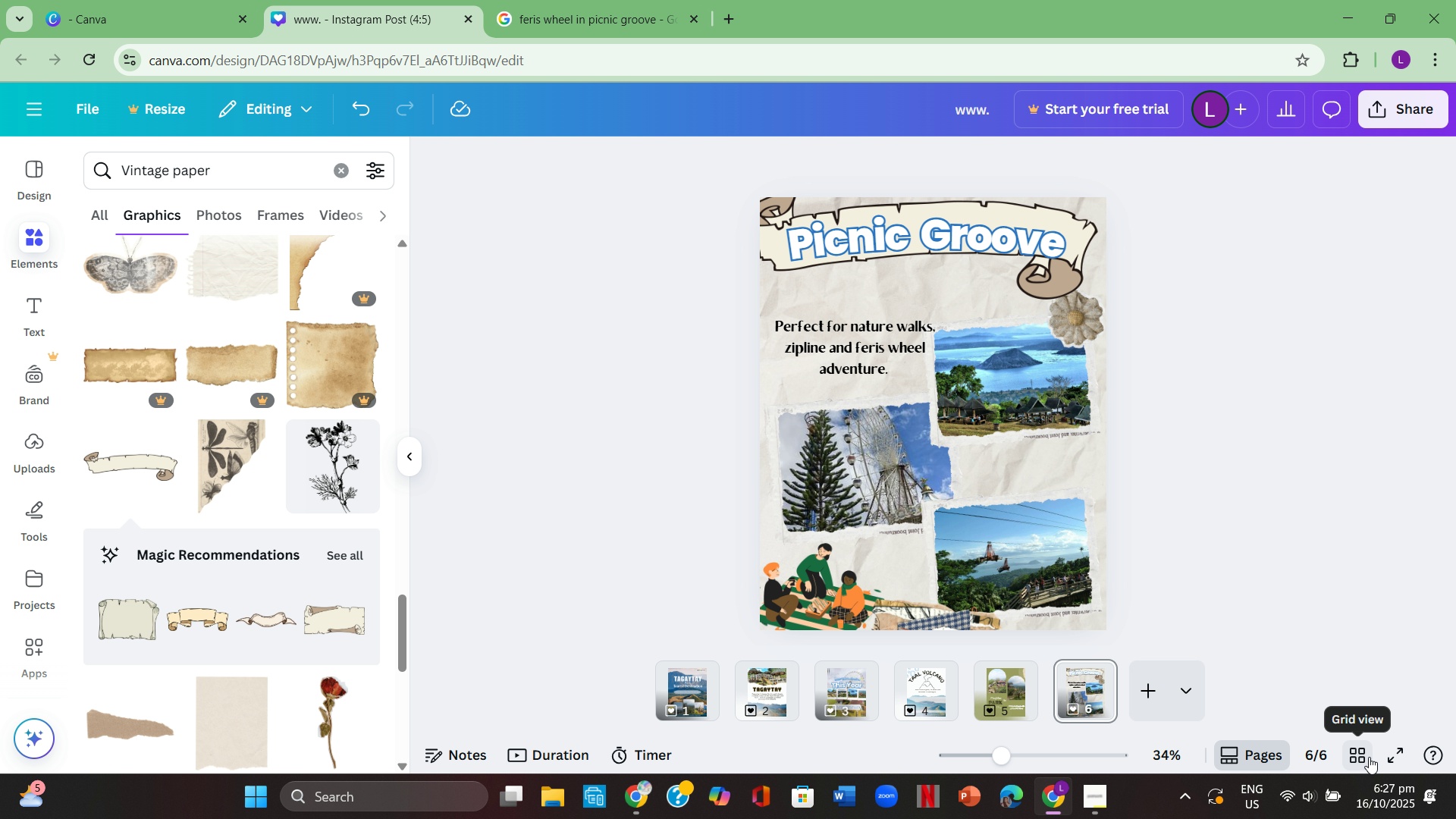 
left_click([1391, 752])
 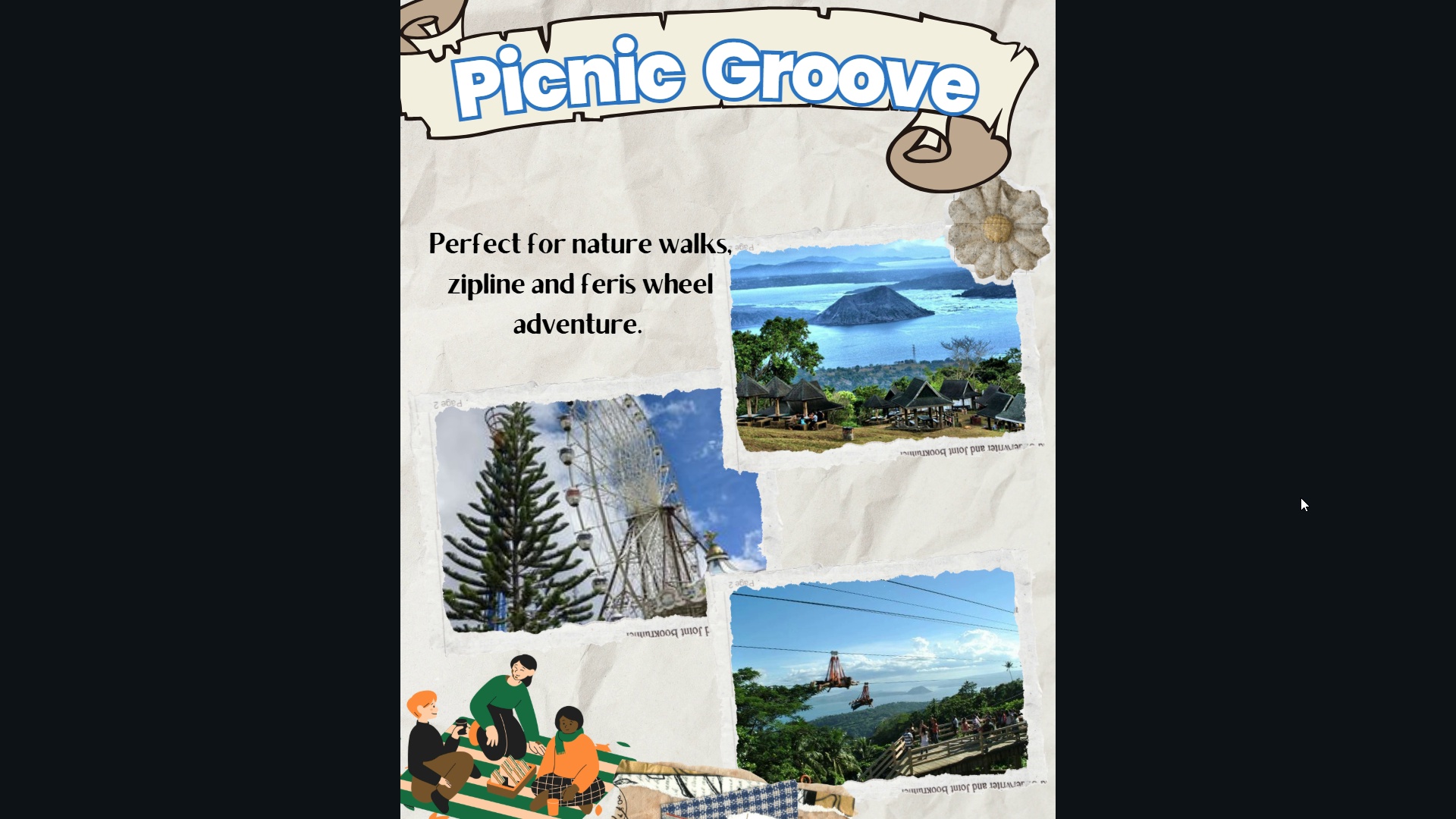 
wait(10.48)
 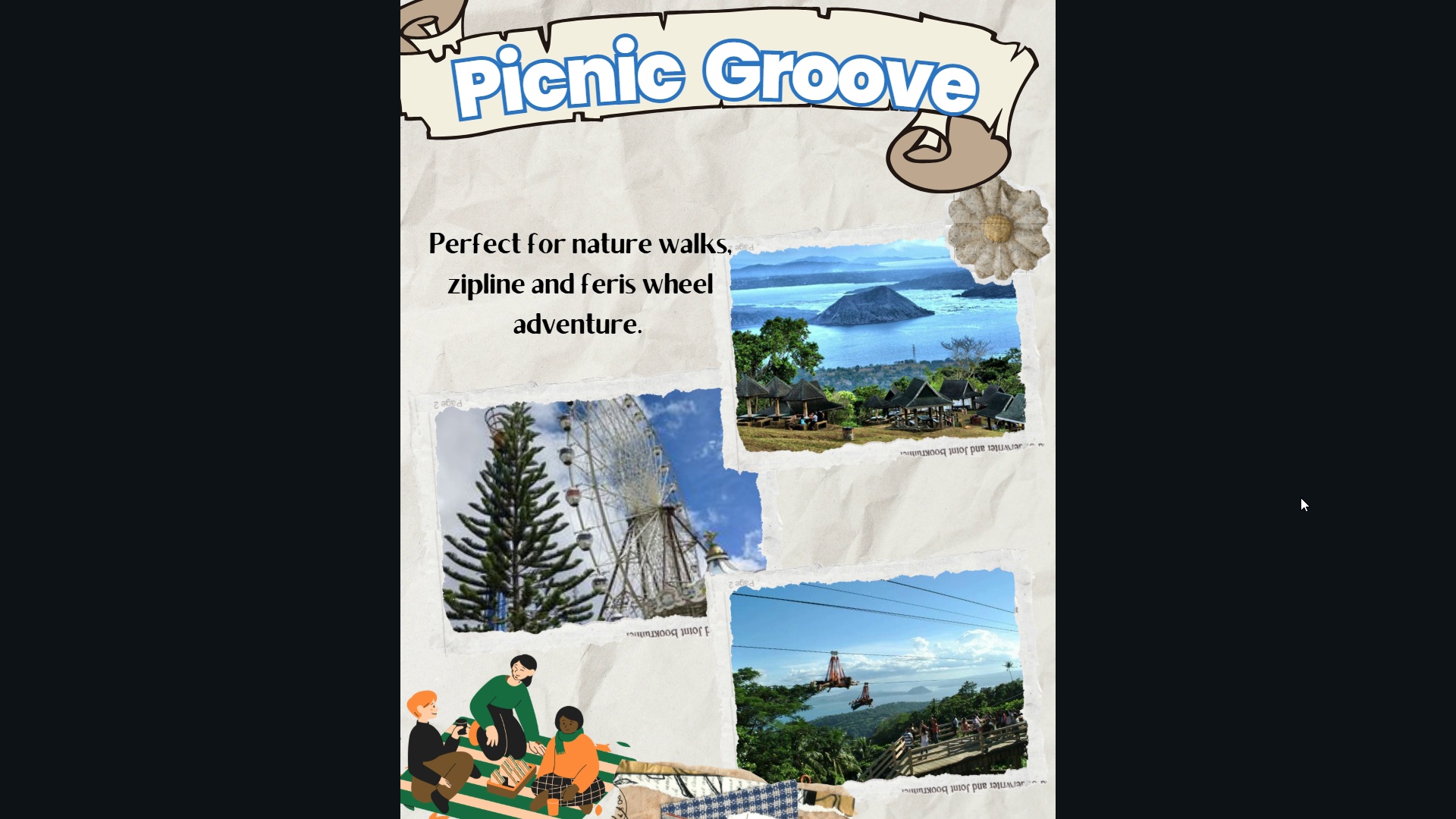 
key(Escape)
 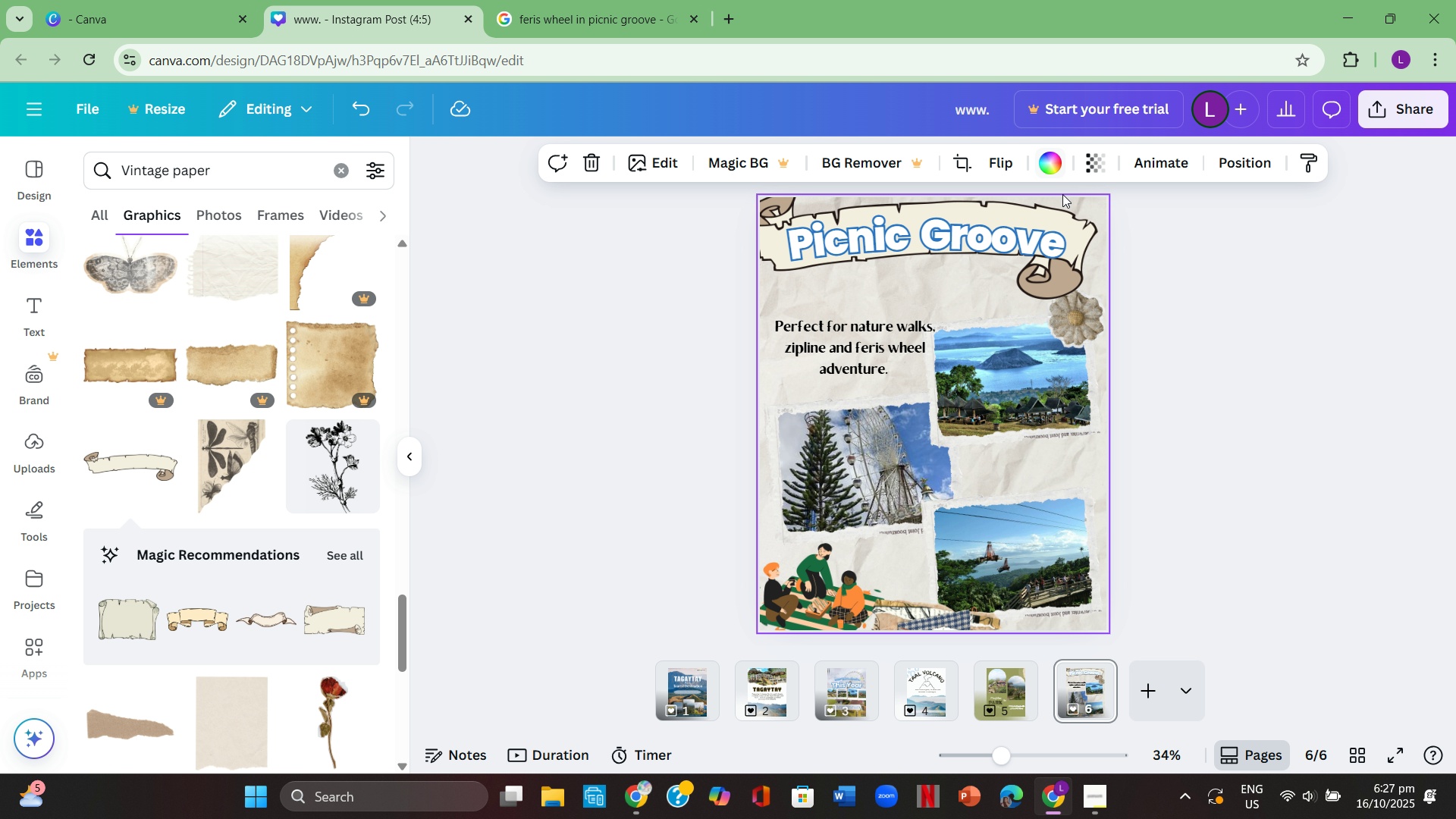 
left_click([1080, 228])
 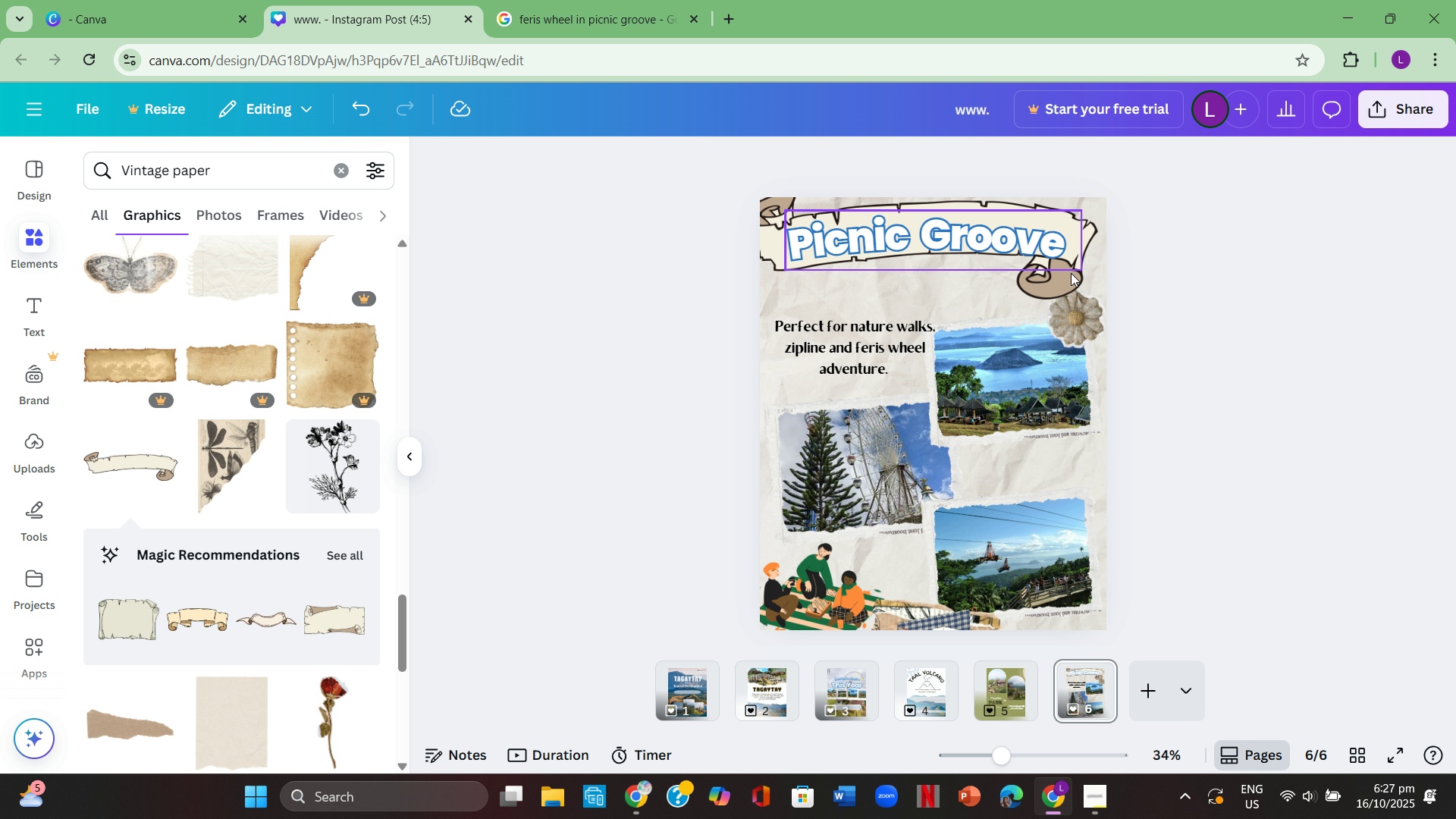 
left_click([1056, 281])
 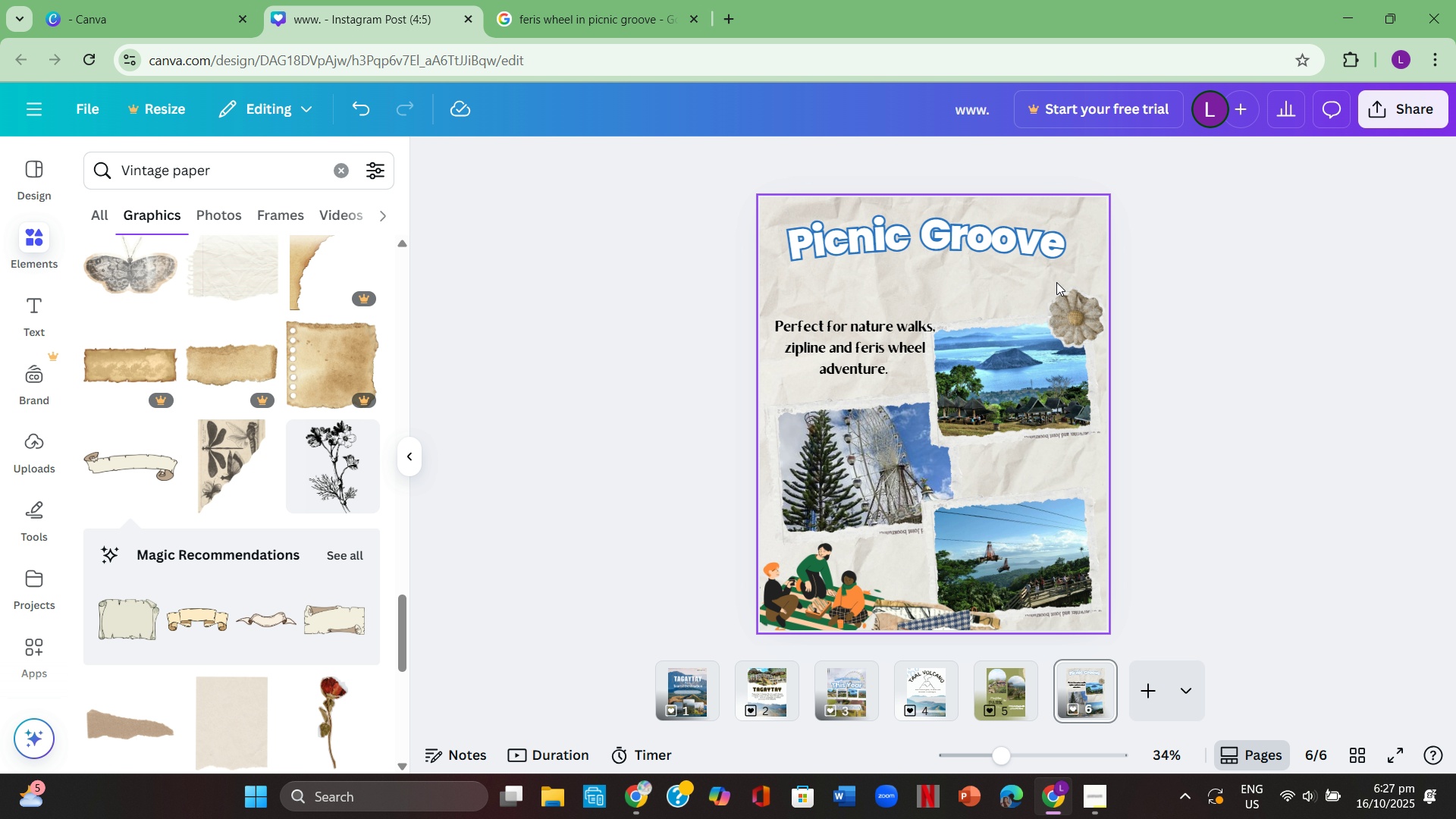 
key(Backspace)
 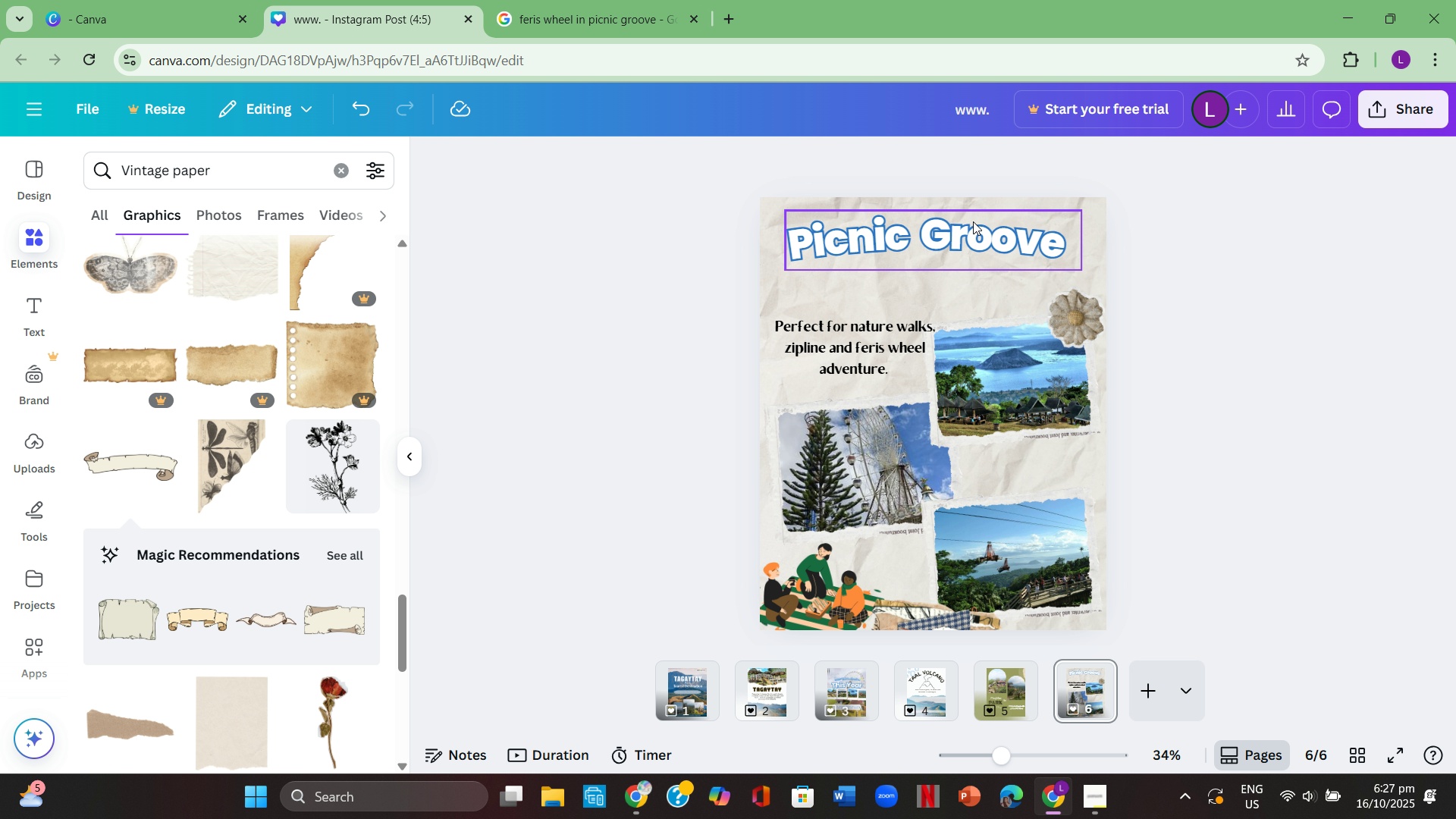 
mouse_move([996, 252])
 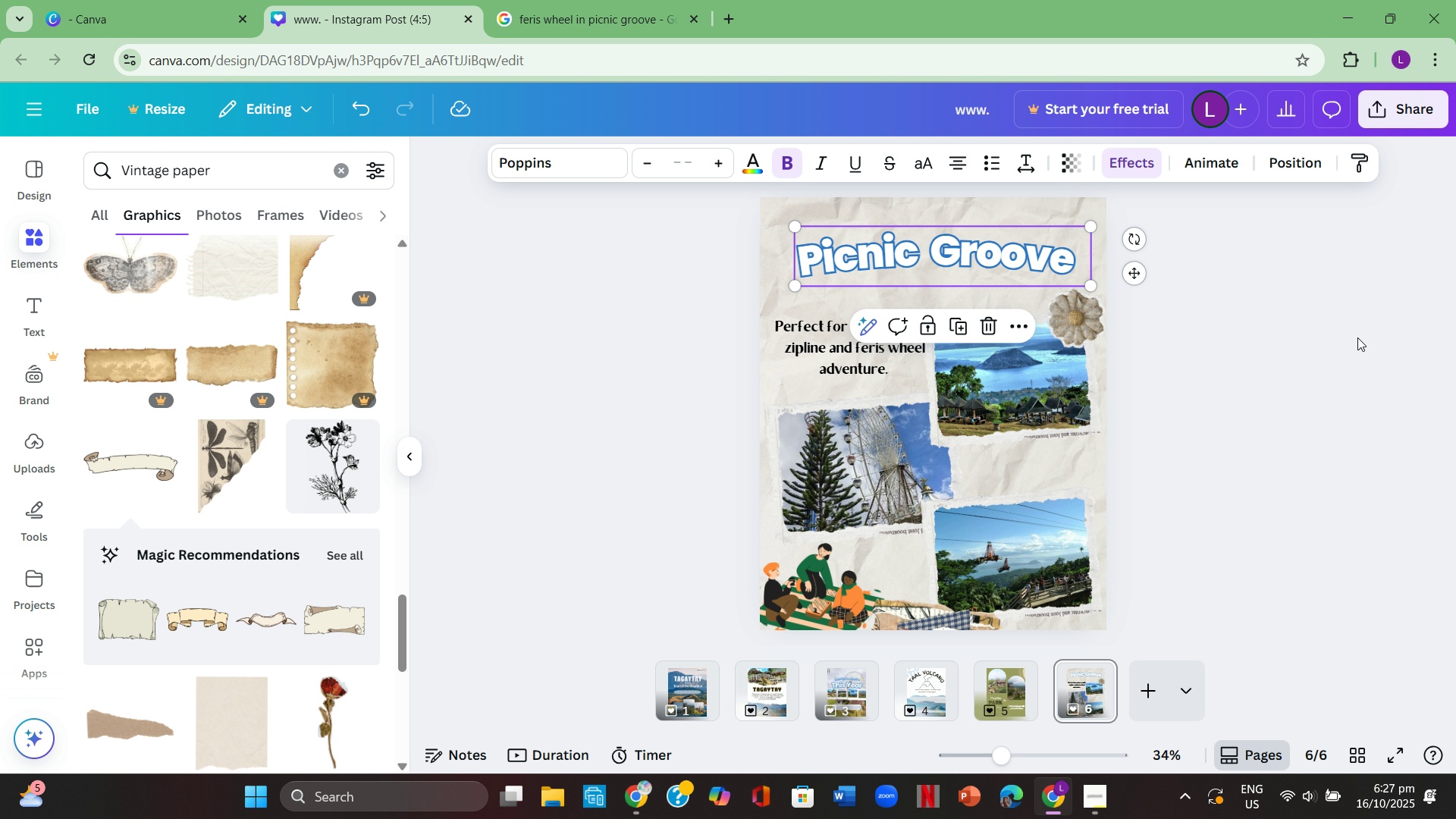 
left_click([1357, 337])
 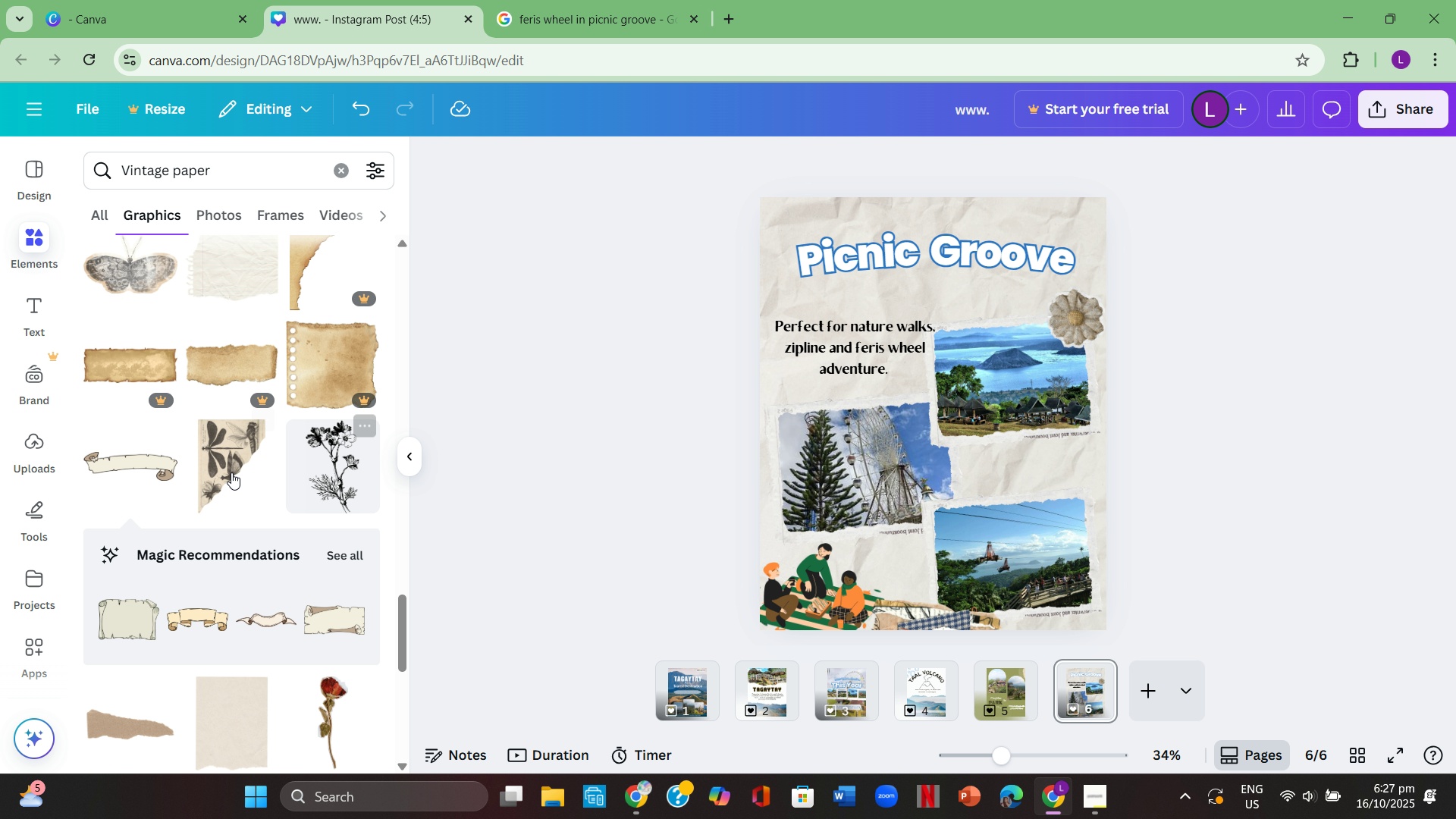 
scroll: coordinate [222, 471], scroll_direction: down, amount: 2.0
 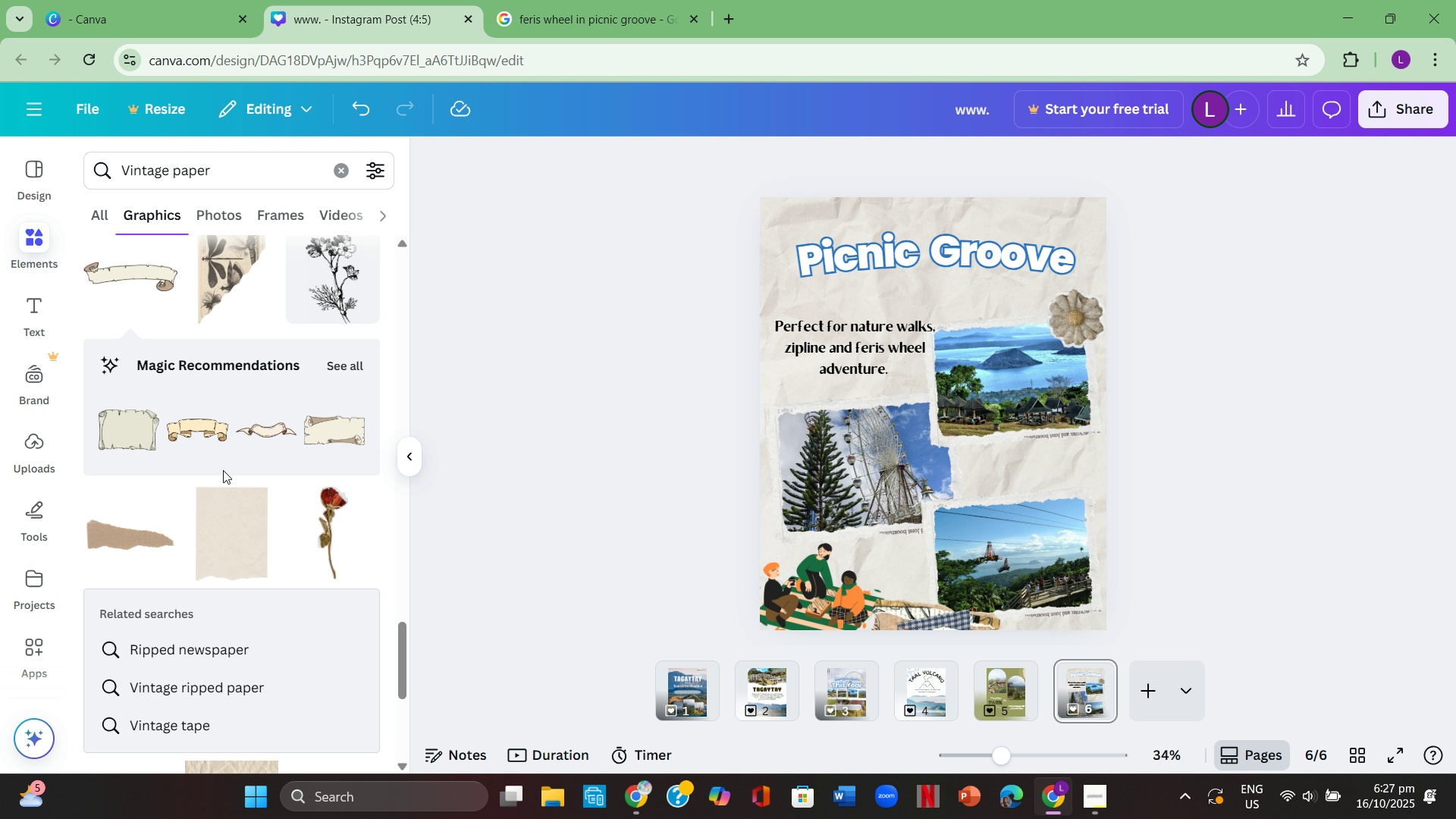 
scroll: coordinate [232, 460], scroll_direction: up, amount: 15.0
 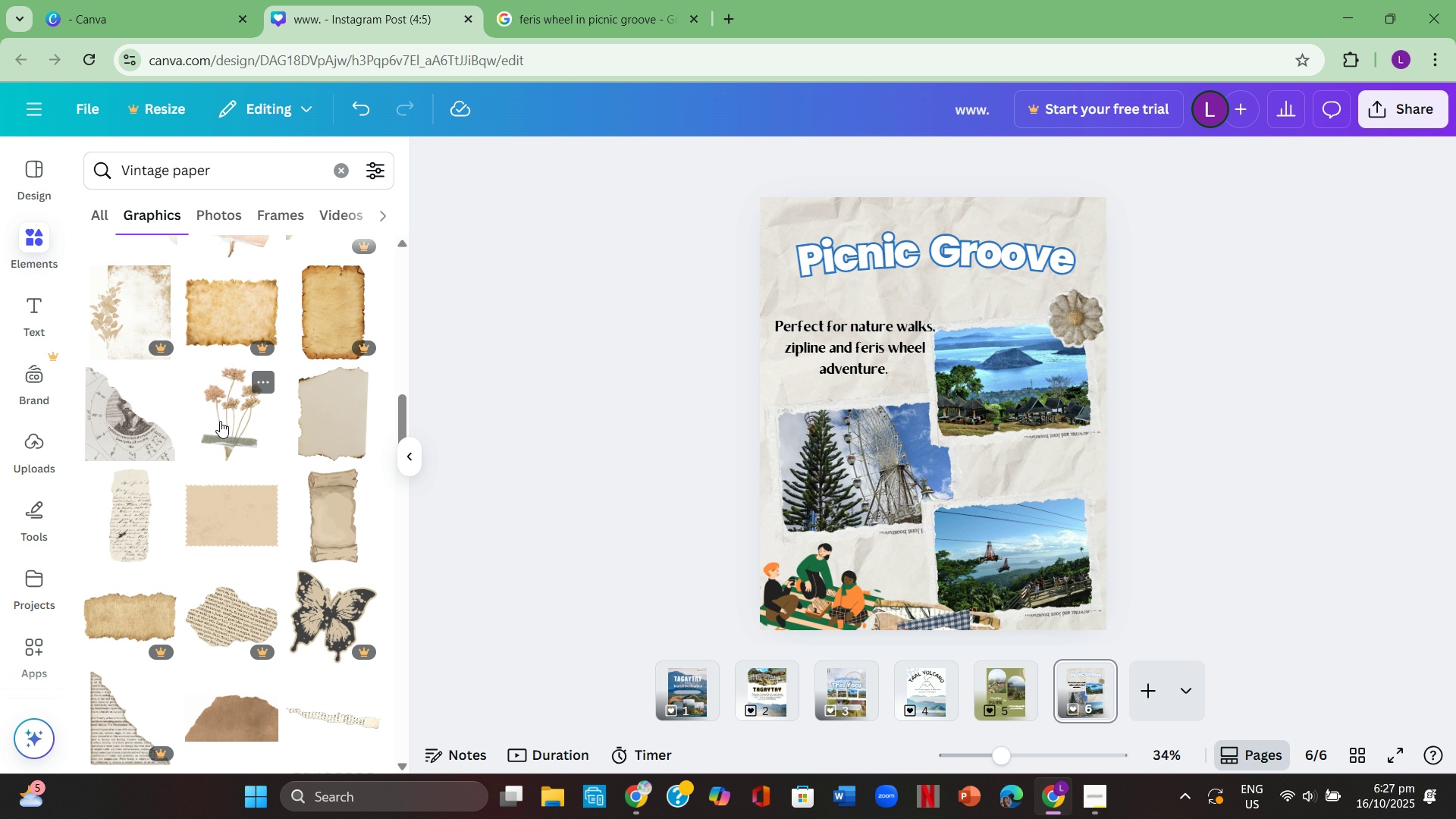 
left_click([220, 421])
 